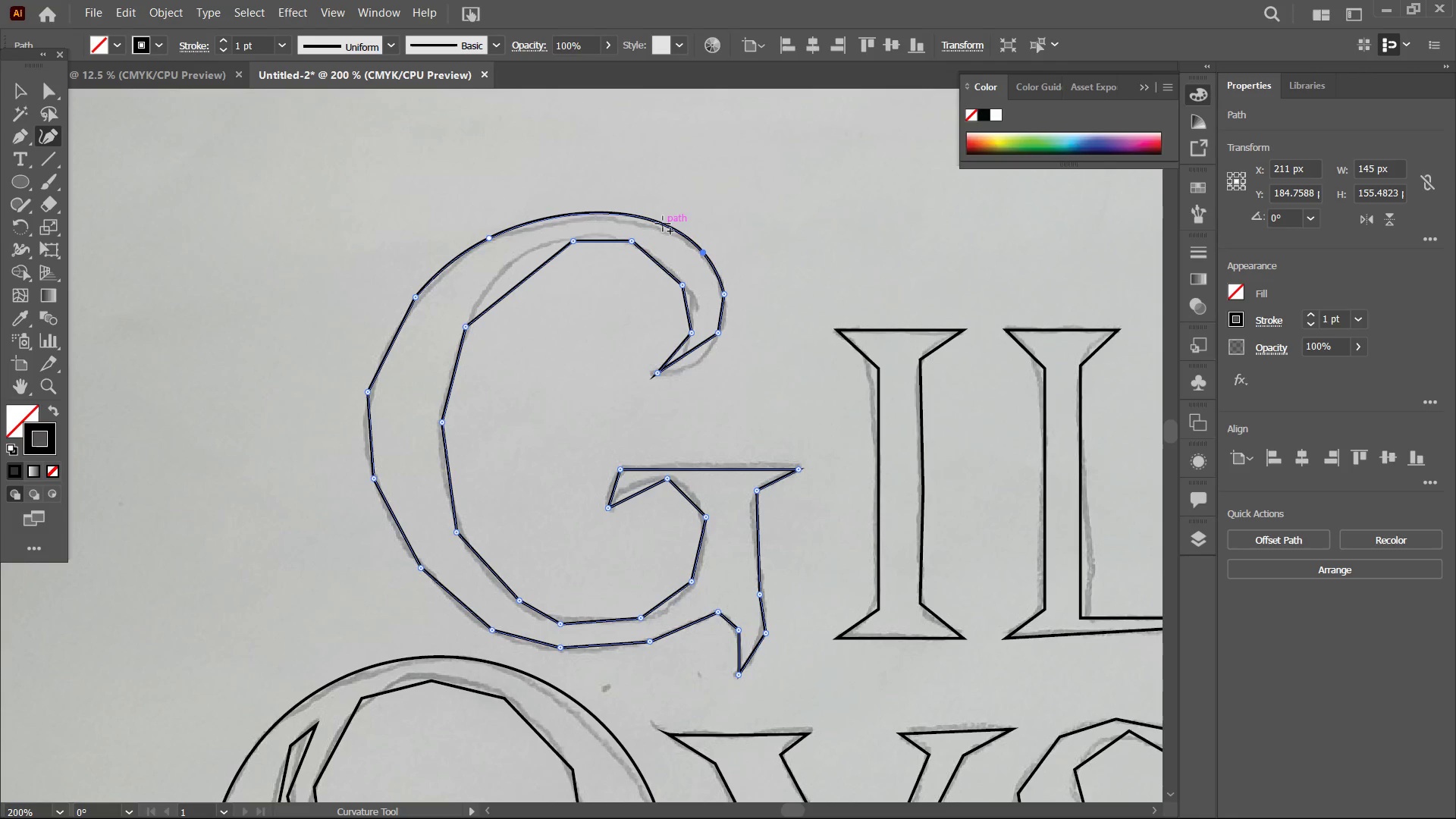 
left_click_drag(start_coordinate=[663, 224], to_coordinate=[658, 227])
 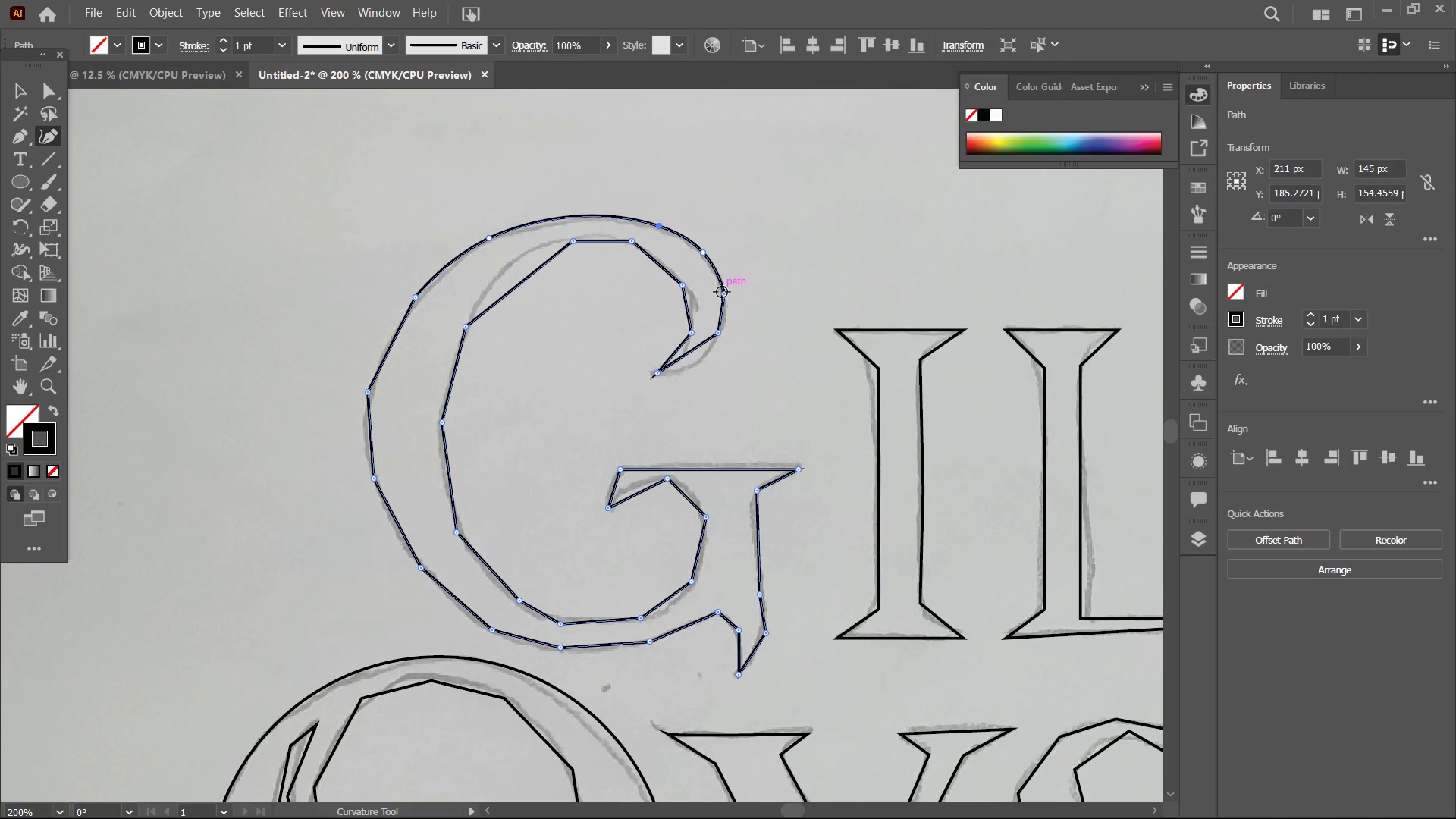 
left_click([722, 292])
 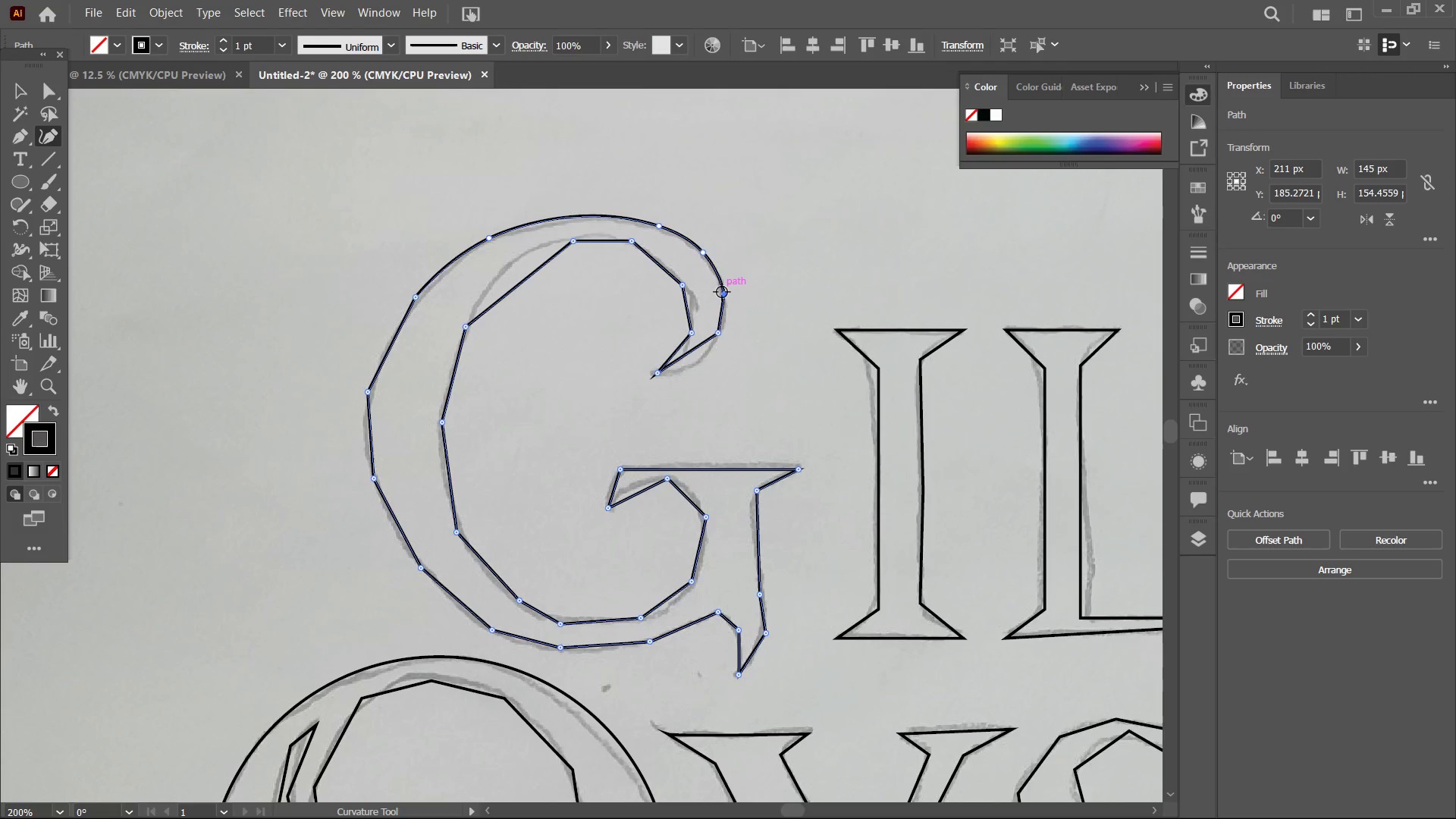 
key(Backspace)
 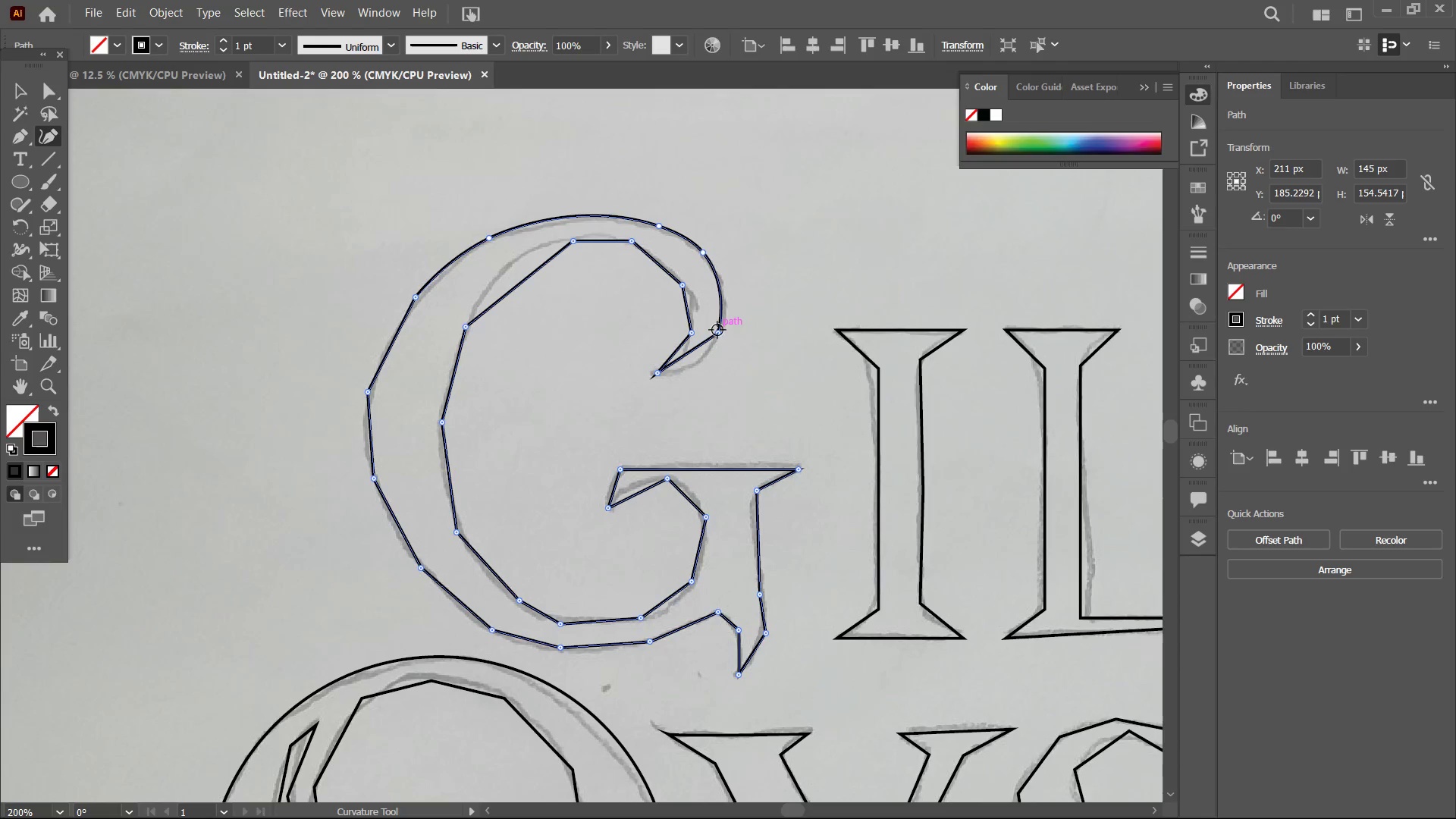 
key(Backspace)
 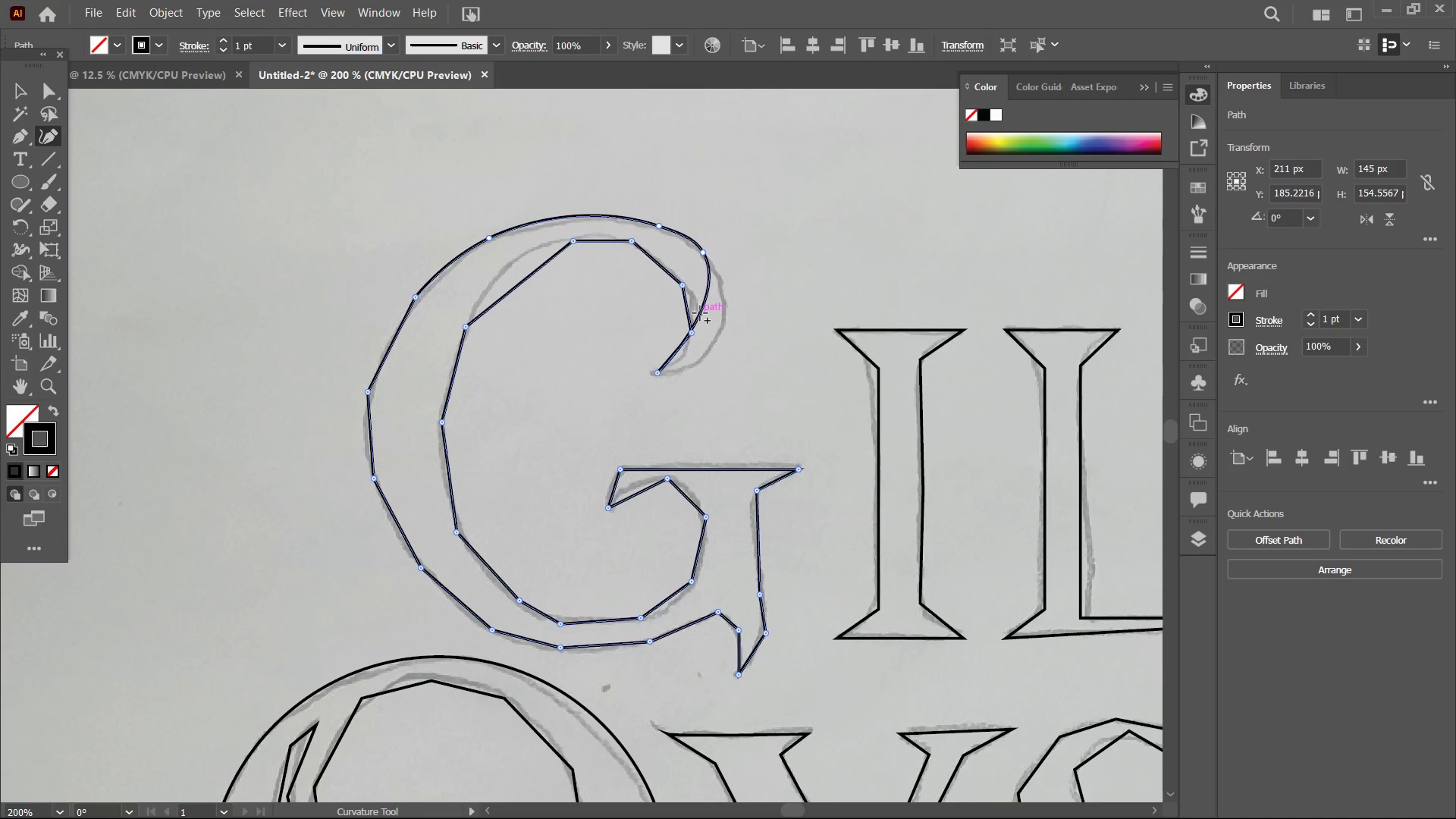 
left_click_drag(start_coordinate=[700, 313], to_coordinate=[720, 334])
 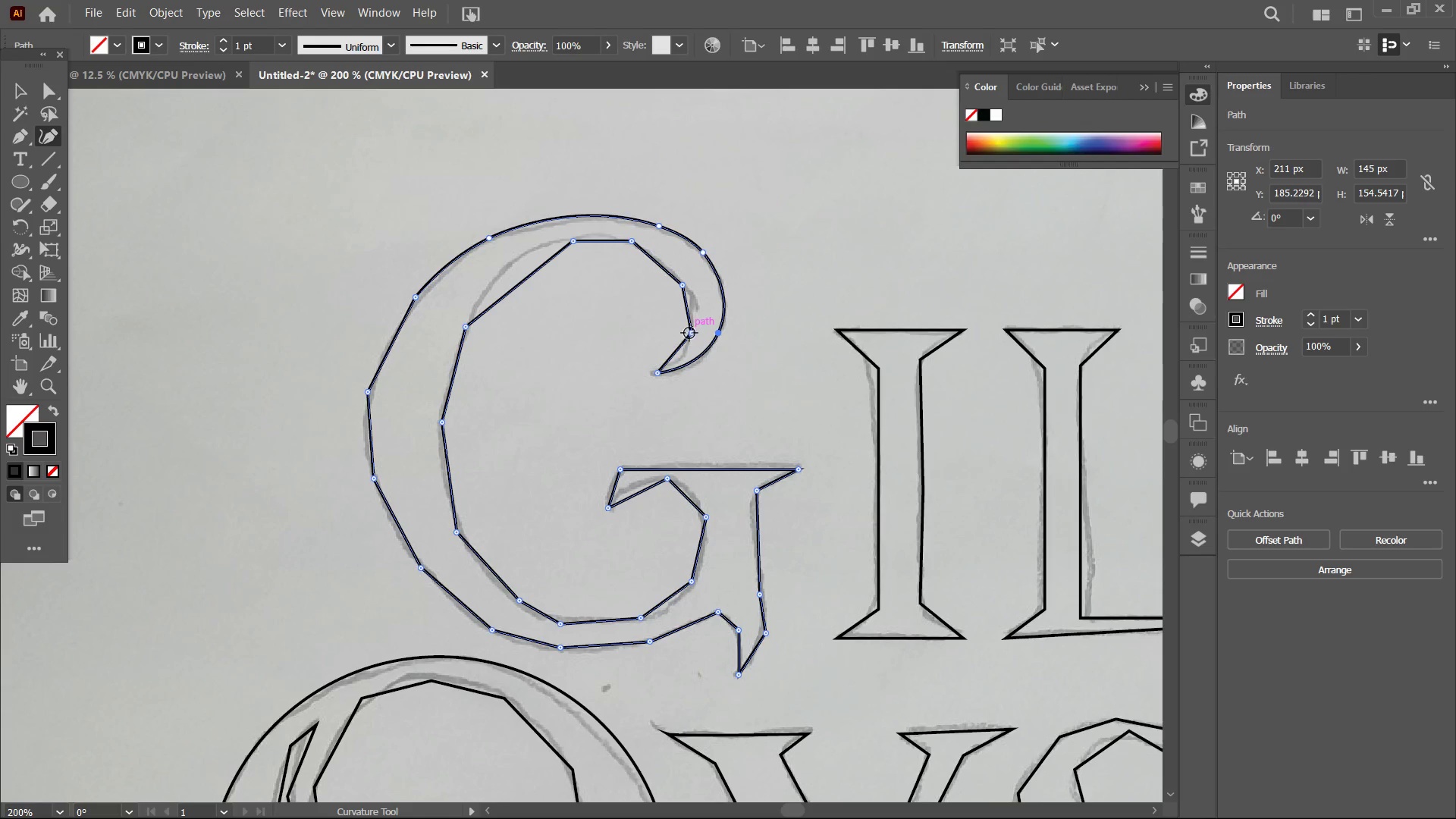 
left_click([689, 333])
 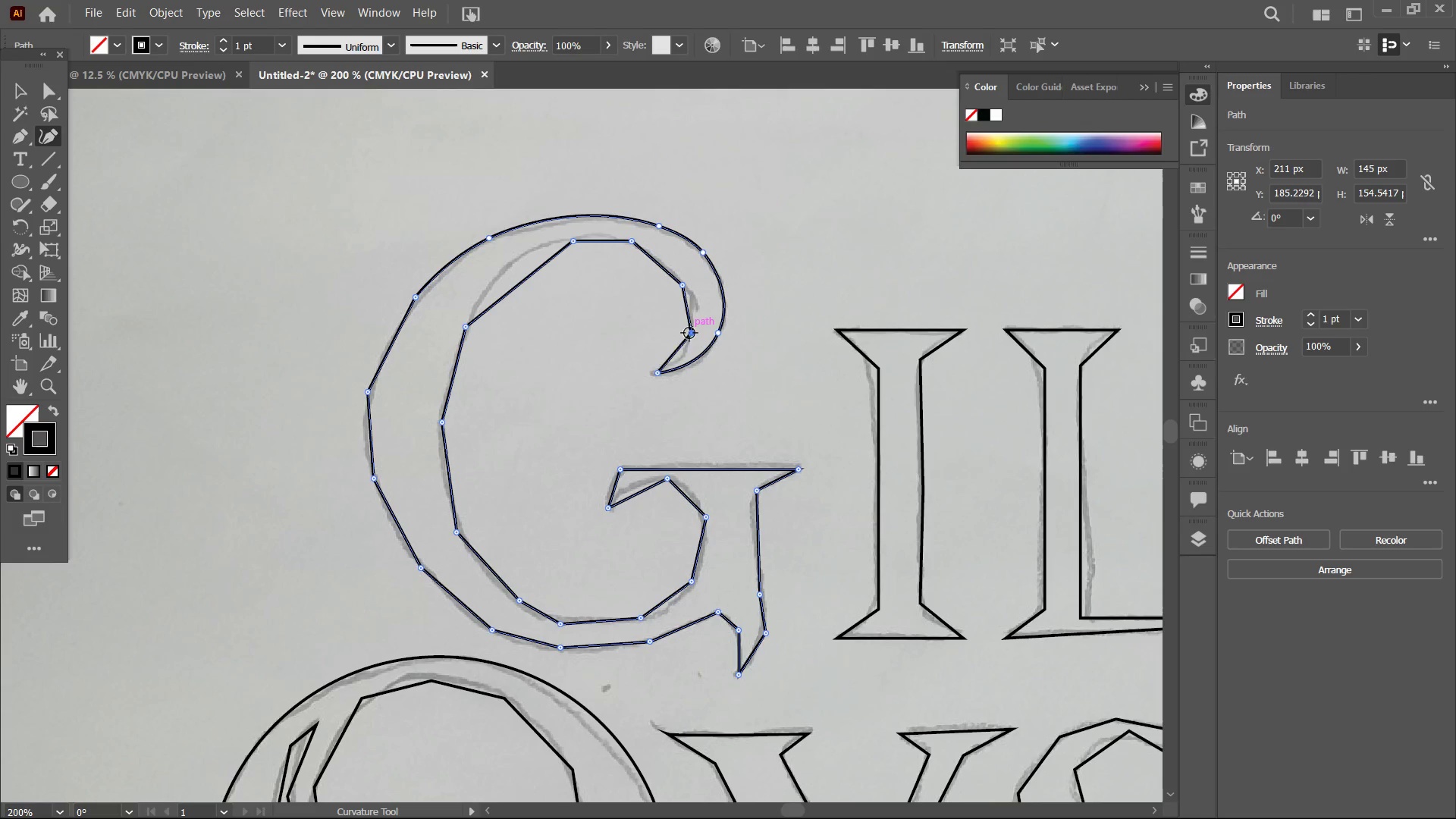 
key(Backspace)
 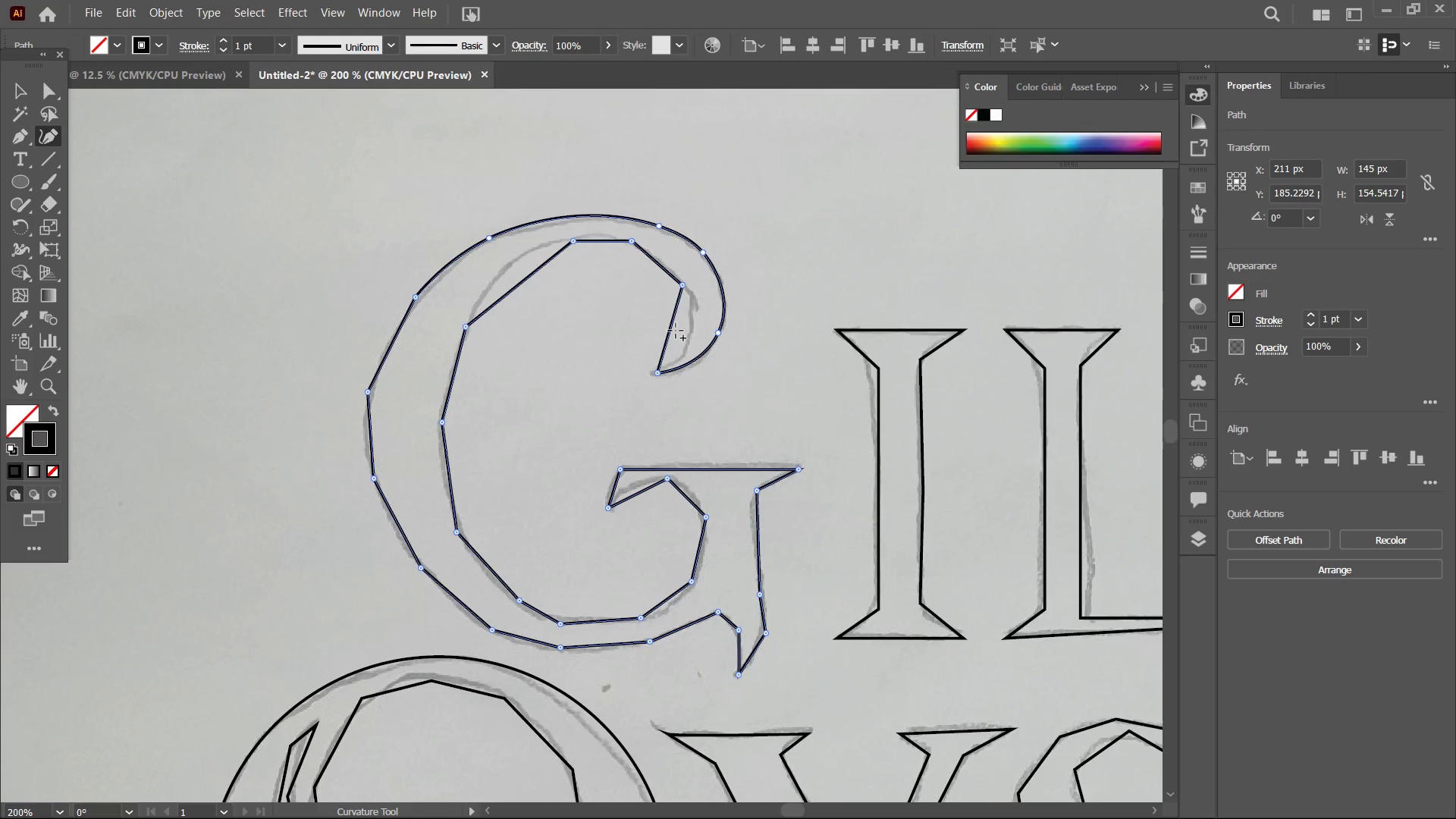 
left_click_drag(start_coordinate=[676, 331], to_coordinate=[692, 331])
 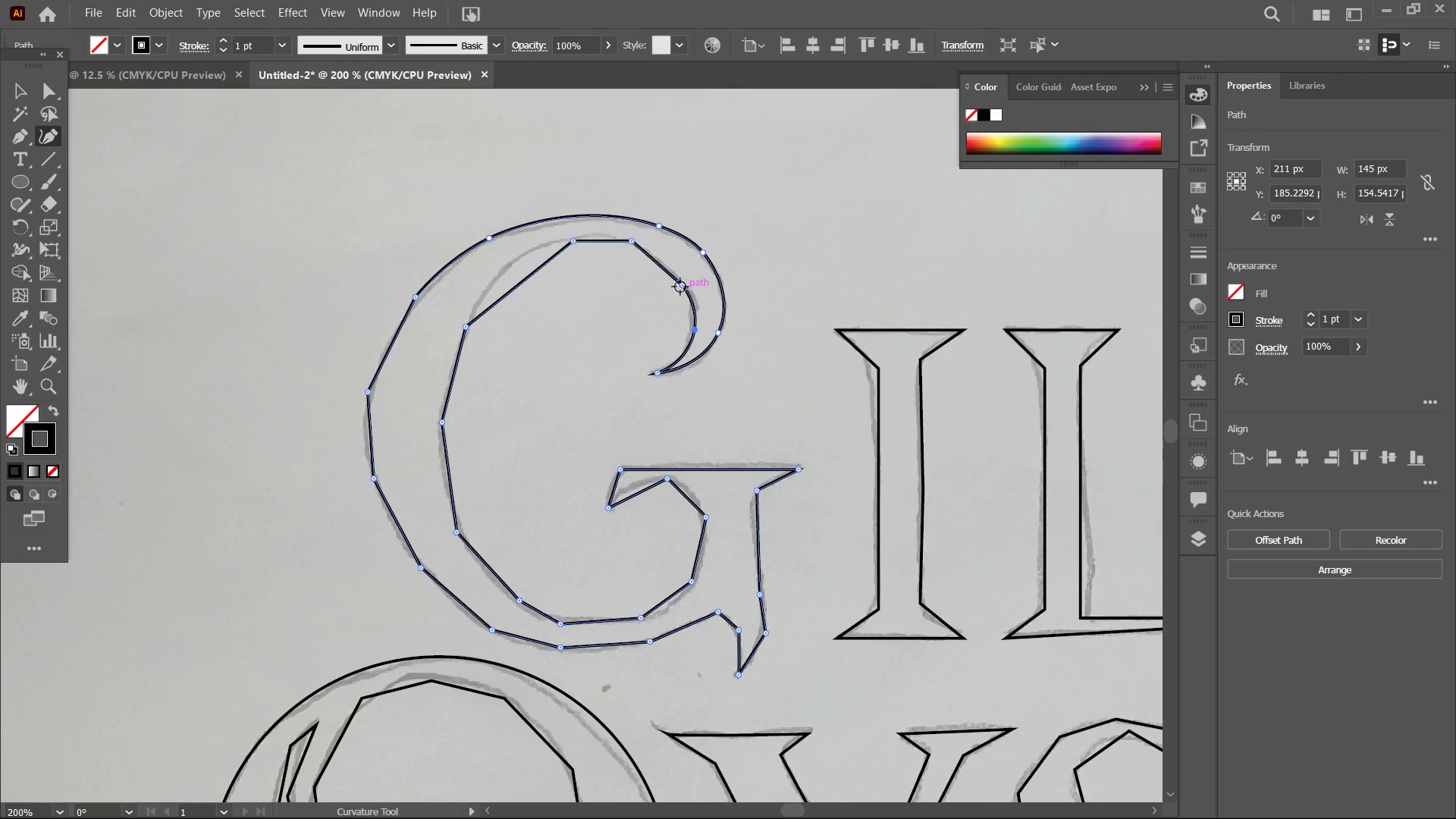 
left_click([680, 287])
 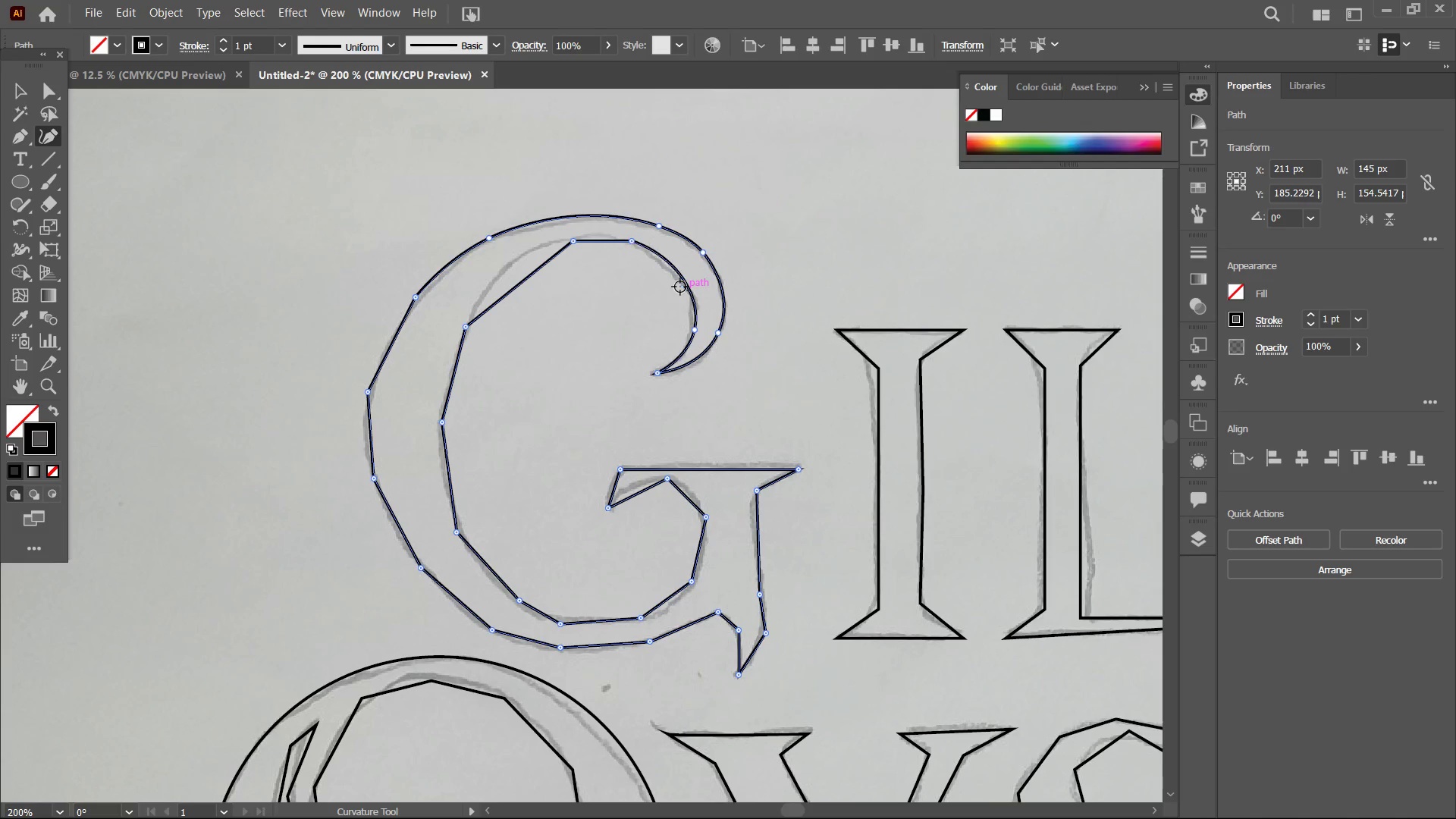 
key(Backspace)
 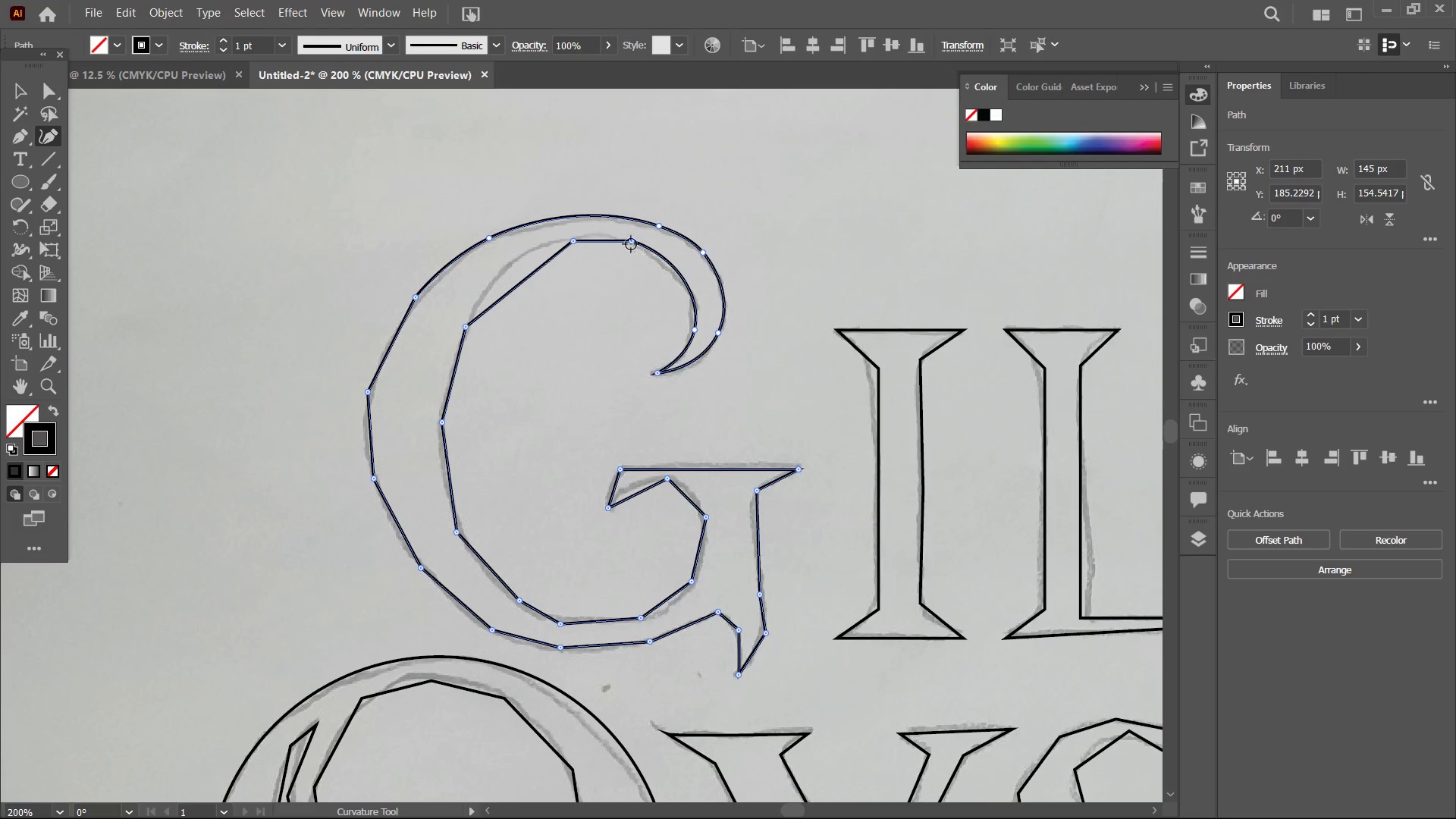 
left_click([631, 242])
 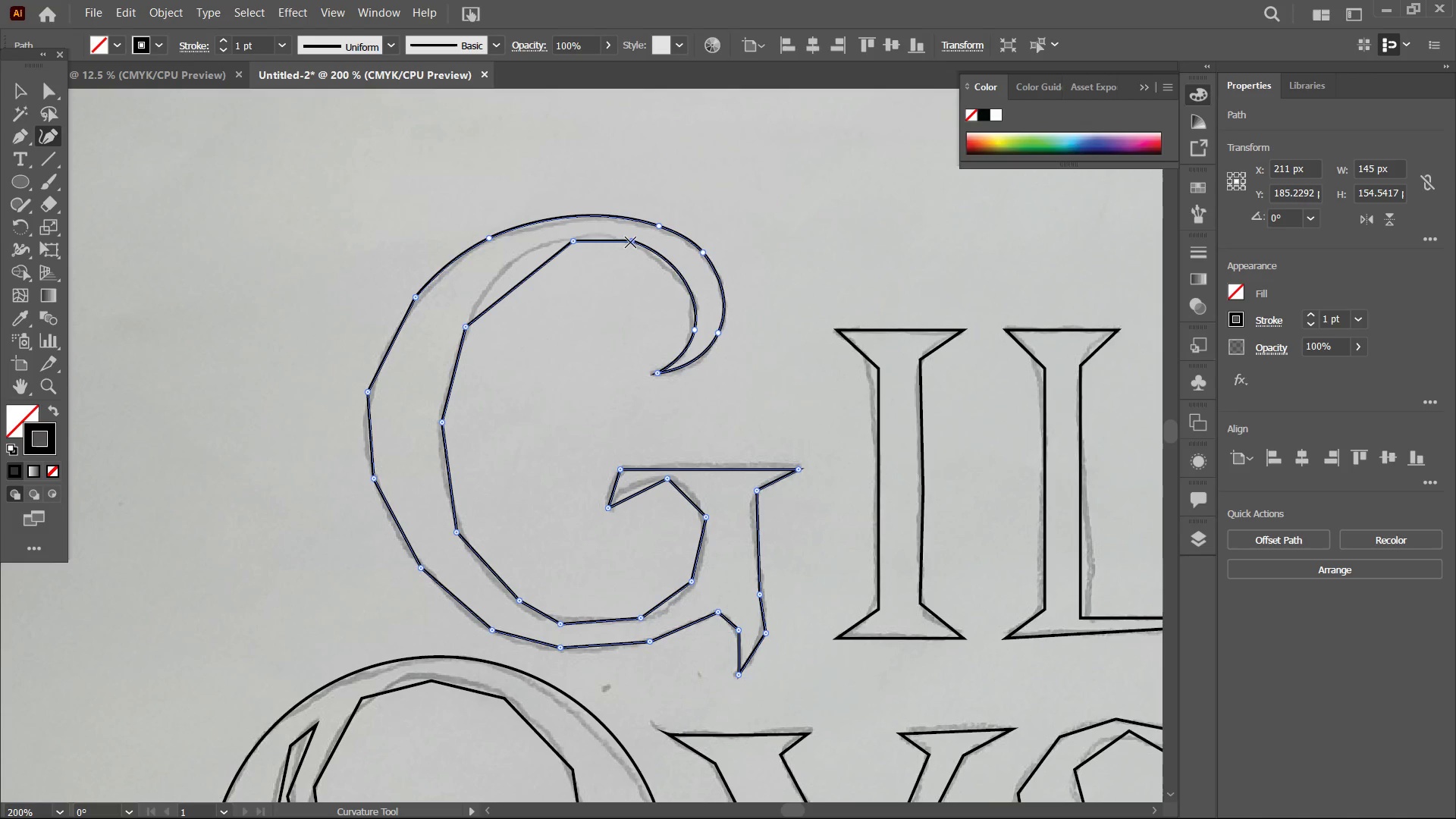 
key(Backspace)
 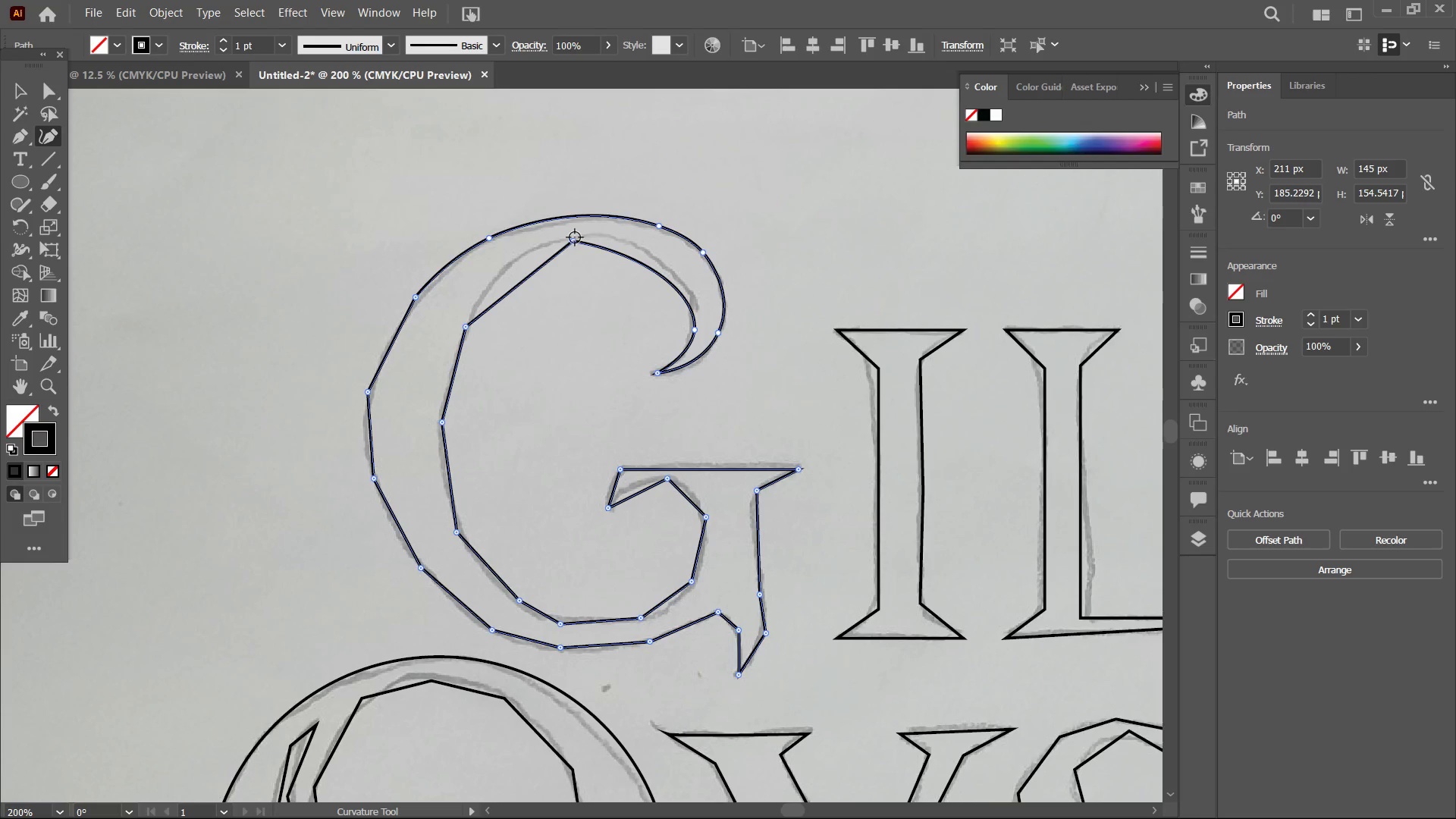 
left_click([575, 237])
 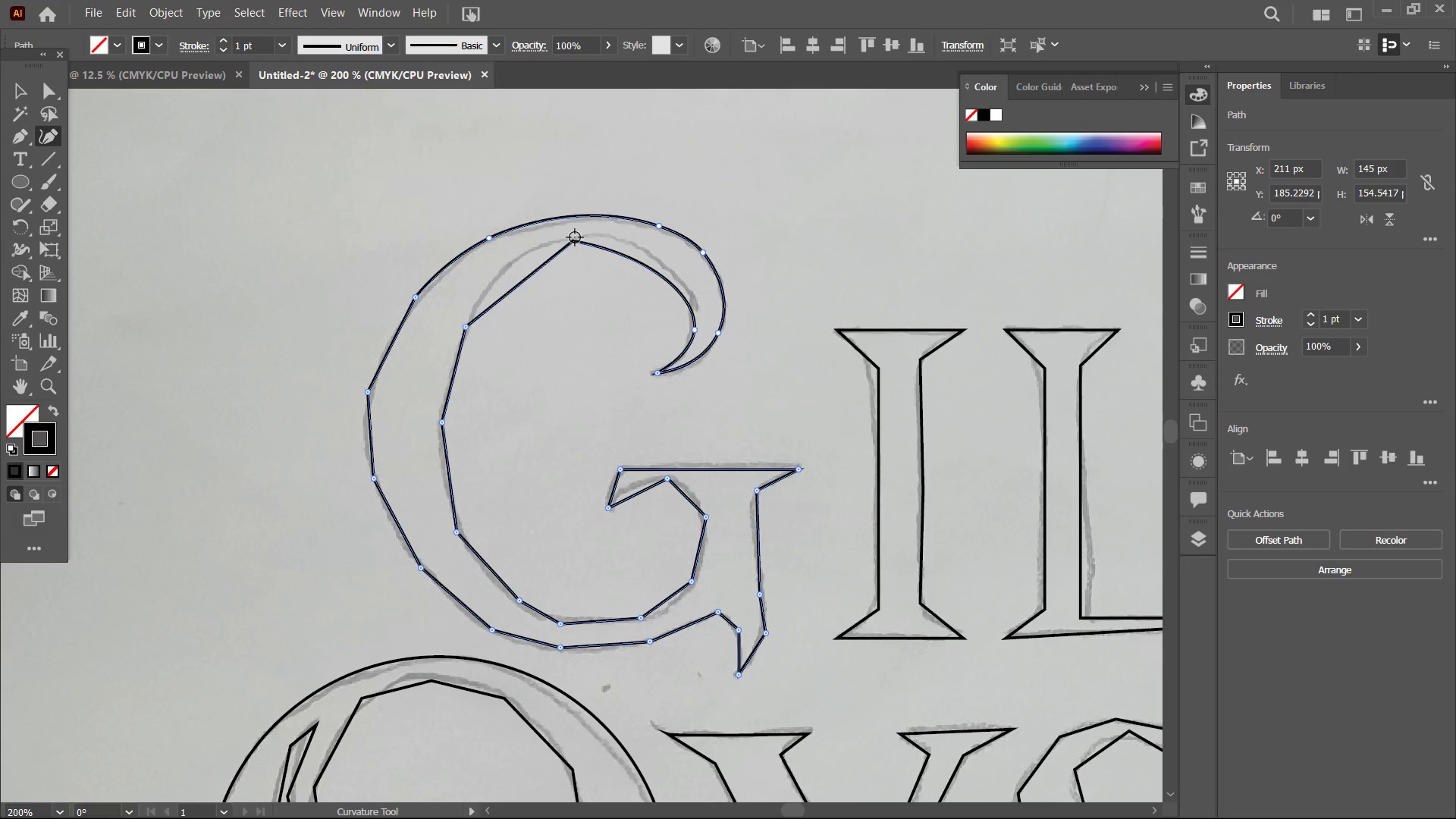 
key(Backspace)
 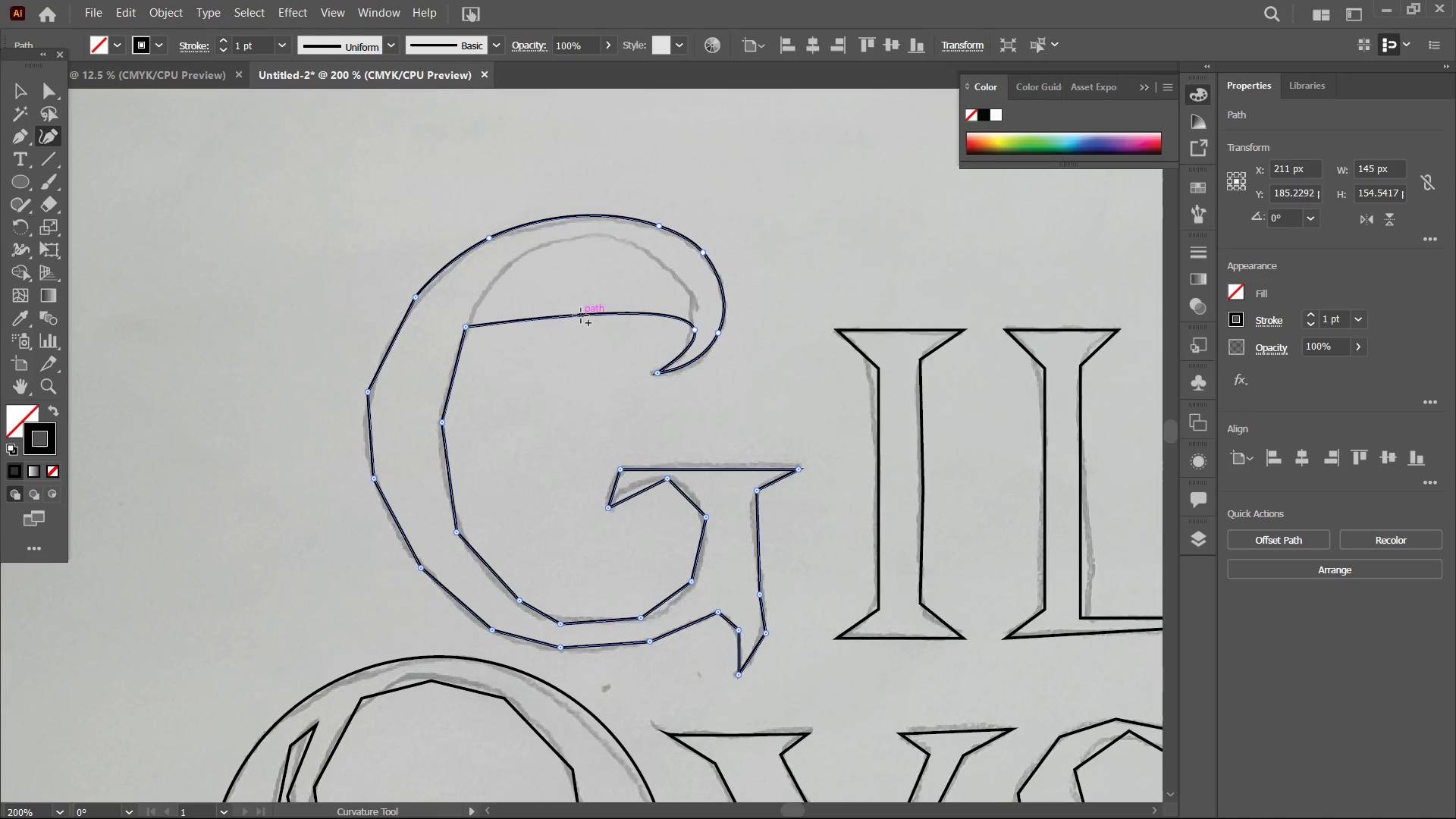 
left_click_drag(start_coordinate=[581, 315], to_coordinate=[588, 234])
 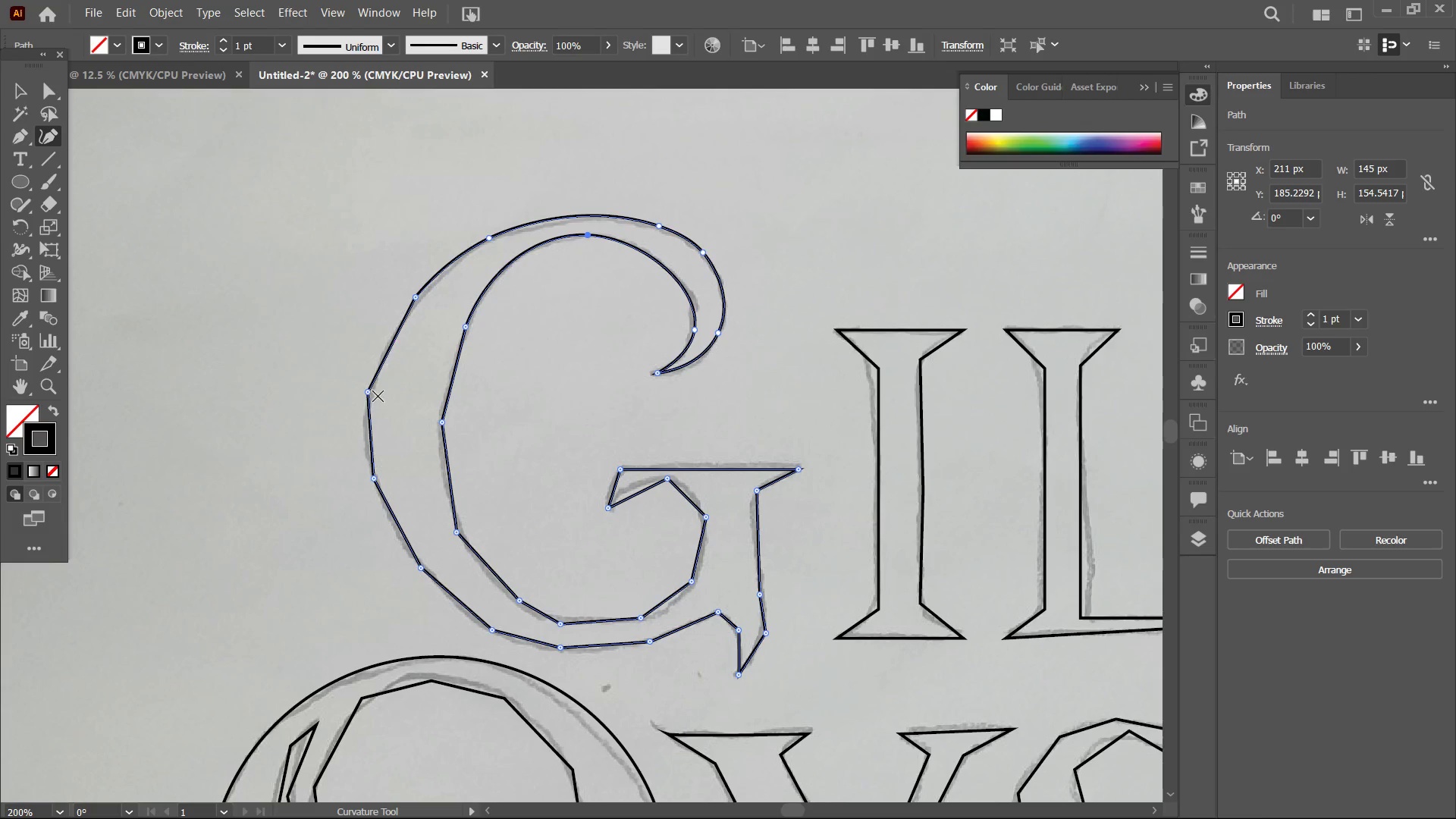 
left_click([366, 392])
 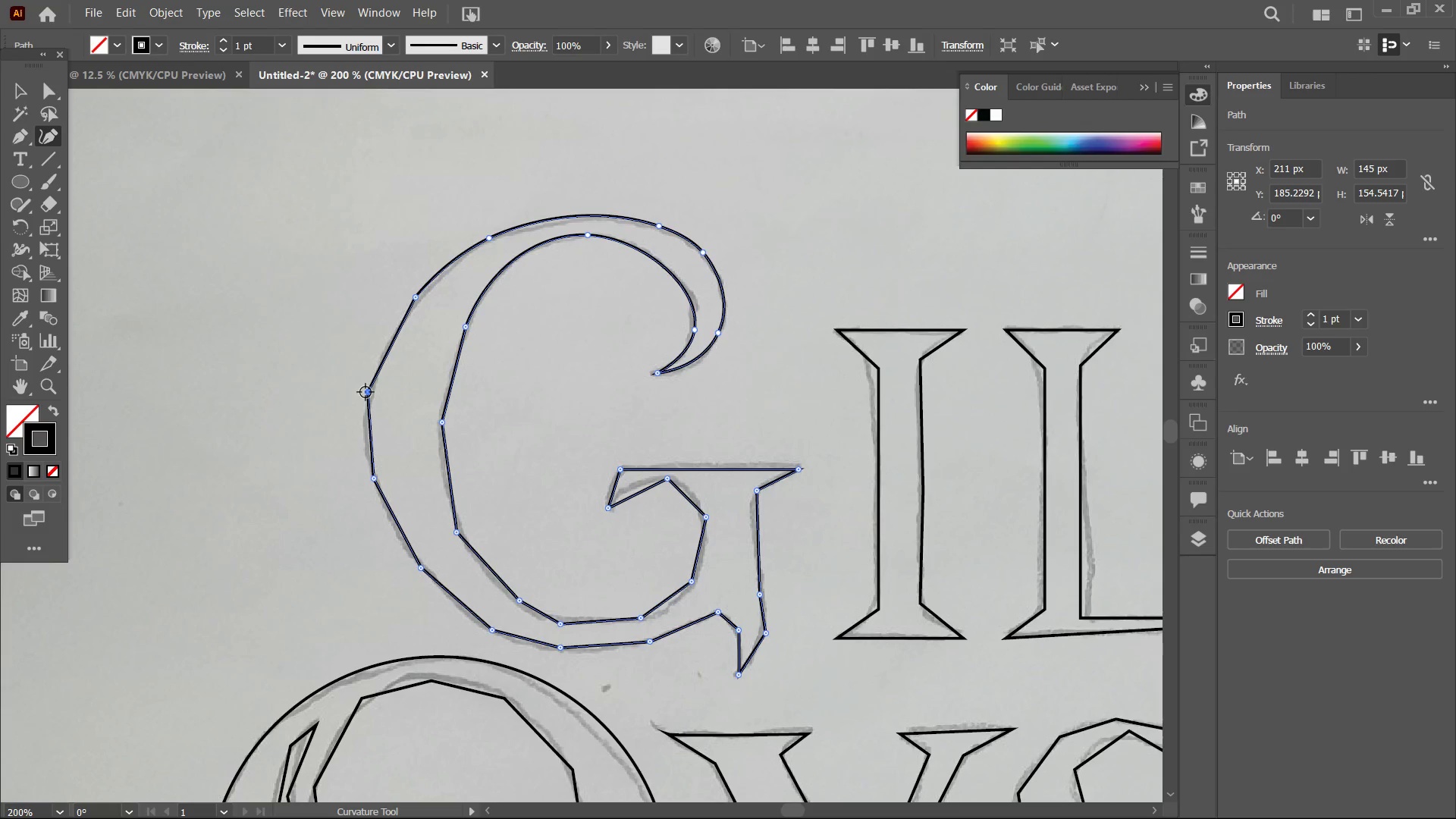 
key(Backspace)
 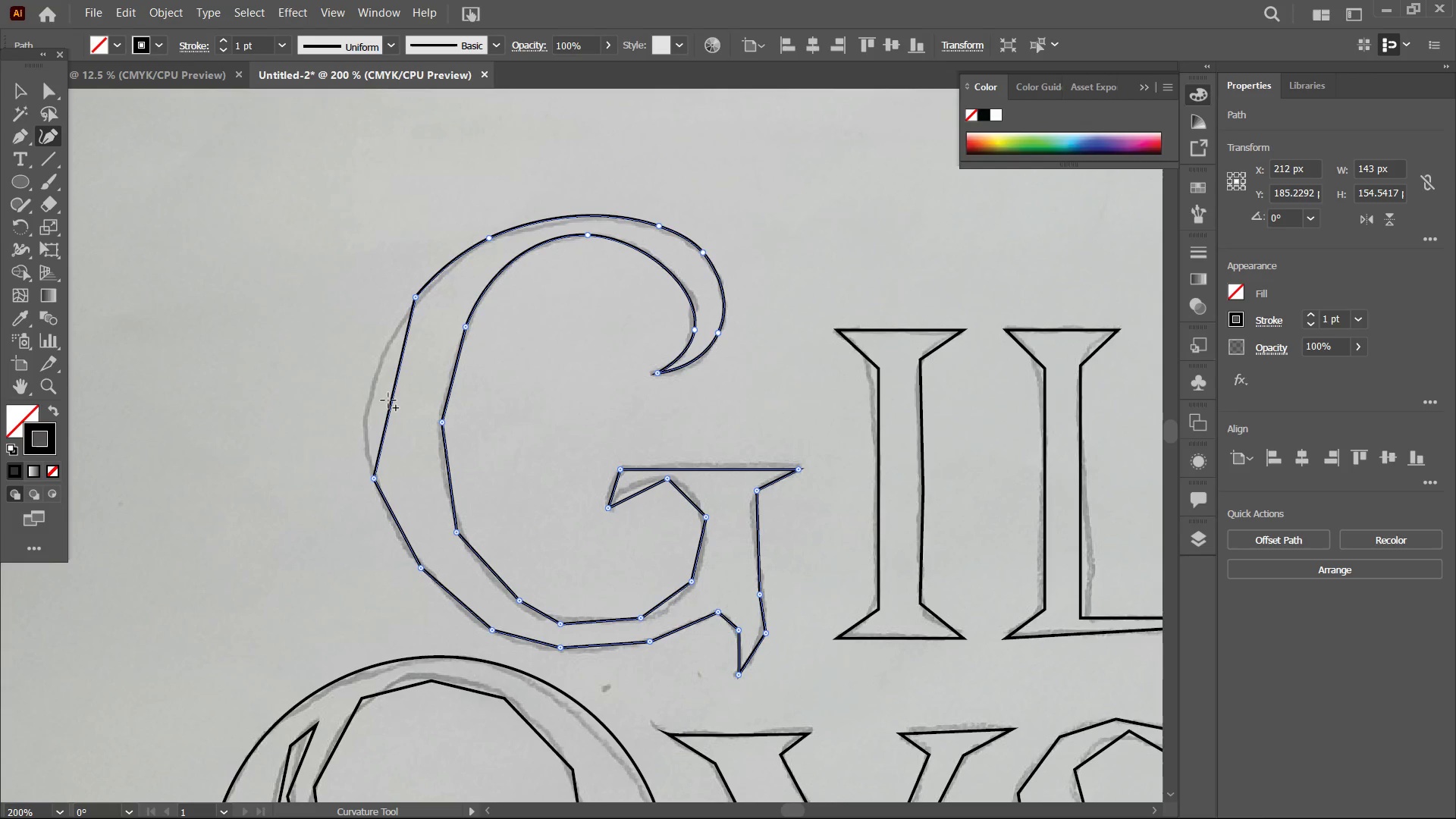 
left_click_drag(start_coordinate=[388, 400], to_coordinate=[362, 404])
 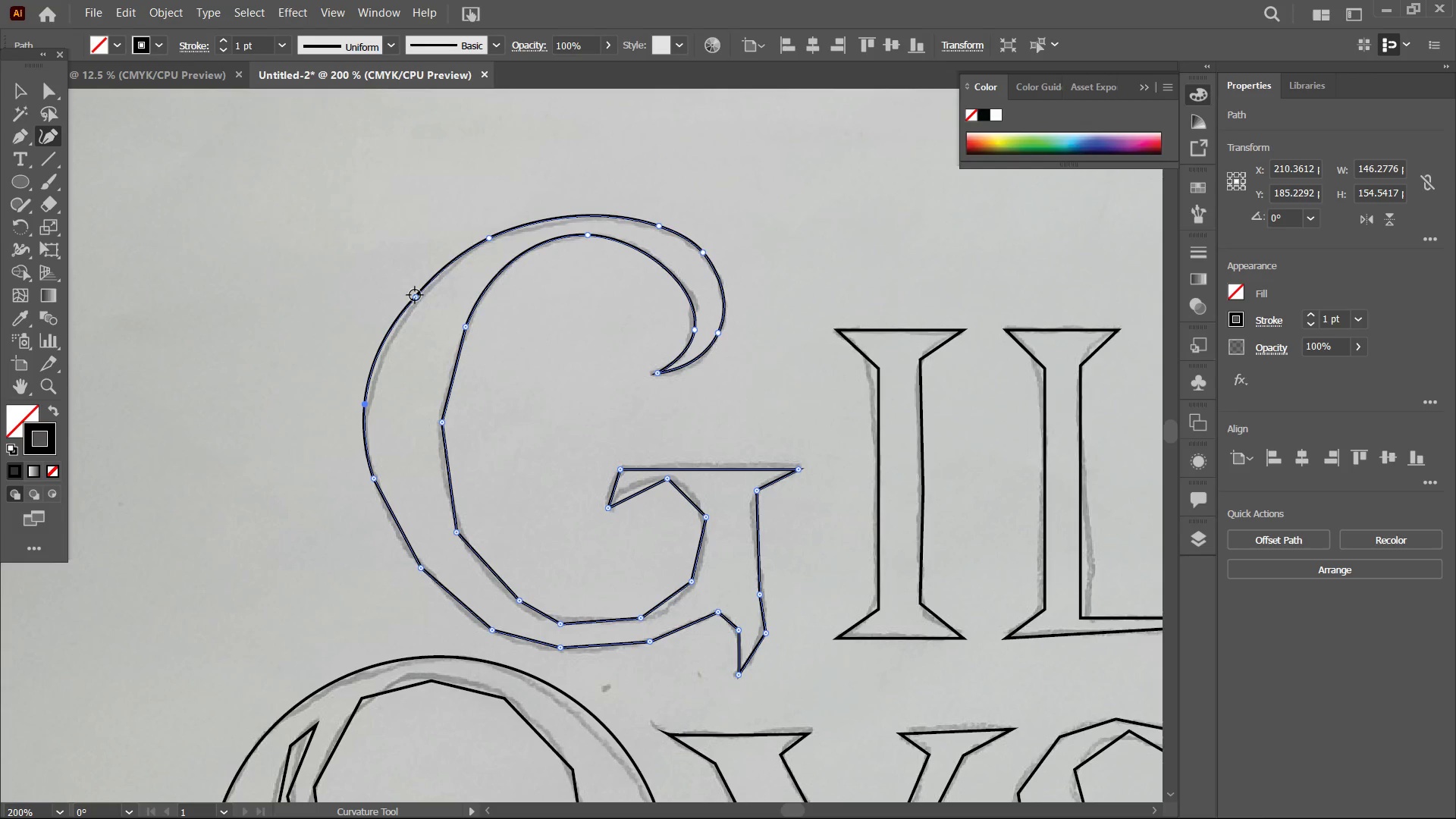 
left_click([413, 295])
 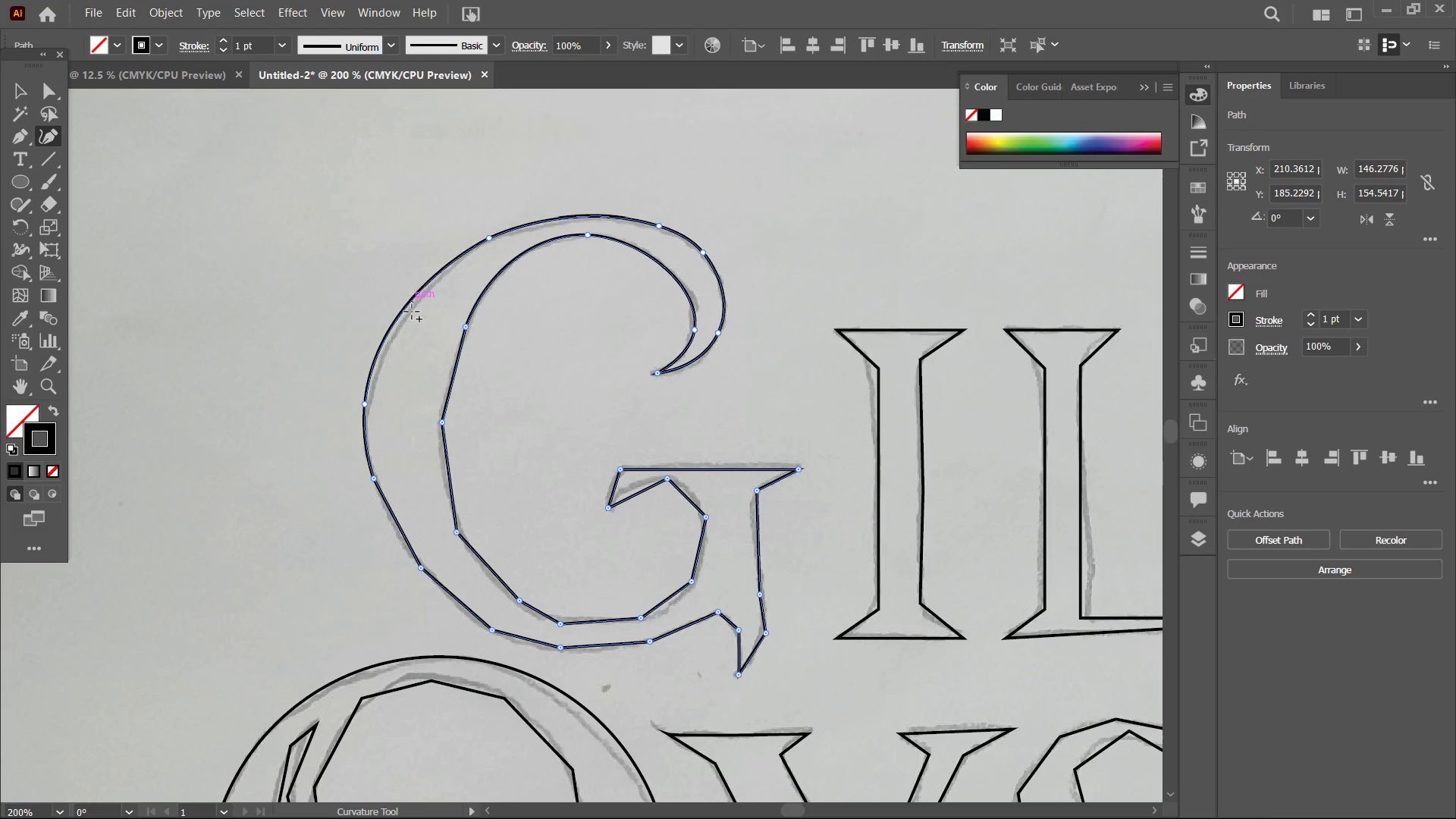 
key(Backspace)
 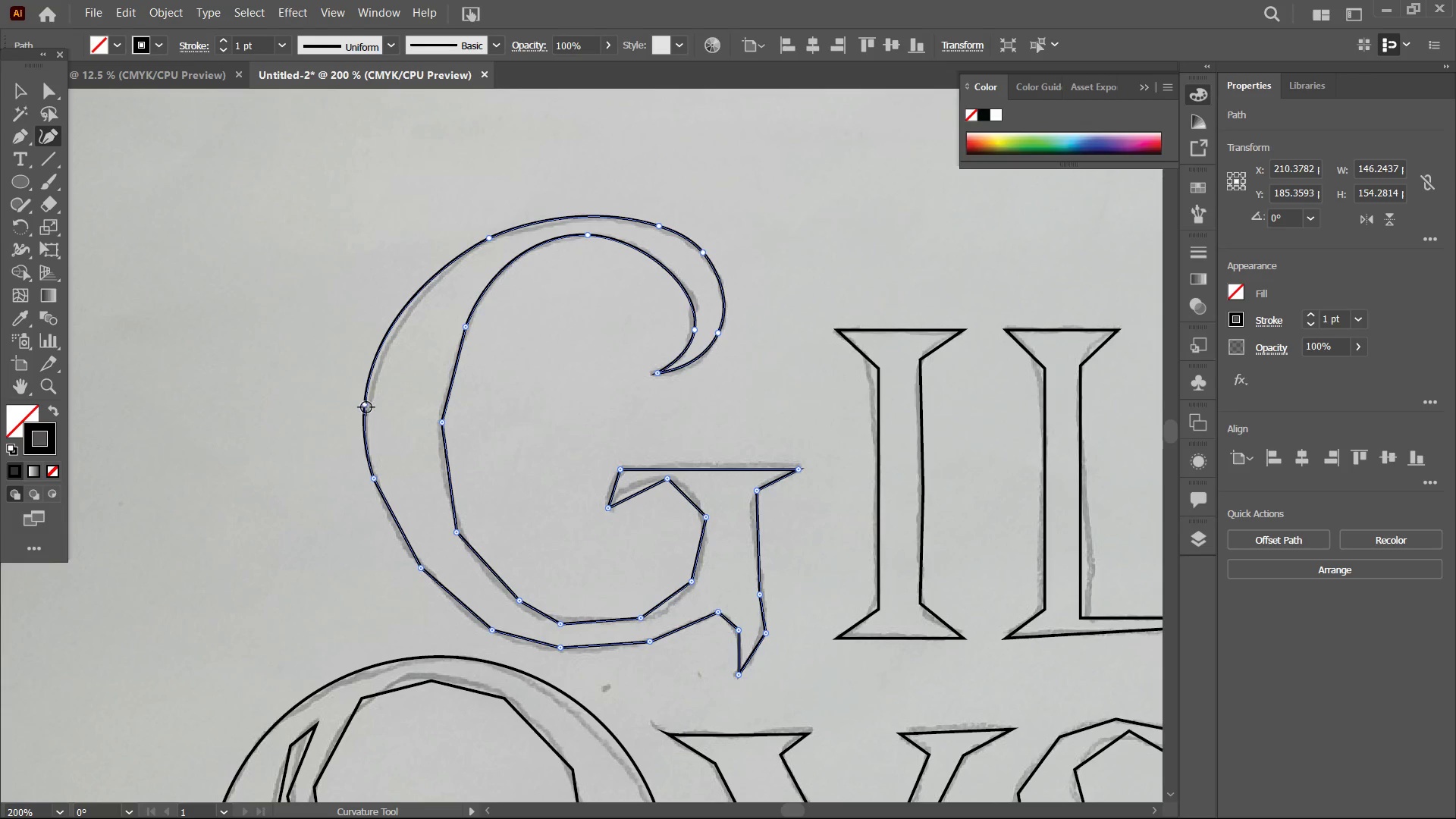 
left_click_drag(start_coordinate=[366, 407], to_coordinate=[372, 400])
 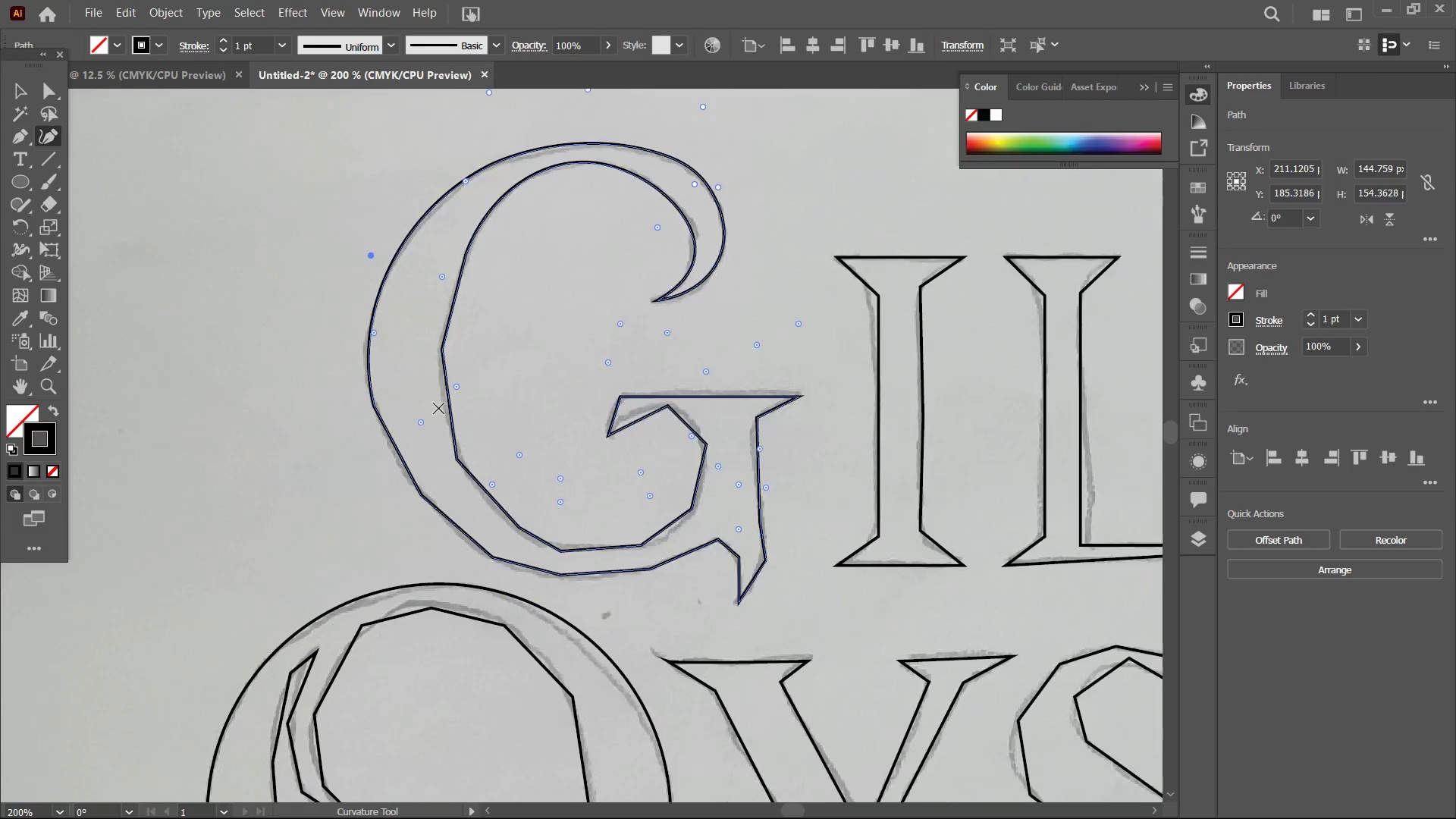 
scroll: coordinate [435, 416], scroll_direction: down, amount: 9.0
 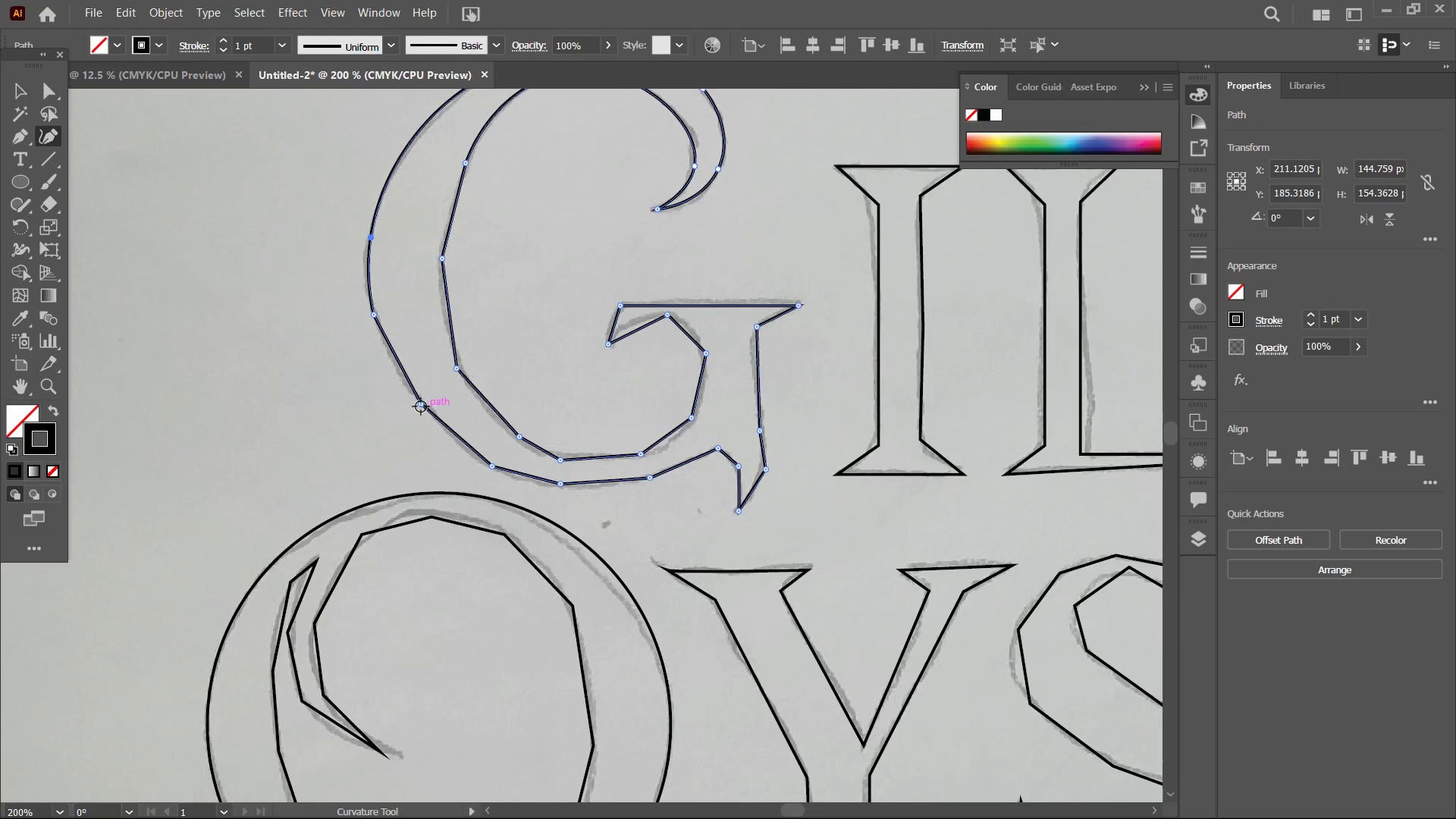 
left_click([421, 406])
 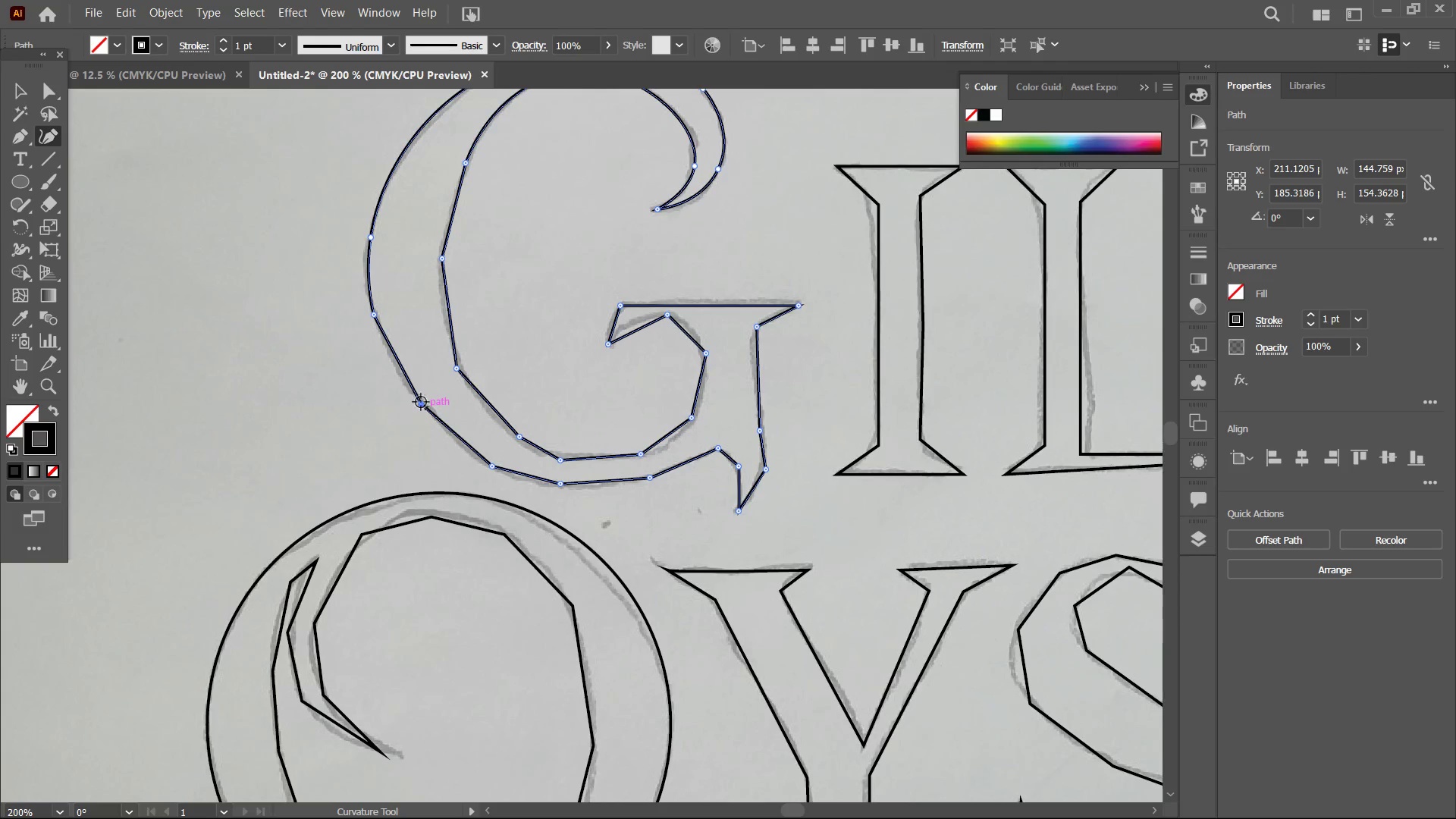 
key(Backspace)
 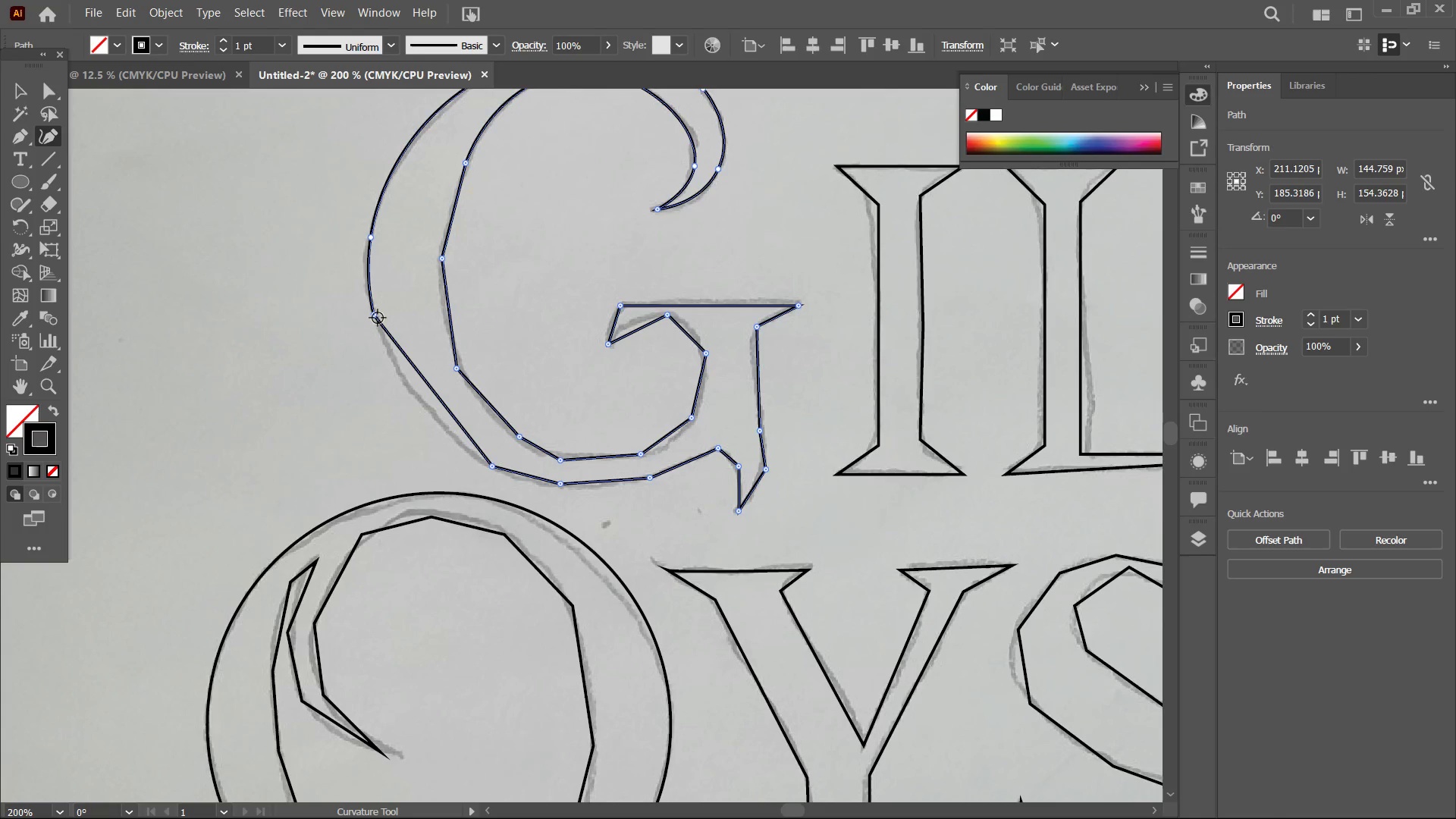 
left_click([378, 318])
 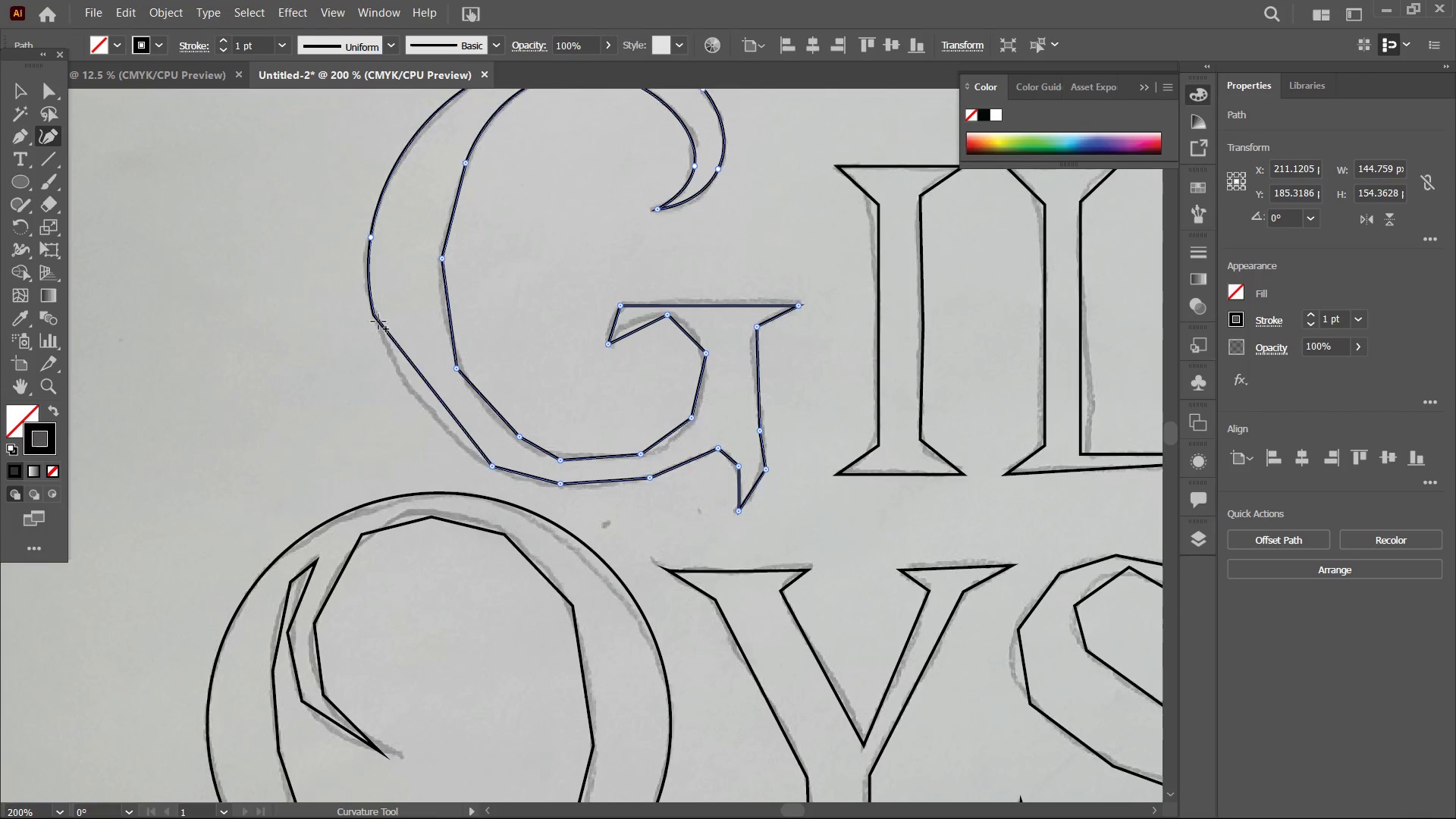 
key(Backspace)
 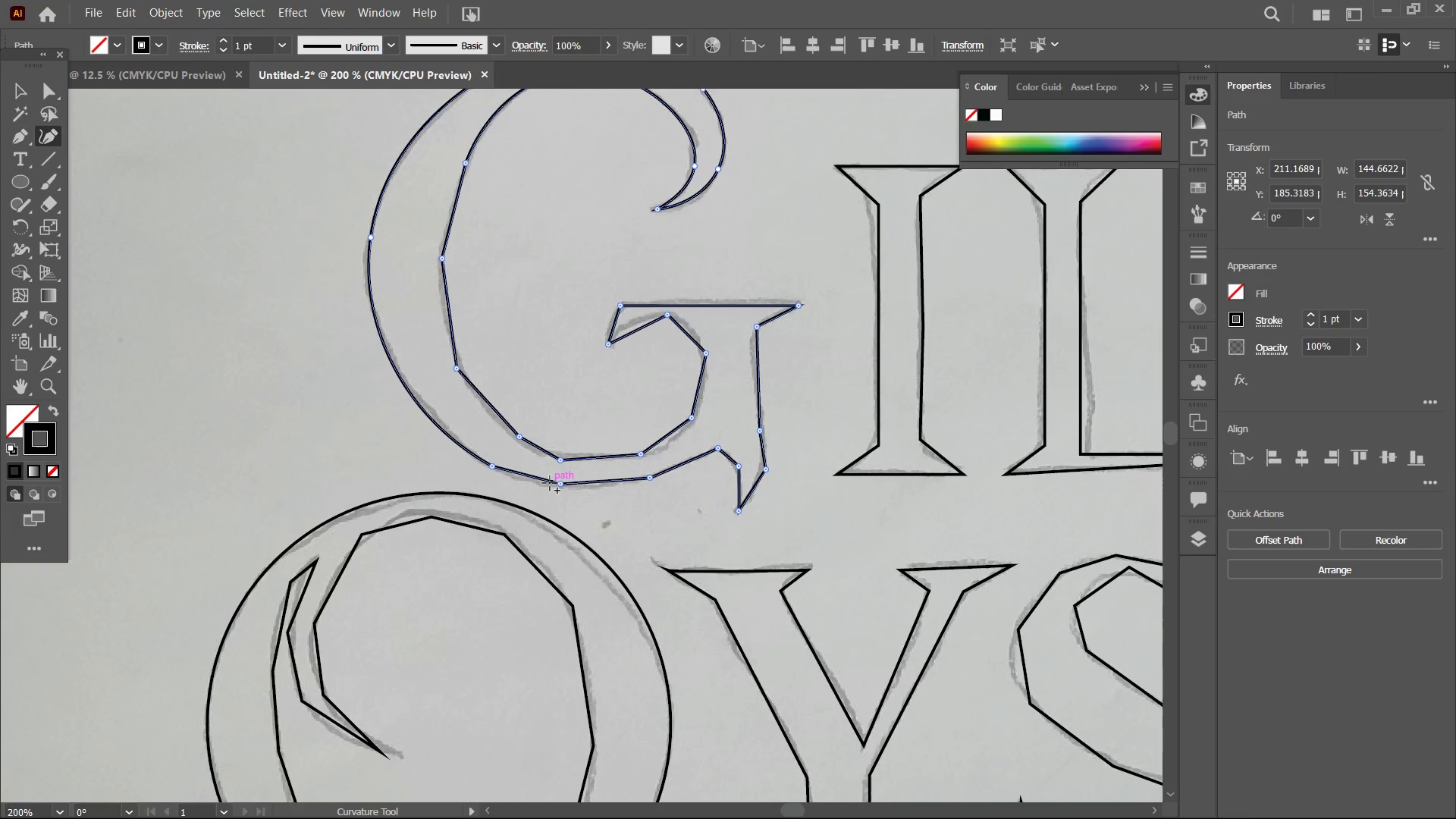 
left_click([560, 485])
 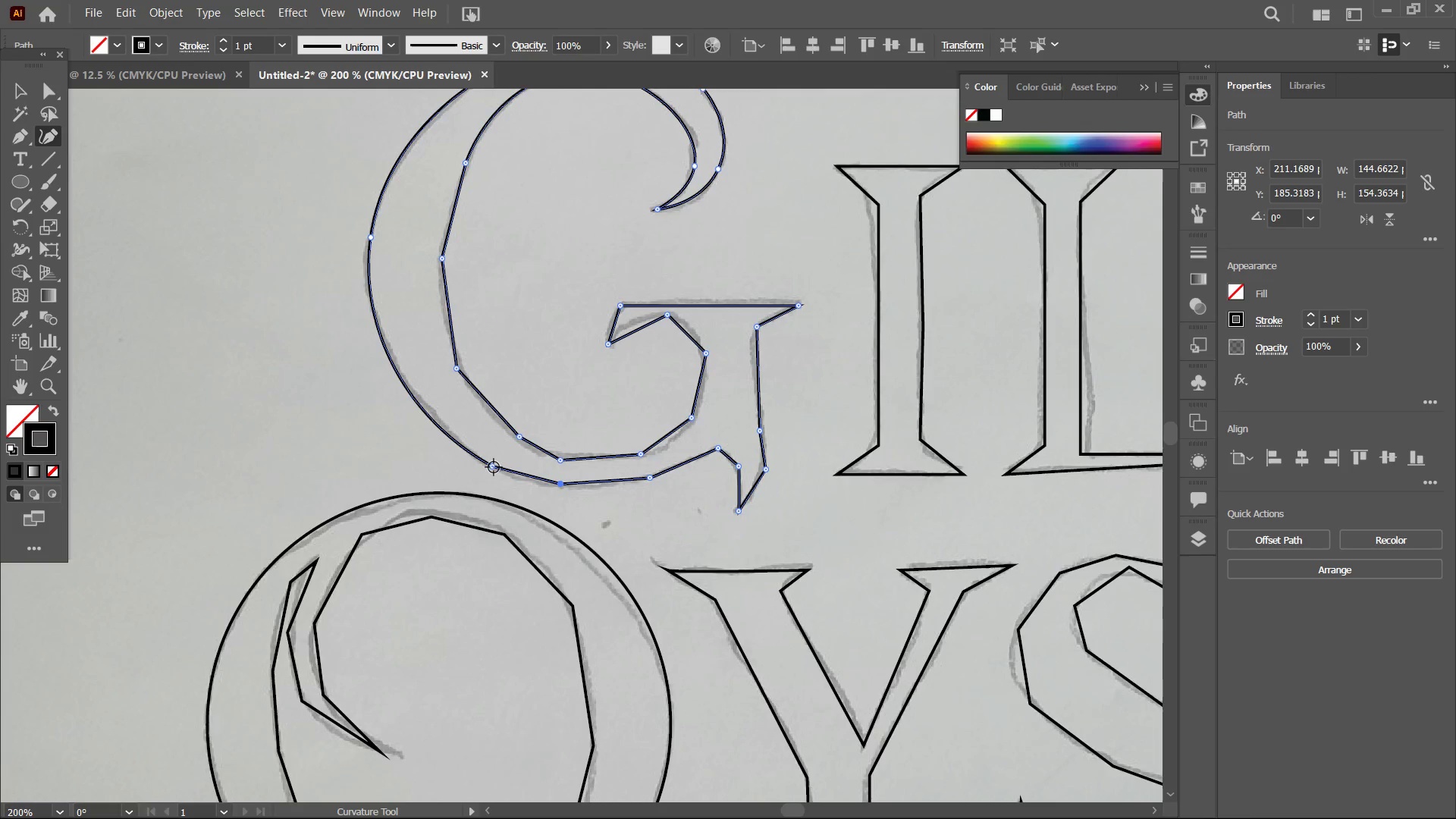 
left_click([494, 467])
 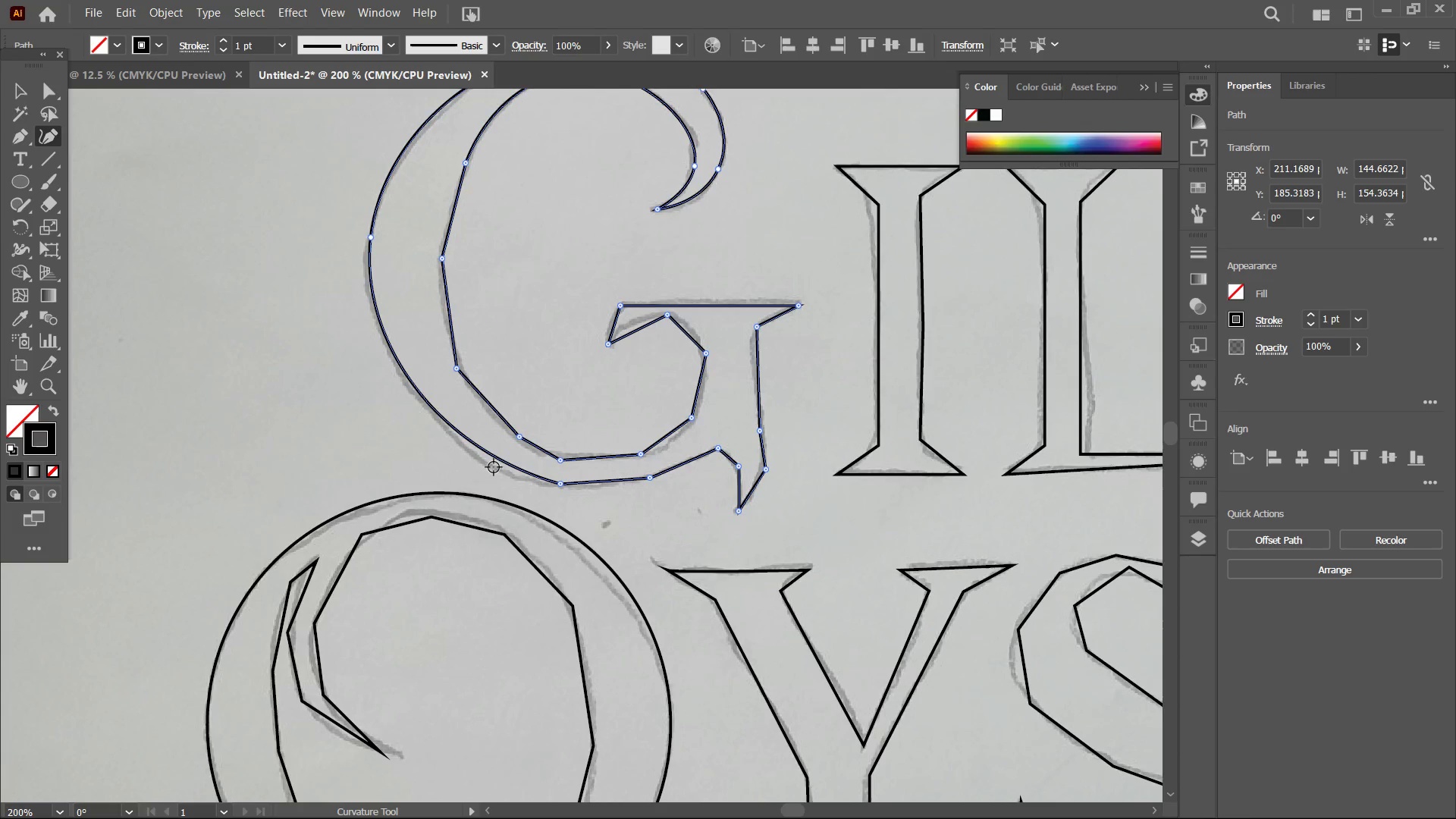 
key(Backspace)
 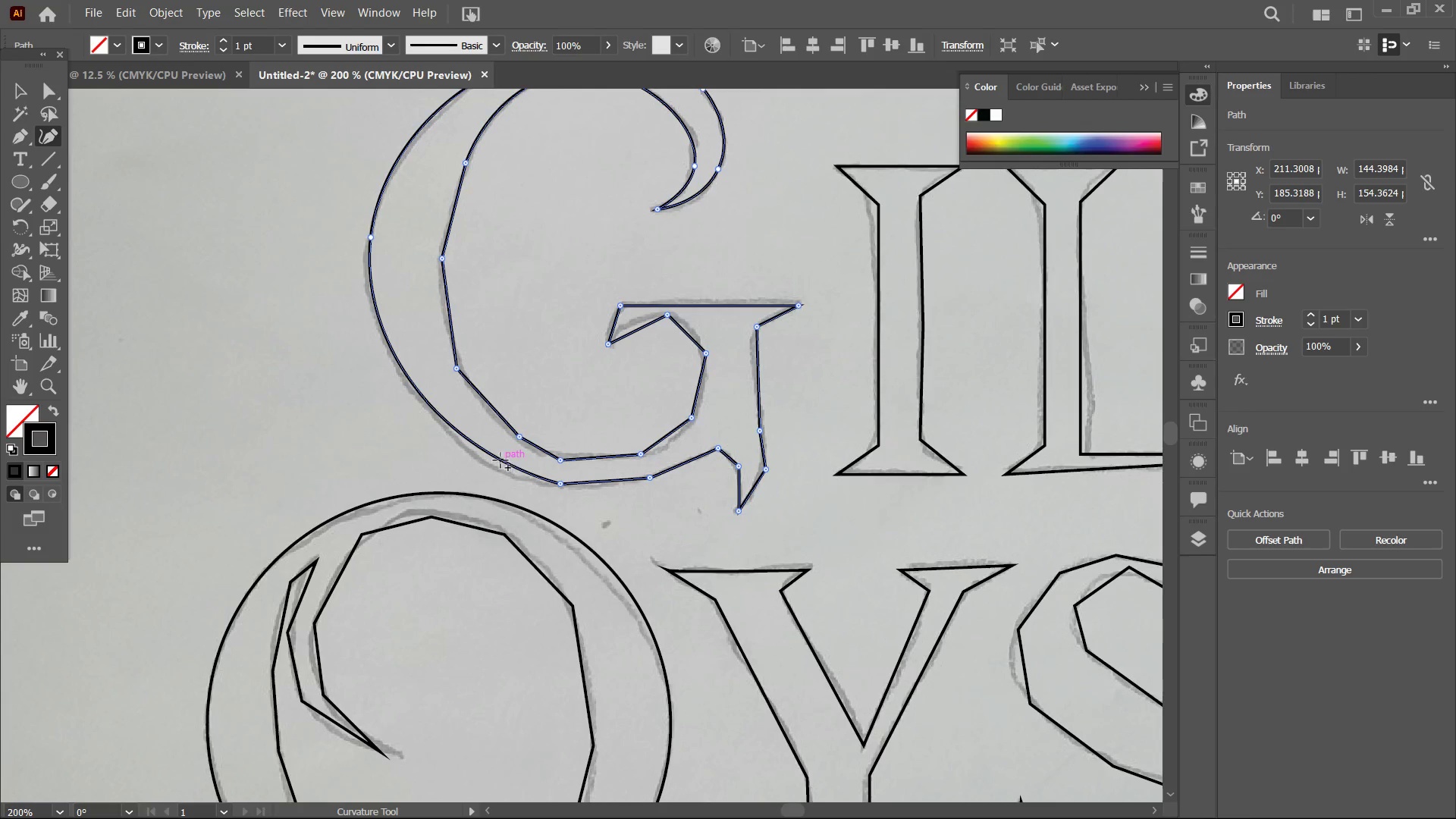 
left_click_drag(start_coordinate=[499, 460], to_coordinate=[486, 463])
 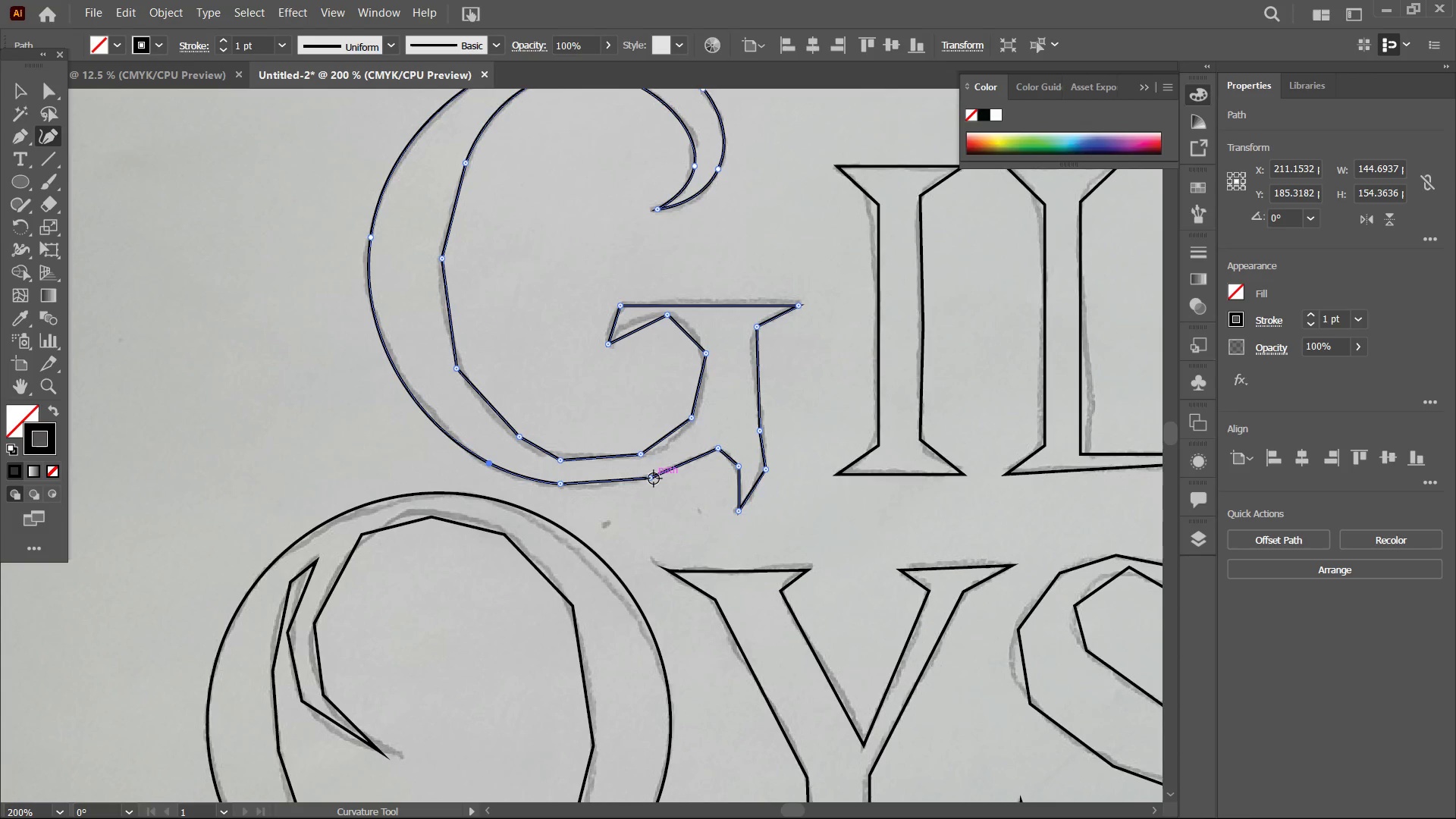 
left_click([654, 479])
 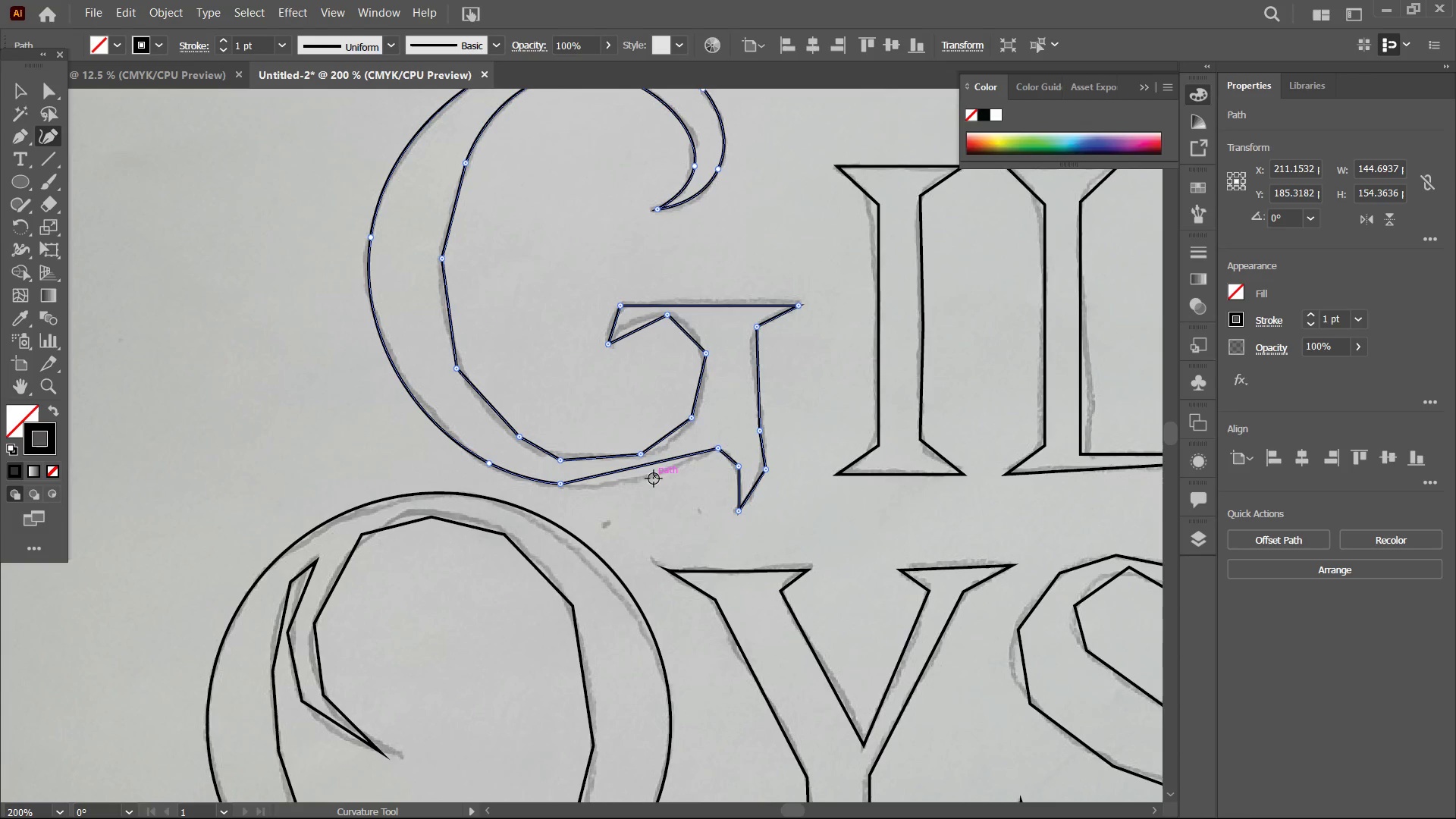 
key(Backspace)
 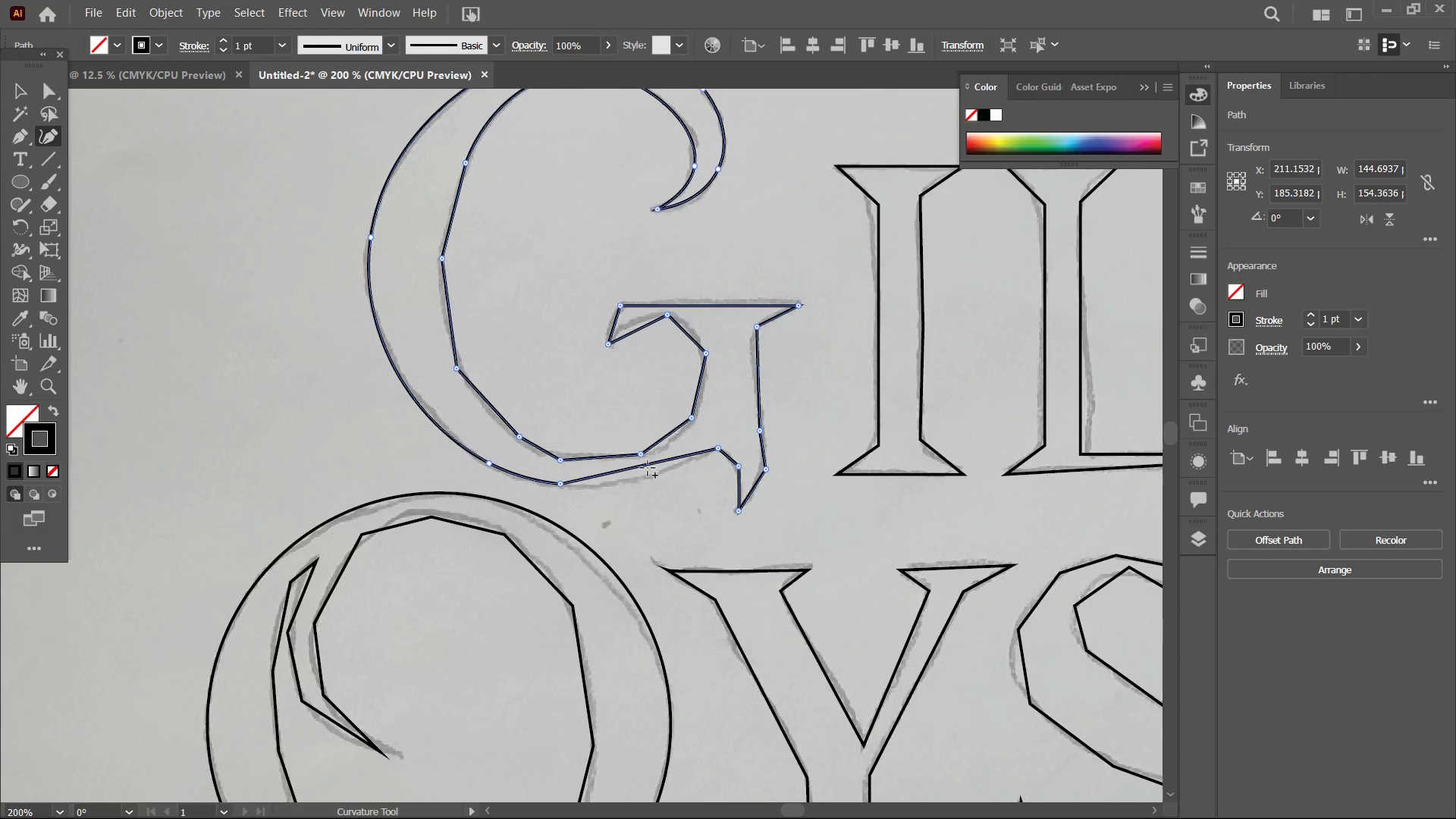 
left_click_drag(start_coordinate=[648, 467], to_coordinate=[648, 479])
 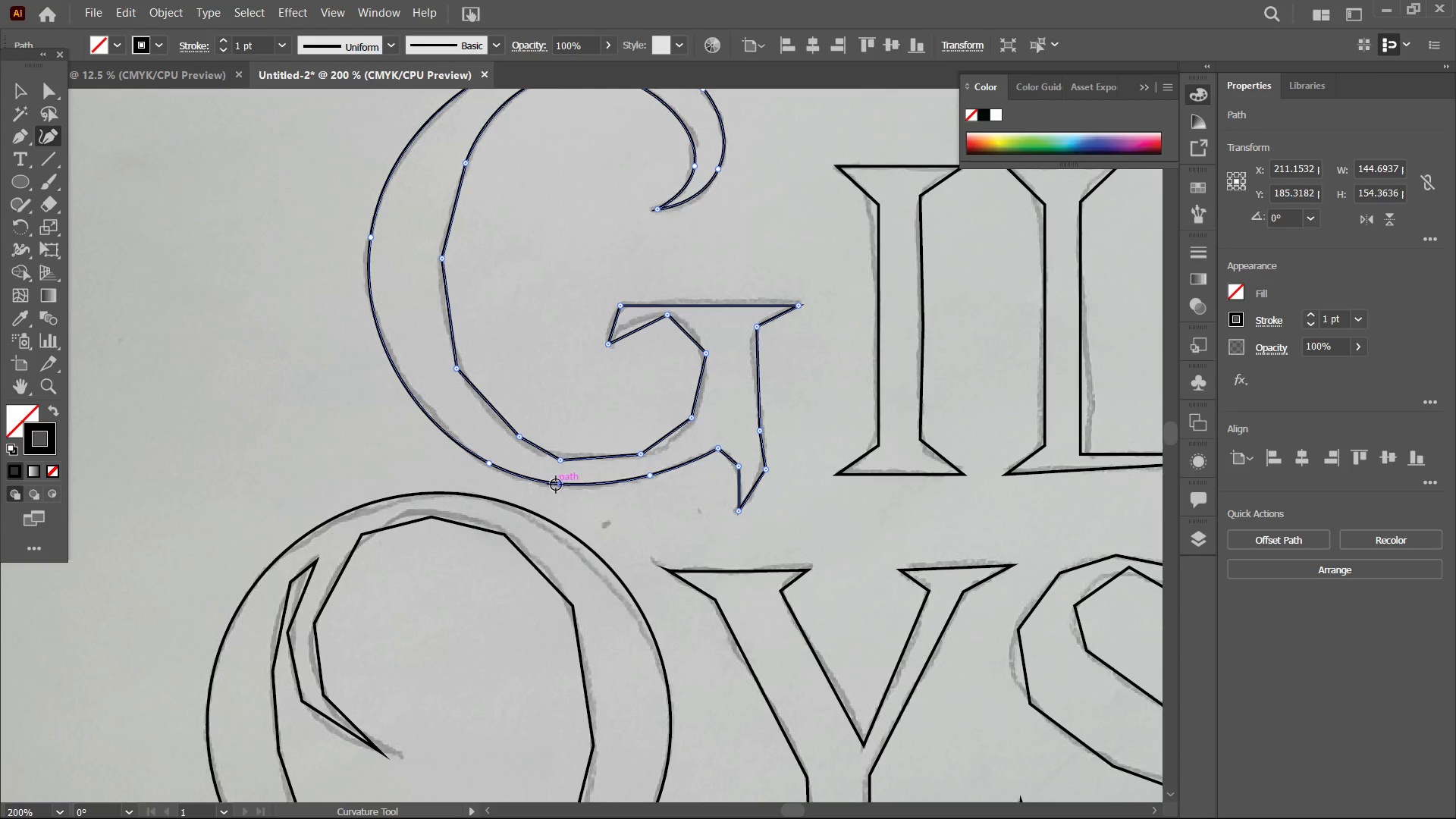 
key(Backspace)
 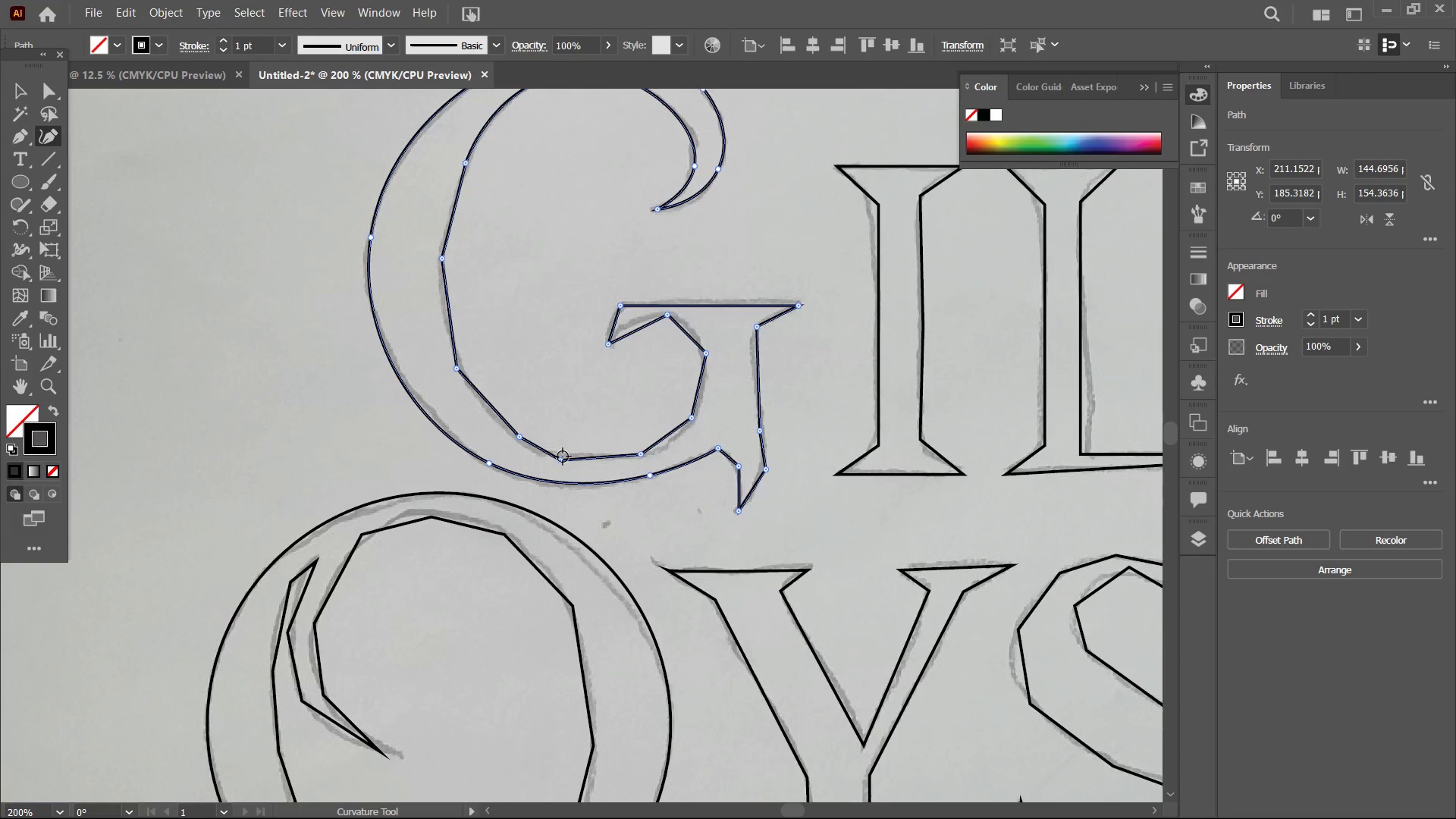 
left_click([563, 457])
 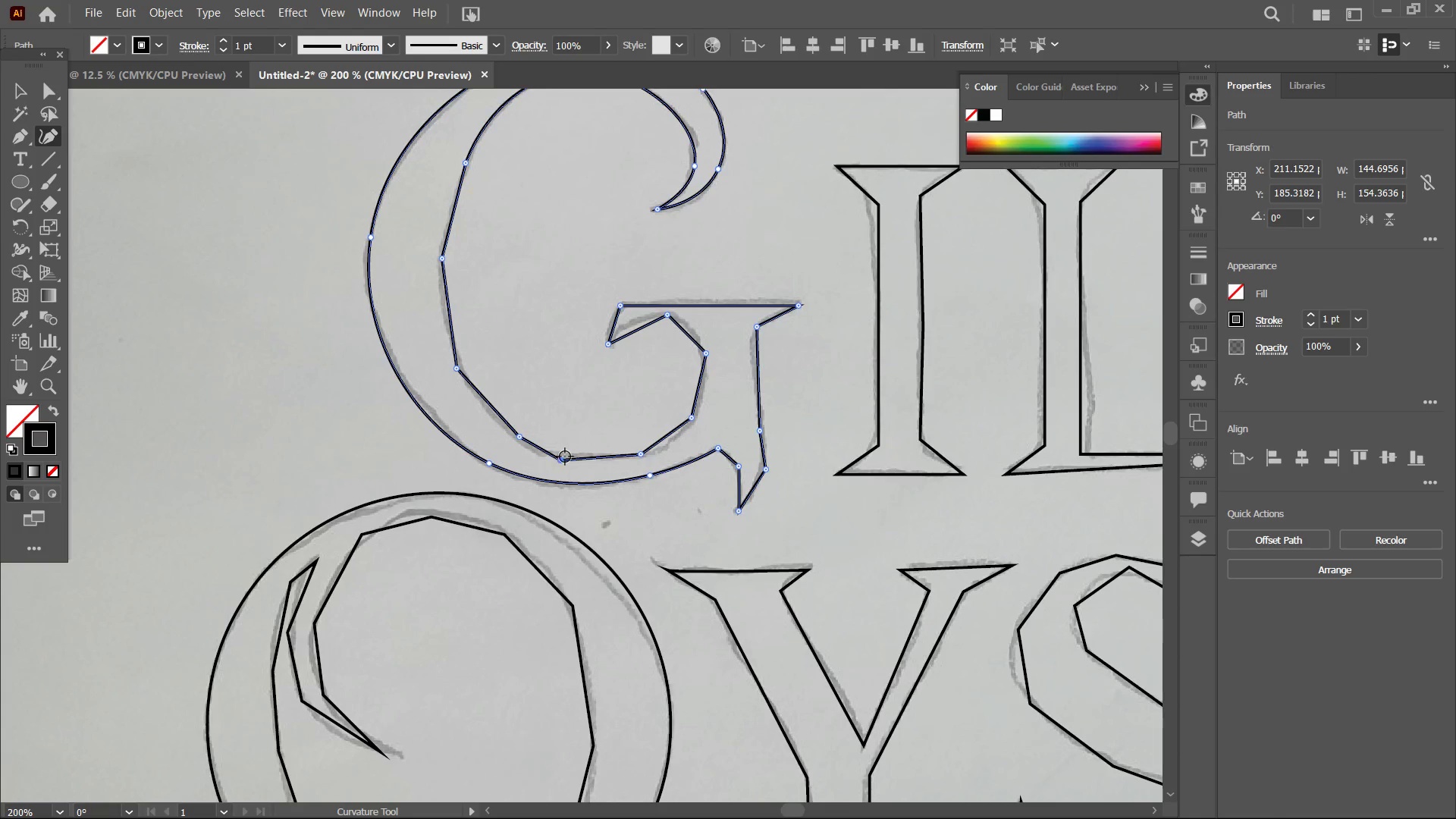 
key(Backspace)
 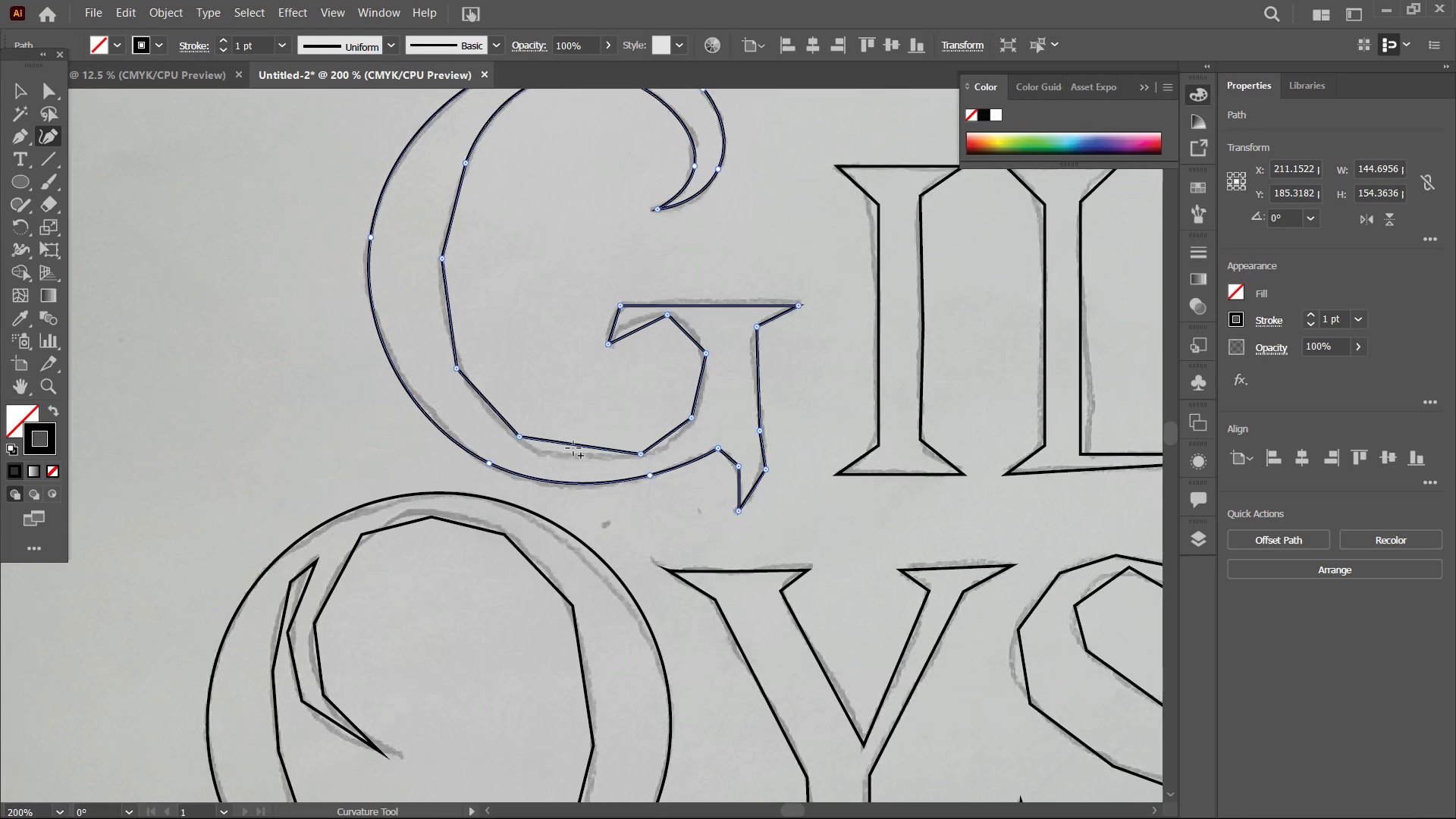 
left_click_drag(start_coordinate=[574, 448], to_coordinate=[569, 458])
 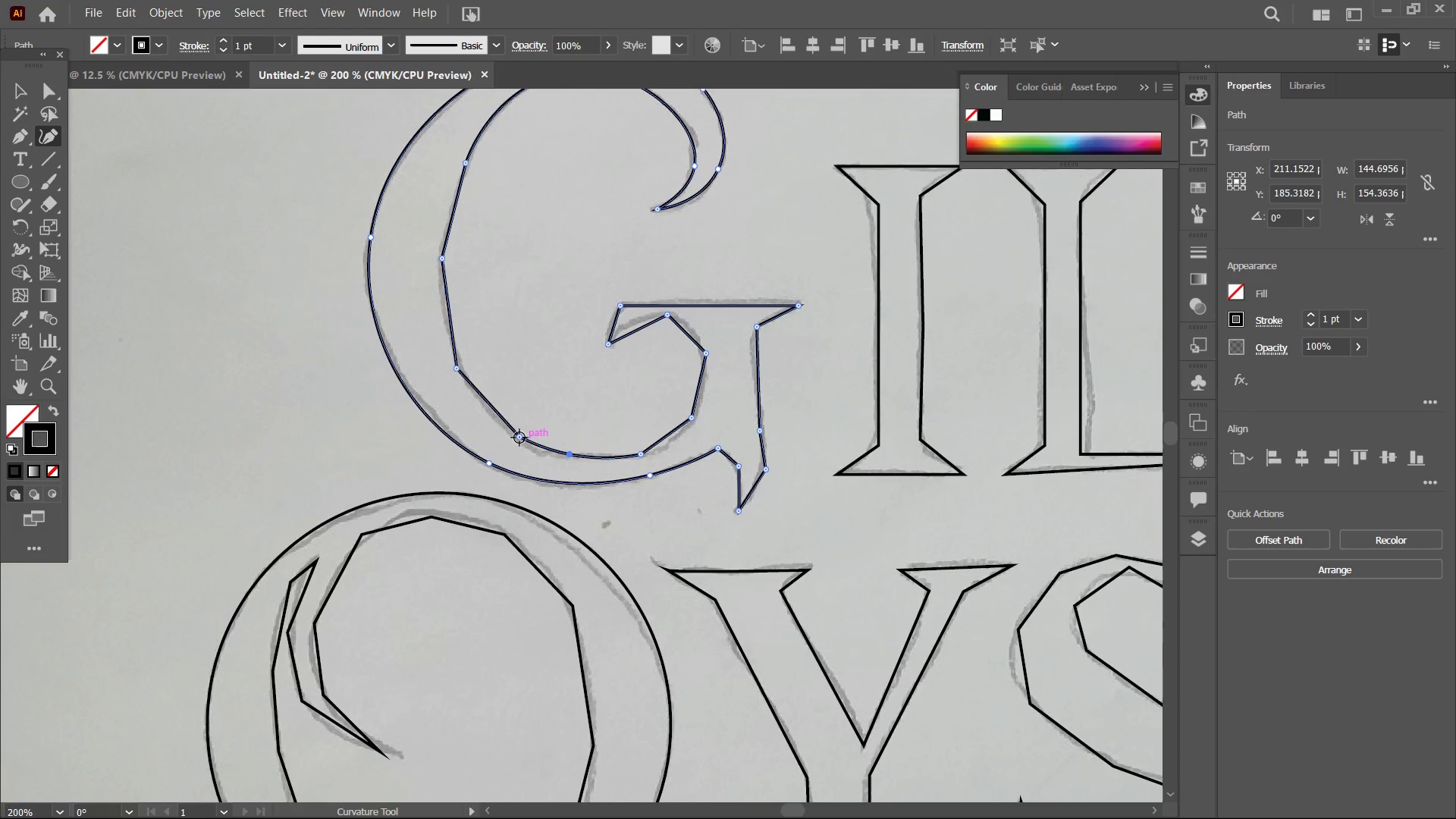 
left_click([519, 438])
 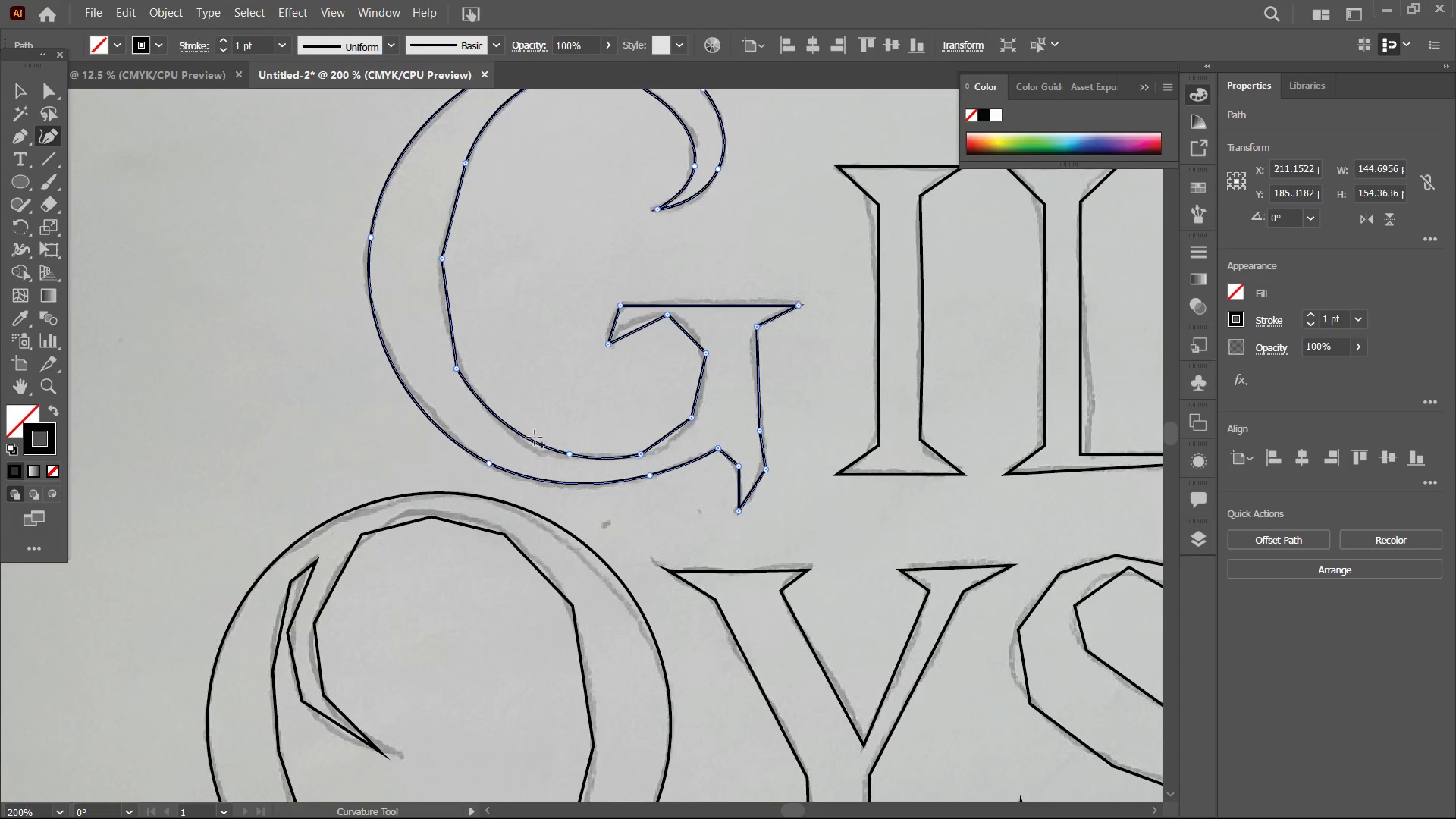 
key(Backspace)
 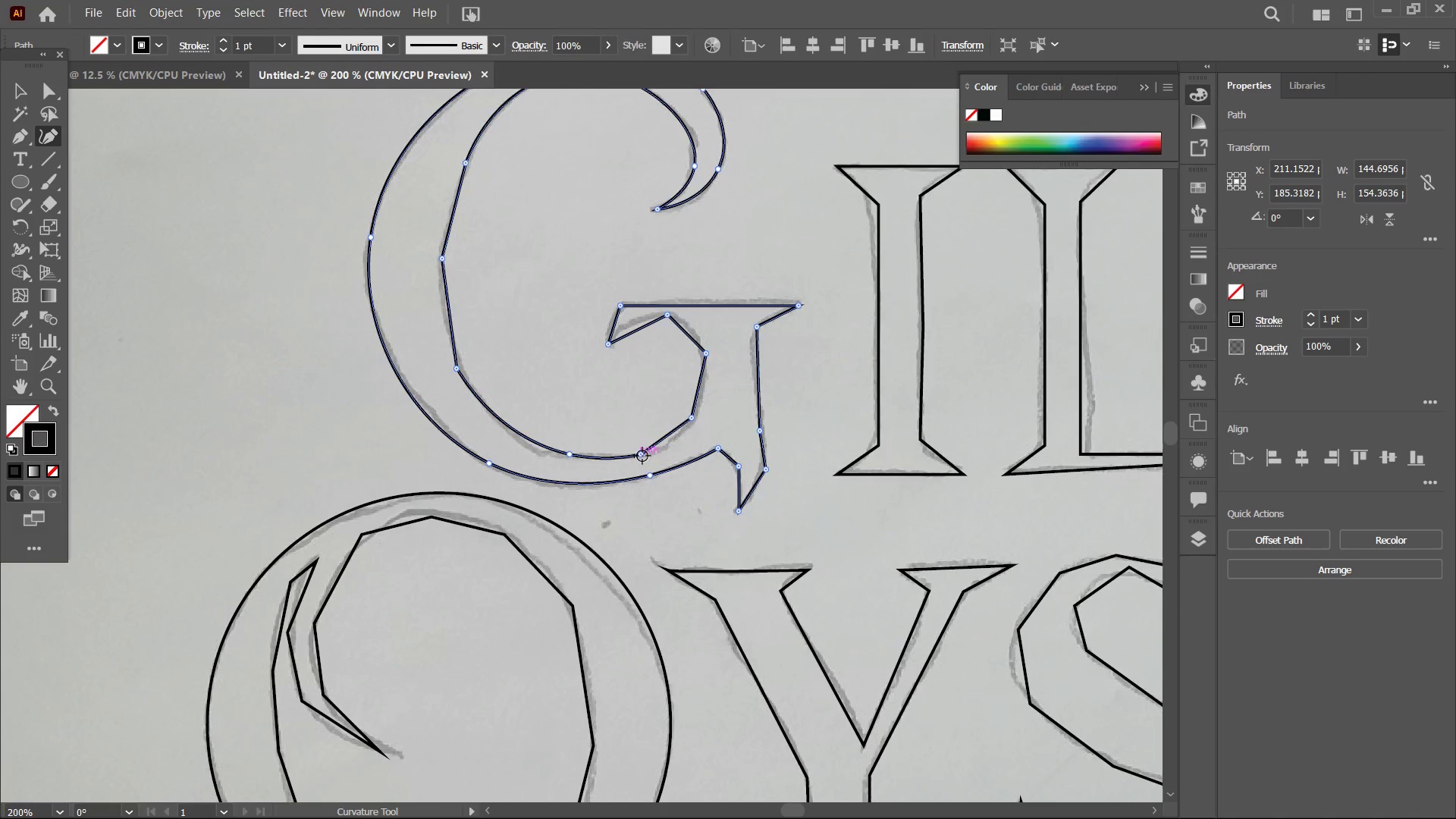 
left_click([642, 456])
 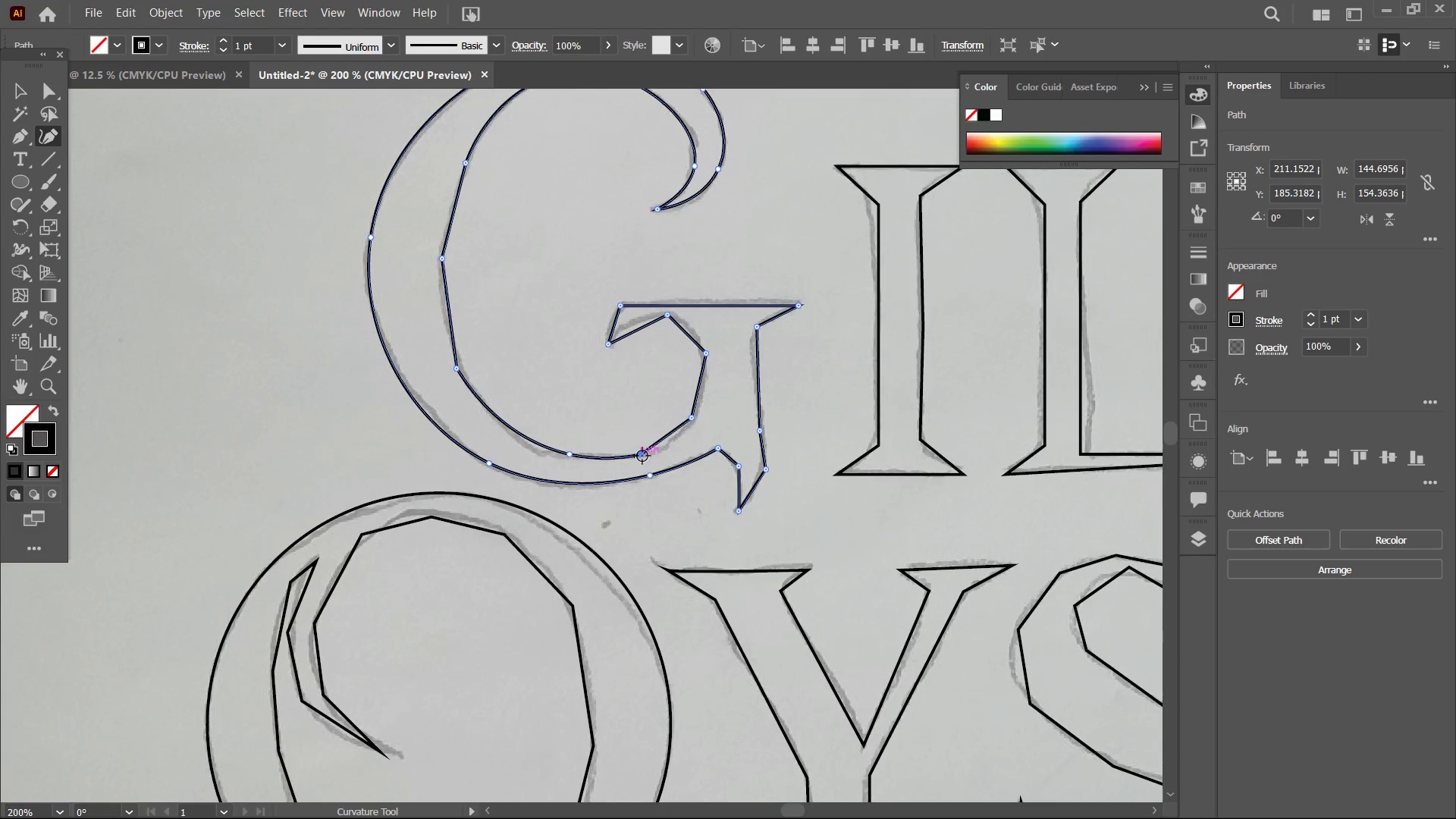 
key(Backspace)
 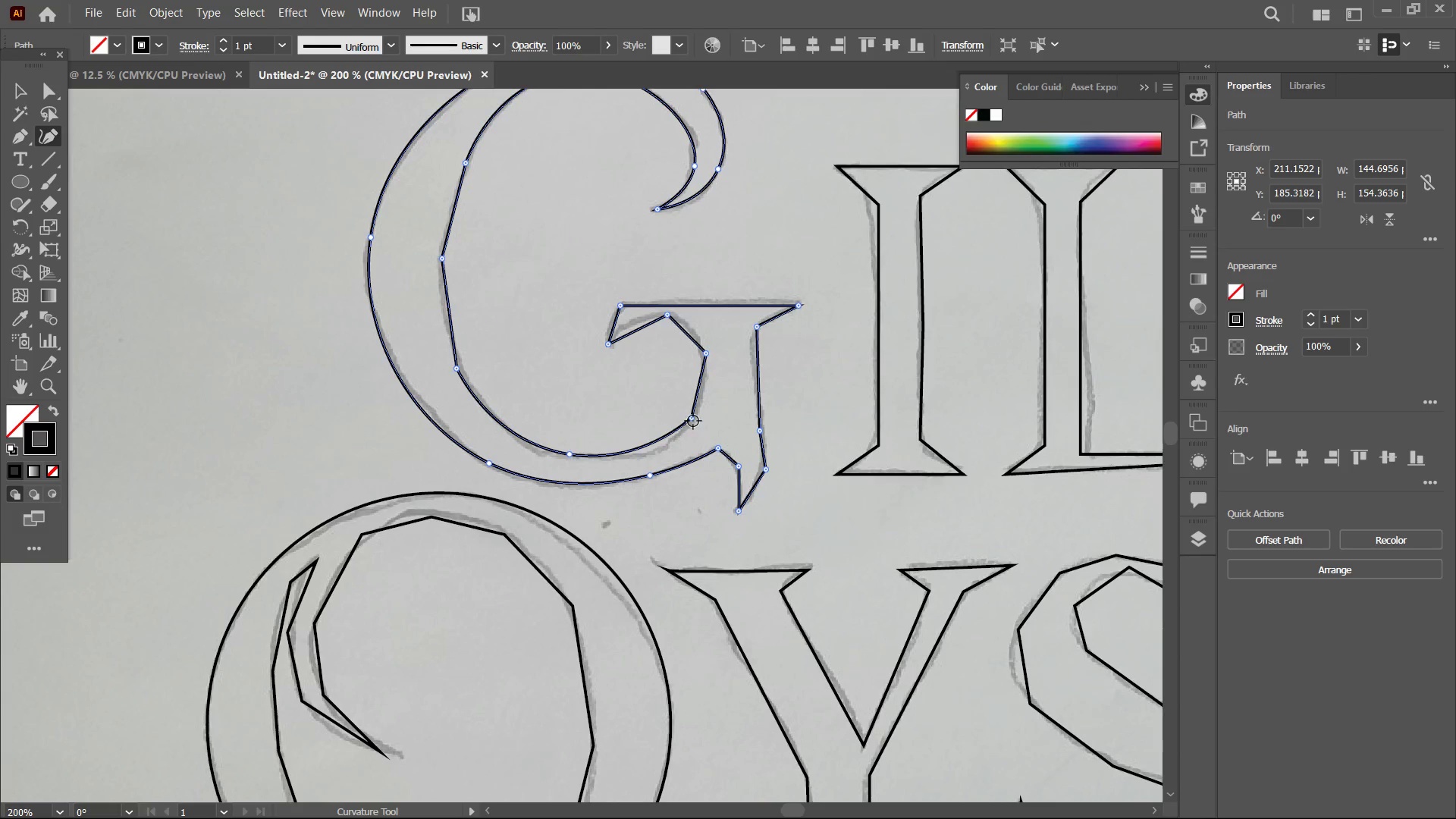 
left_click([690, 421])
 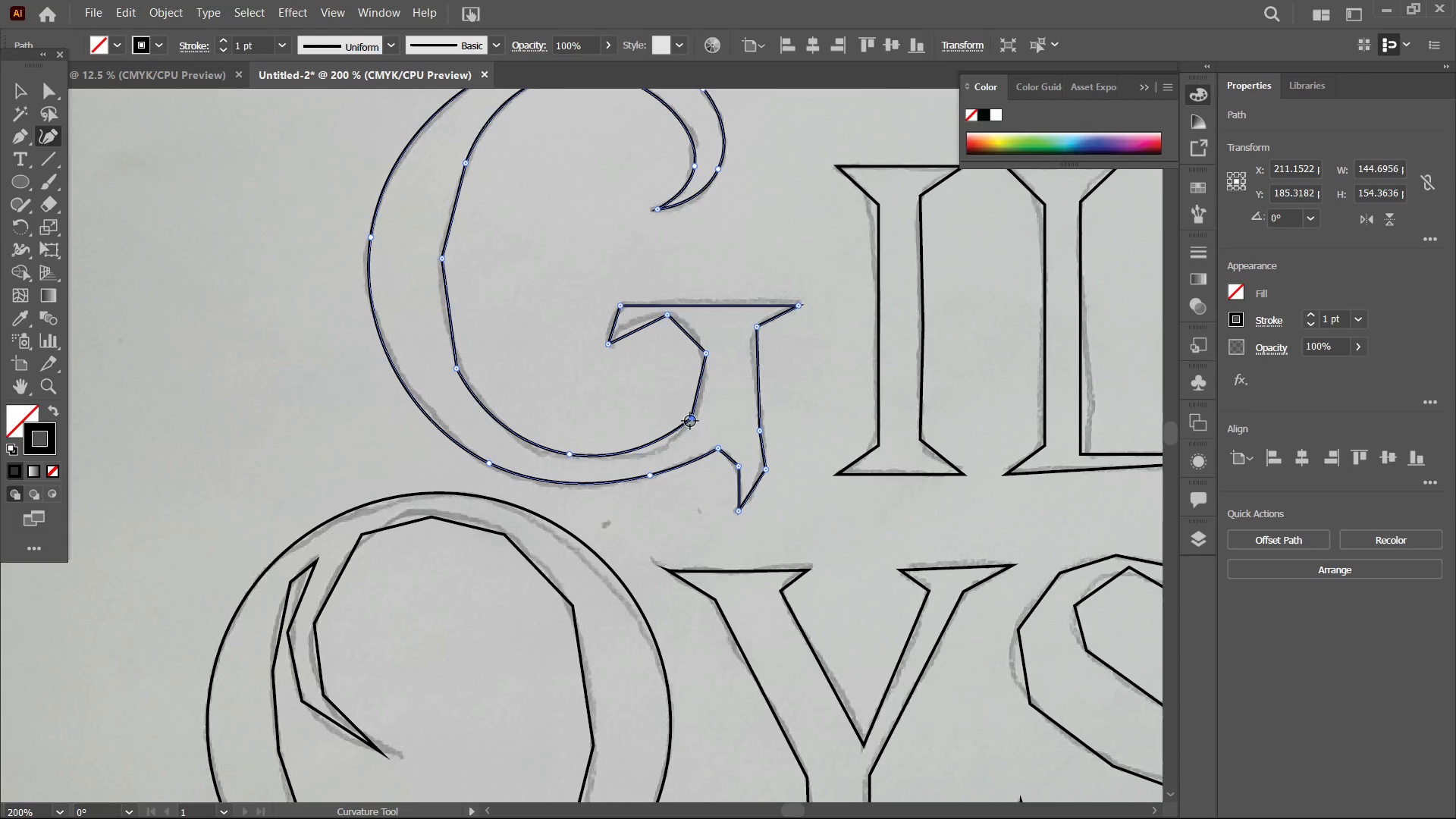 
left_click_drag(start_coordinate=[690, 421], to_coordinate=[695, 418])
 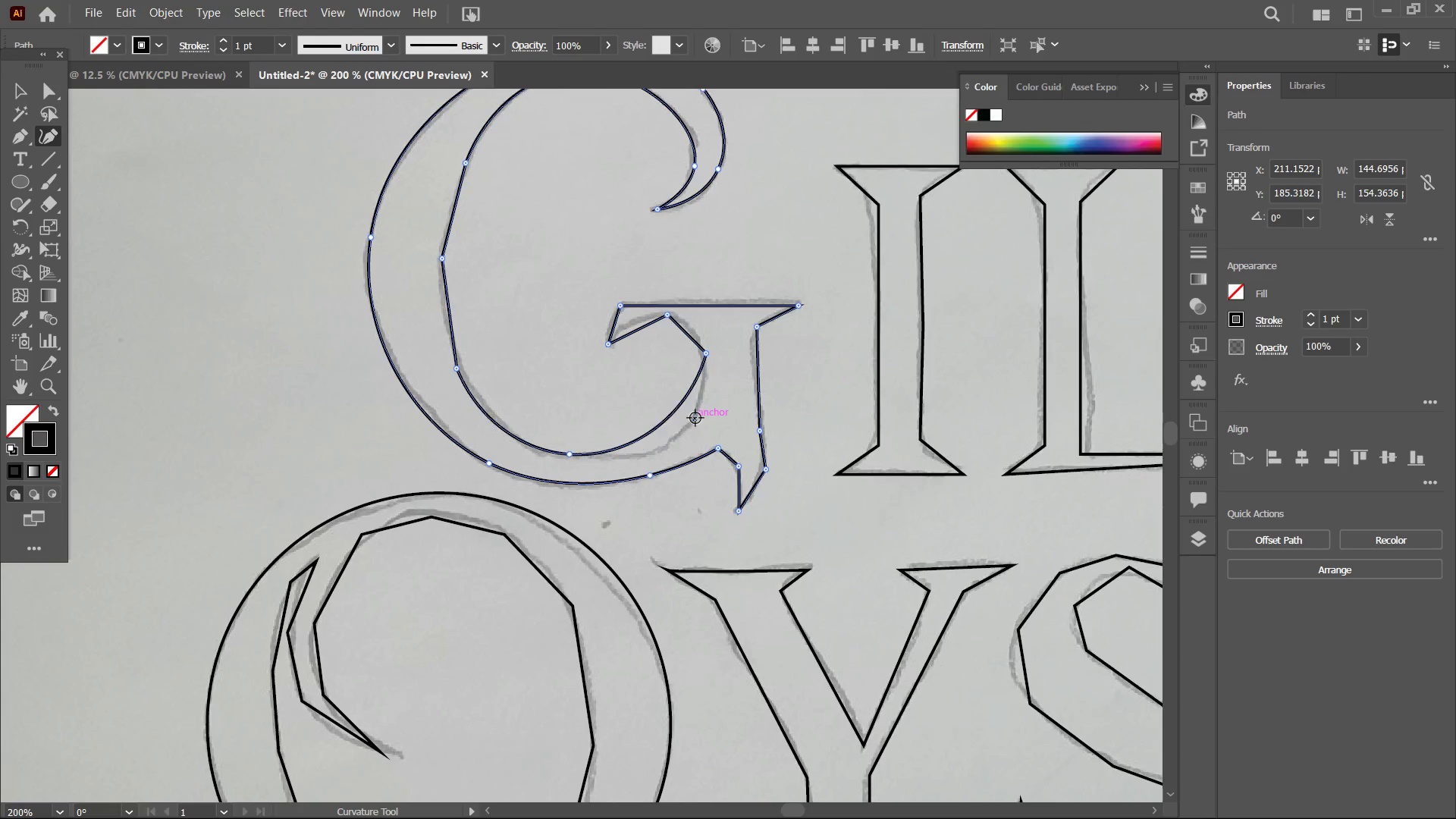 
key(Backspace)
 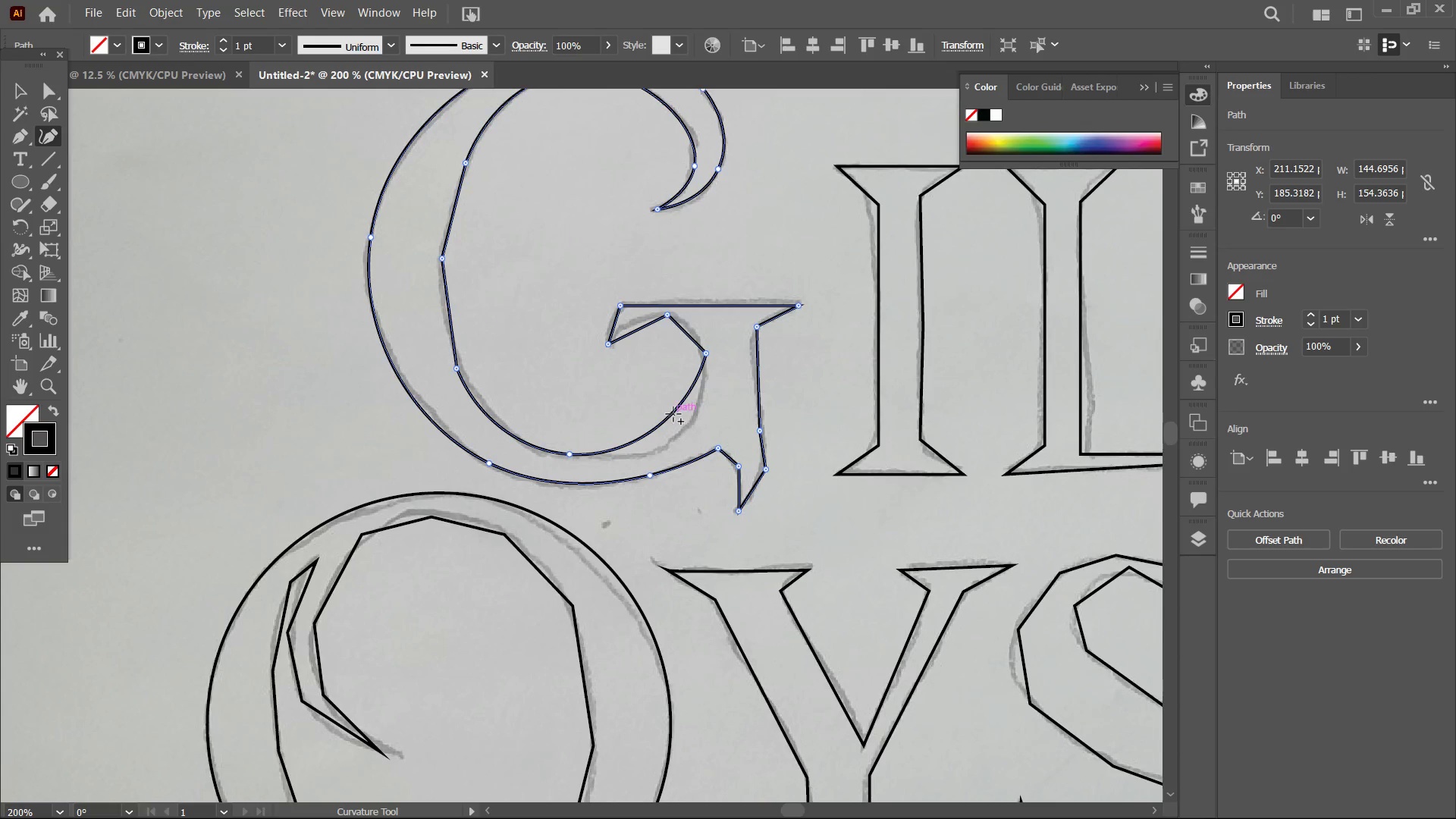 
left_click_drag(start_coordinate=[673, 414], to_coordinate=[688, 430])
 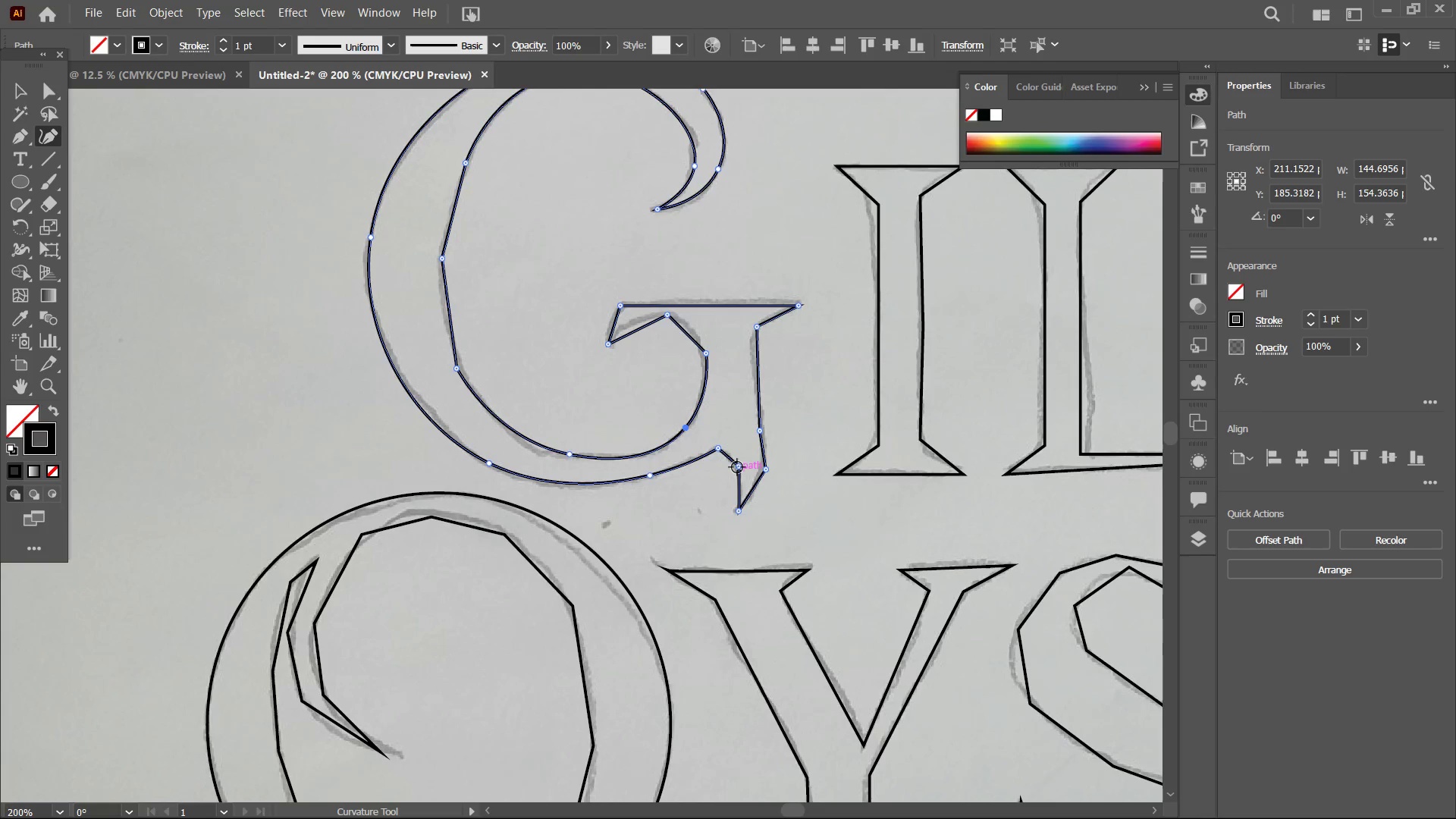 
key(Backspace)
 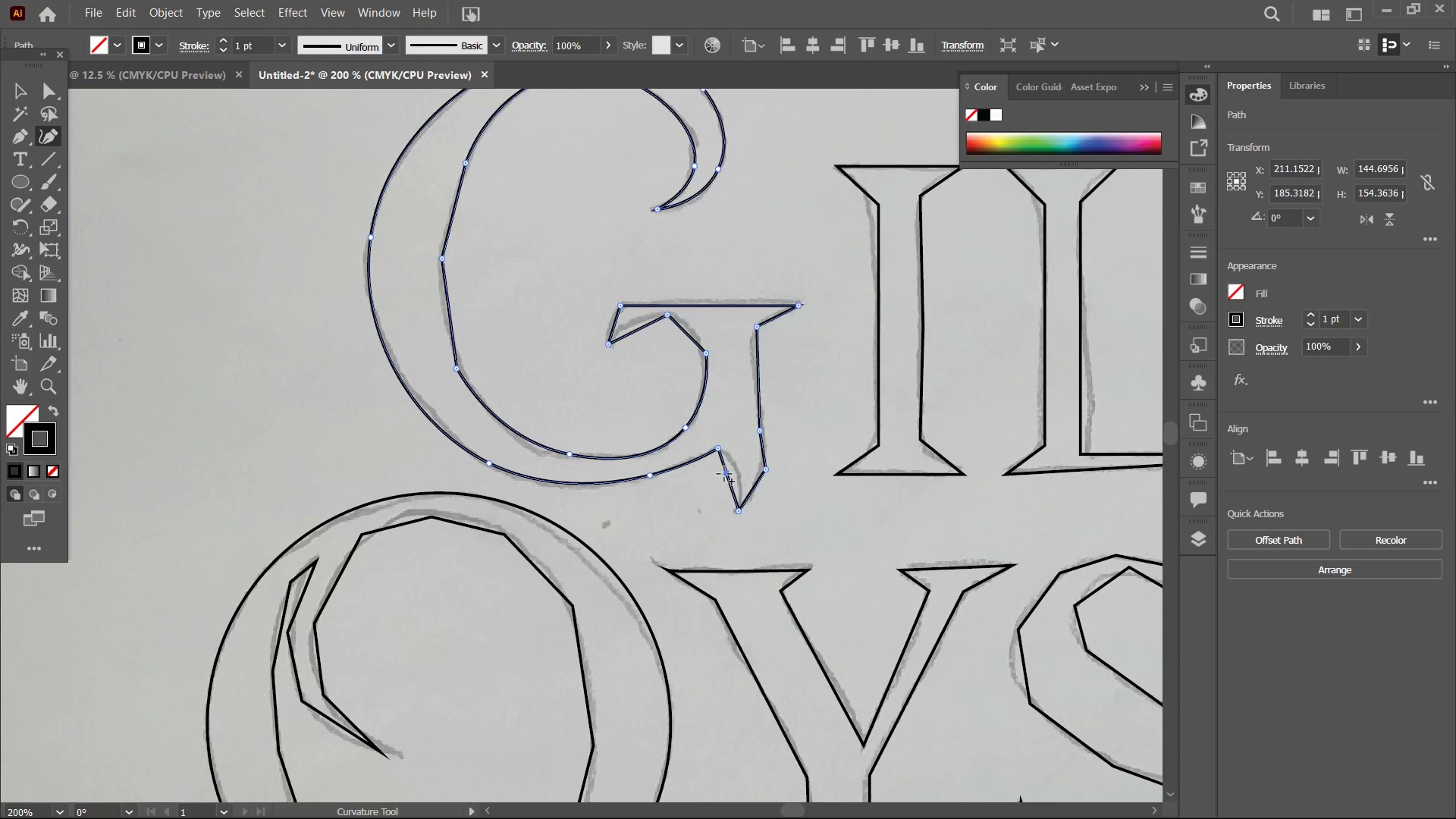 
left_click_drag(start_coordinate=[724, 474], to_coordinate=[738, 471])
 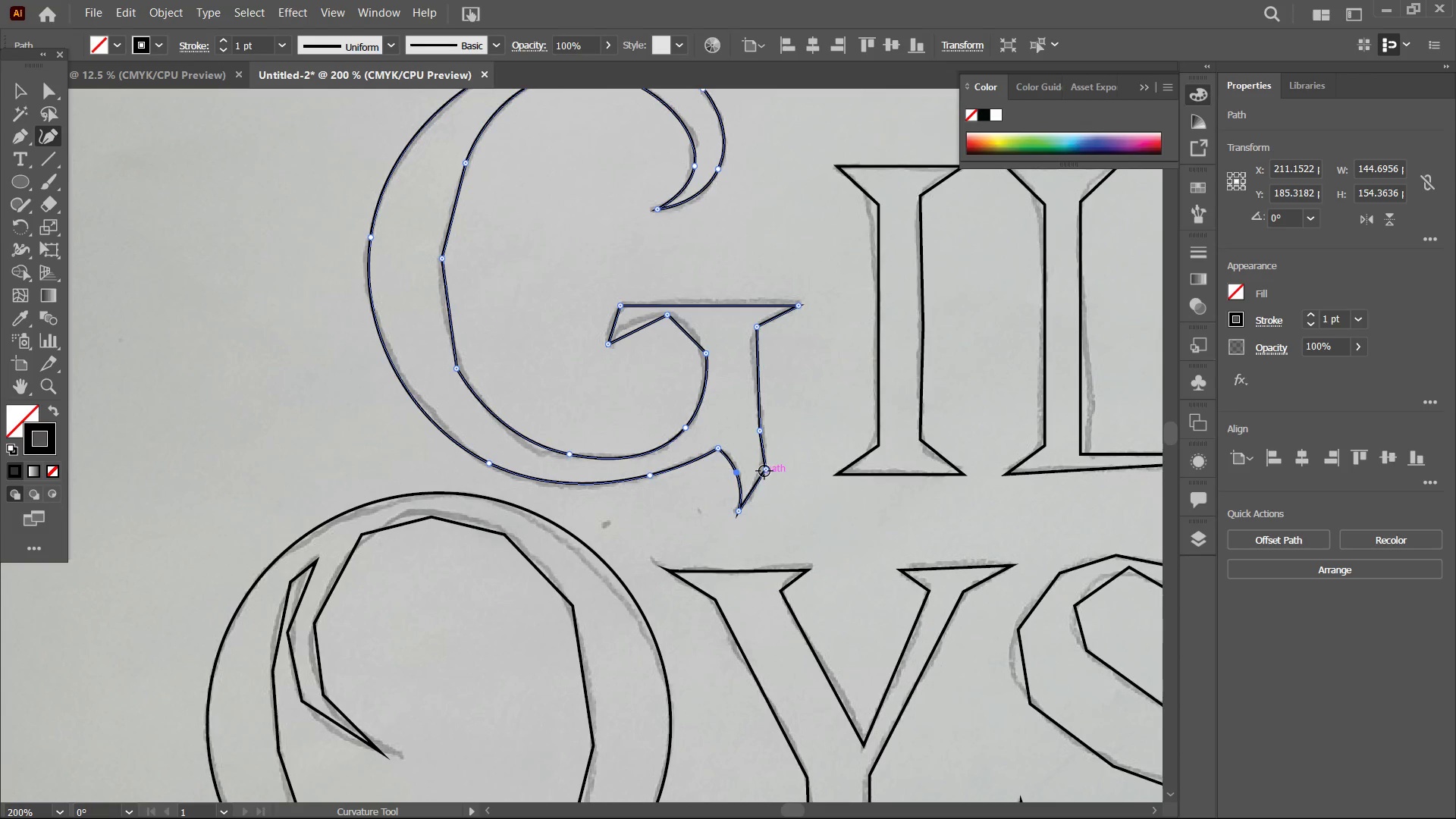 
left_click([764, 471])
 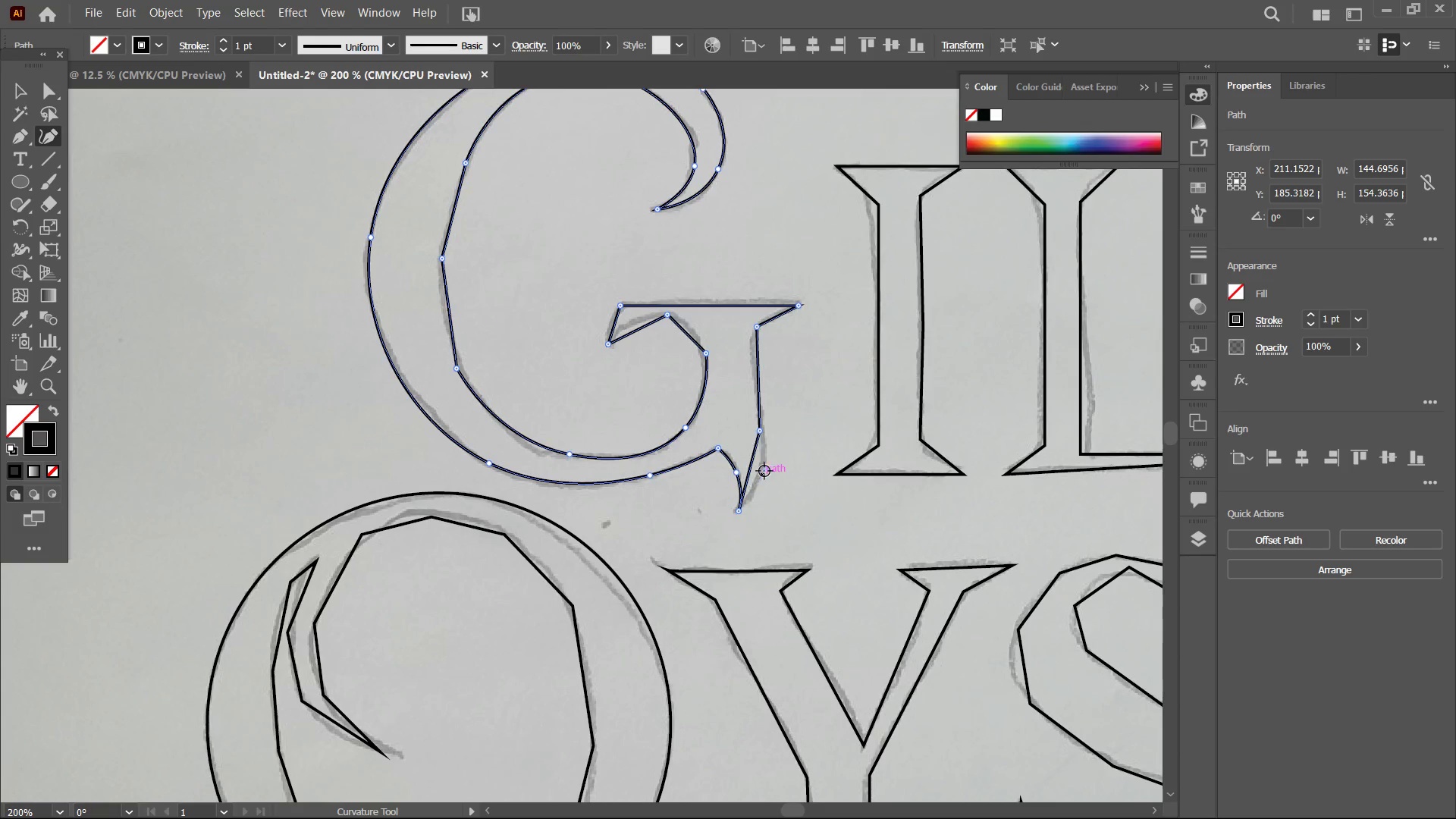 
key(Backspace)
 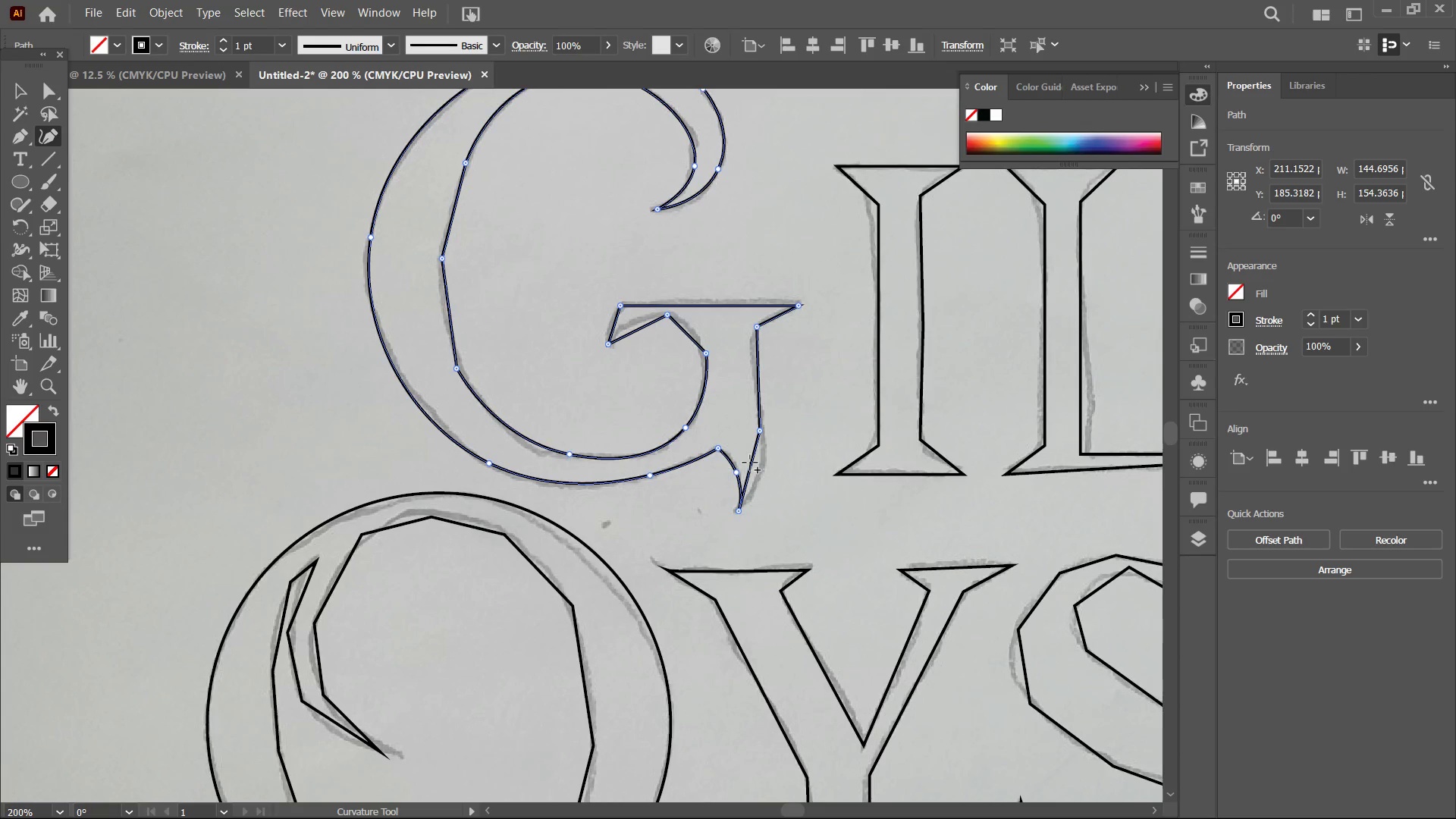 
left_click_drag(start_coordinate=[750, 463], to_coordinate=[759, 475])
 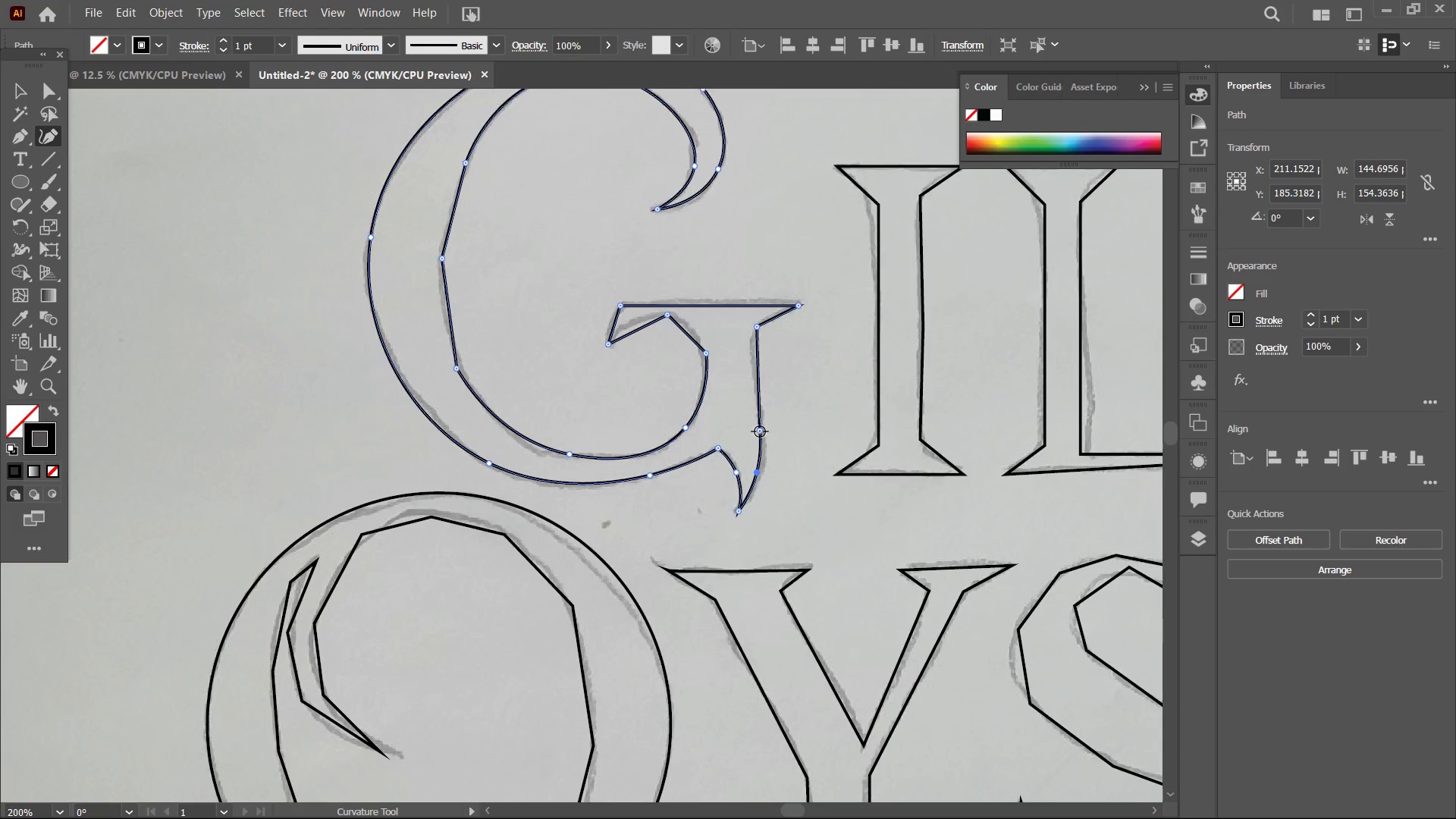 
left_click_drag(start_coordinate=[760, 431], to_coordinate=[756, 401])
 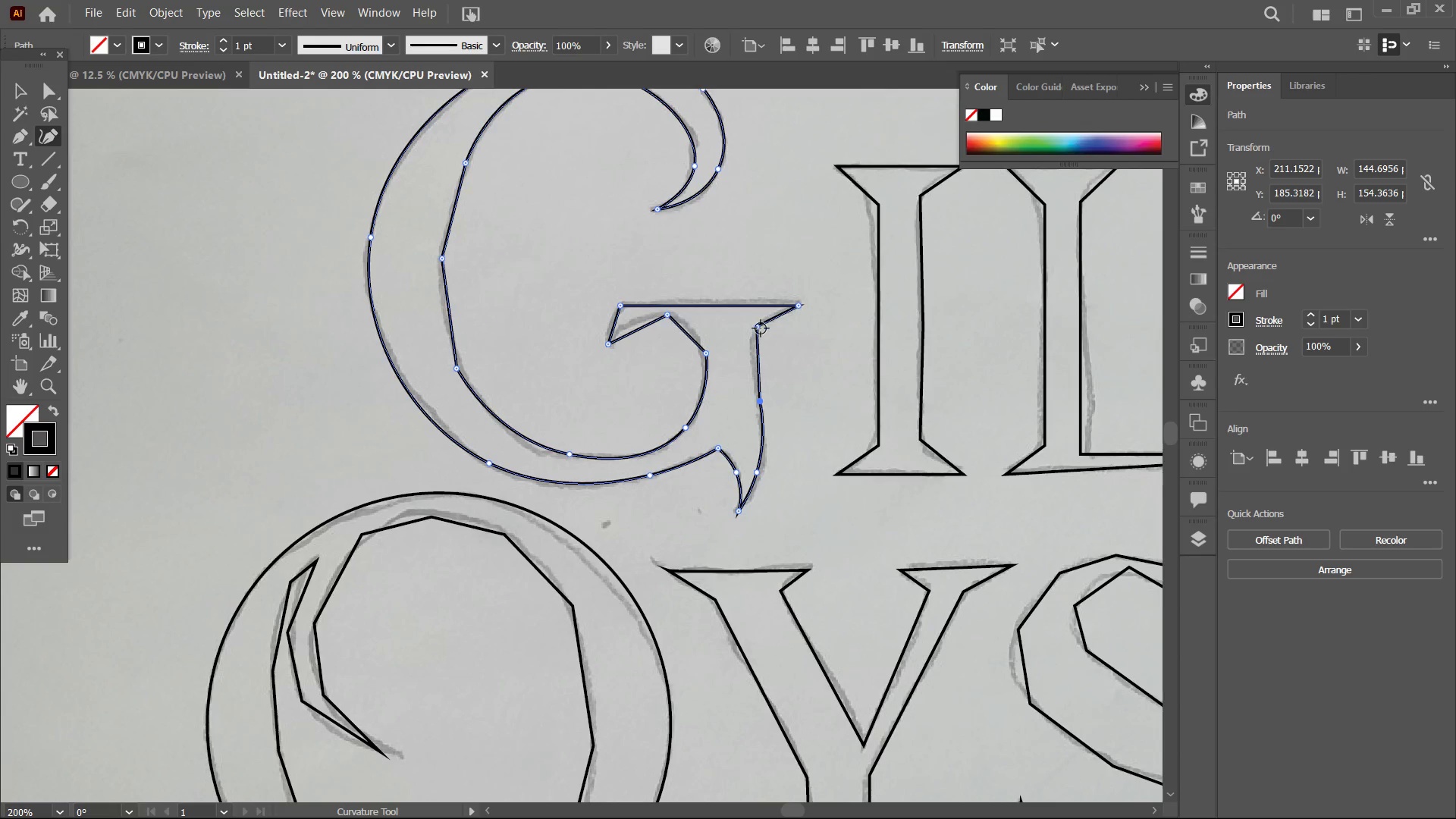 
left_click_drag(start_coordinate=[761, 328], to_coordinate=[753, 346])
 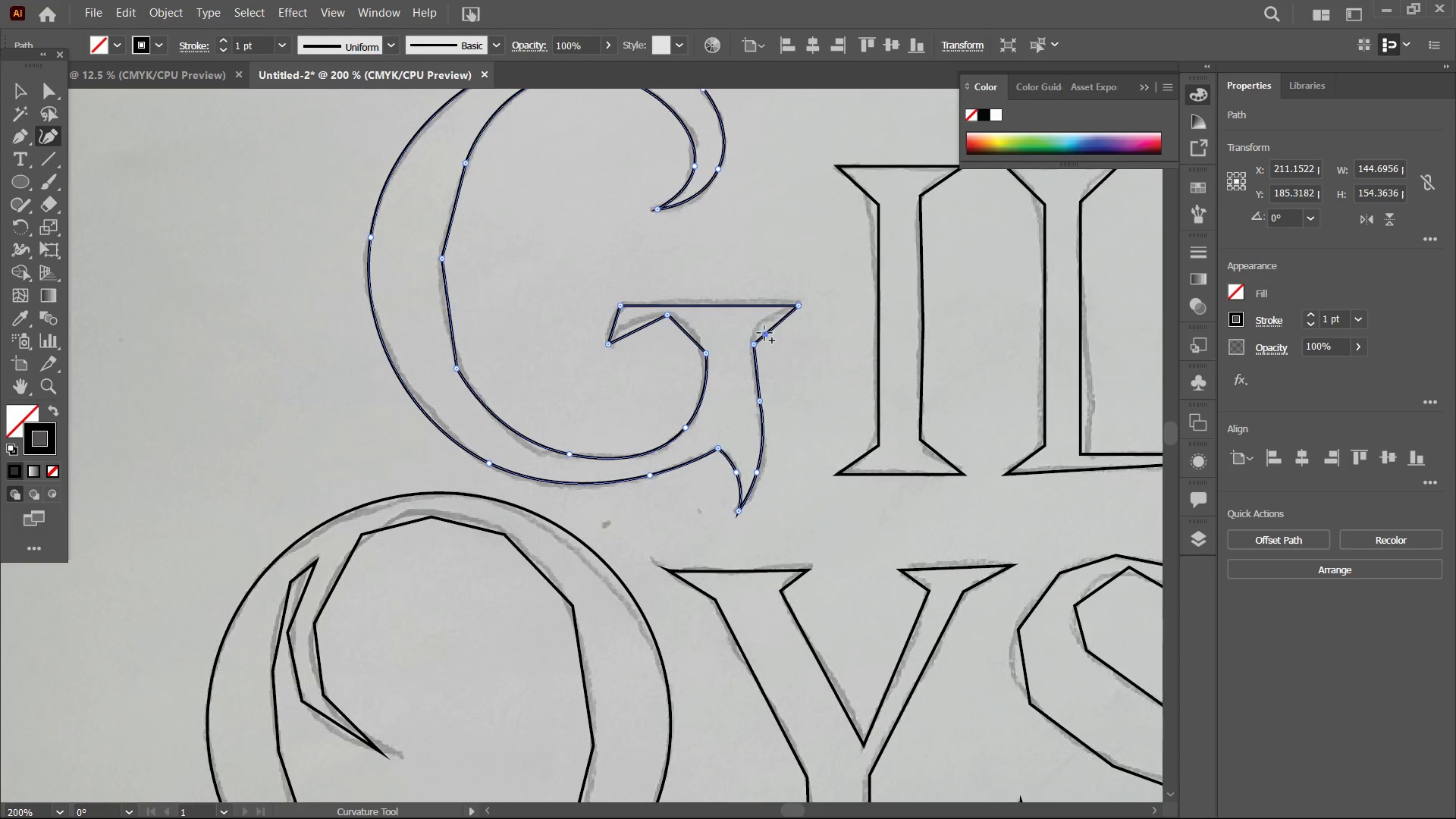 
left_click_drag(start_coordinate=[764, 334], to_coordinate=[764, 320])
 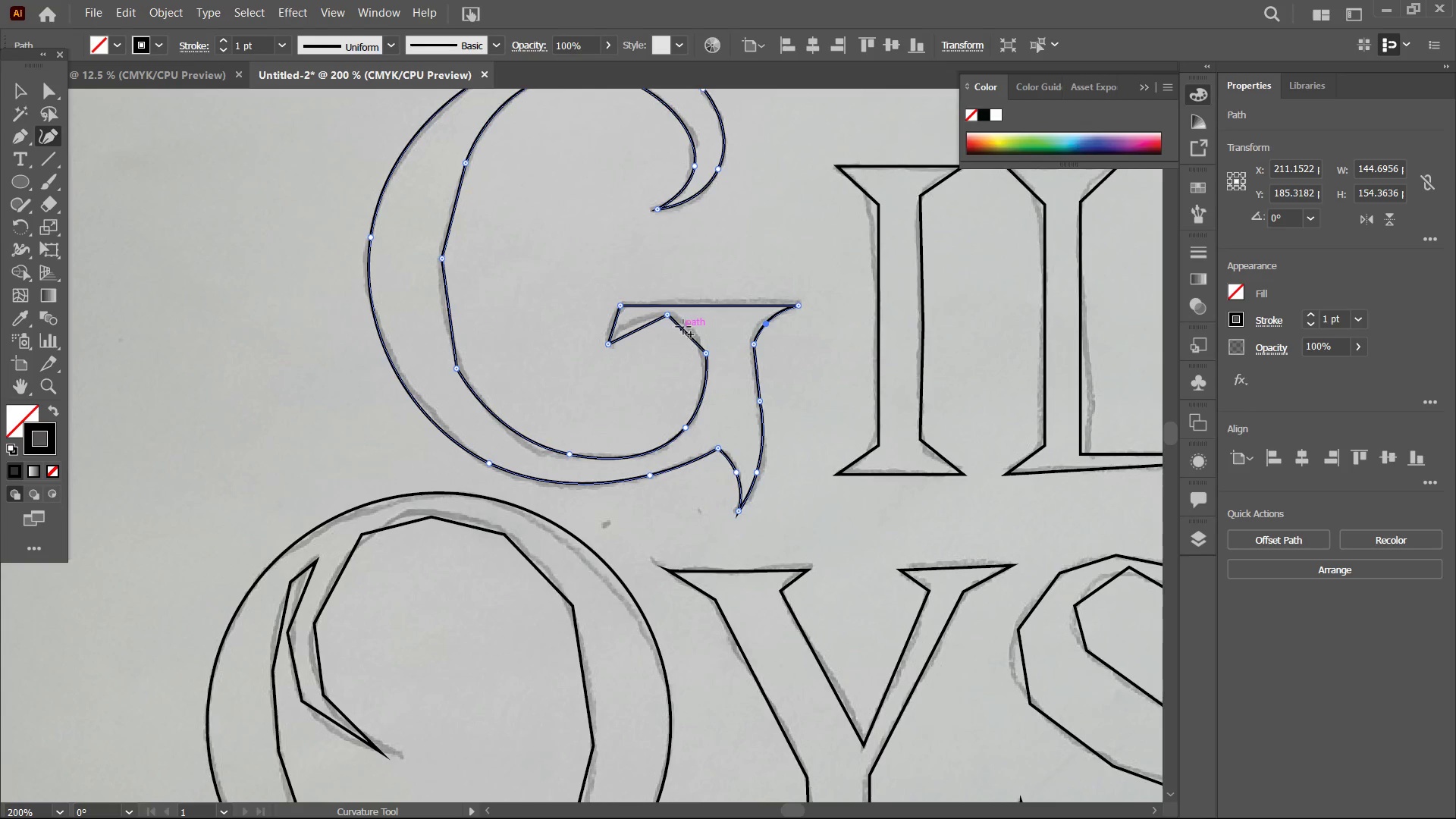 
left_click_drag(start_coordinate=[683, 327], to_coordinate=[691, 322])
 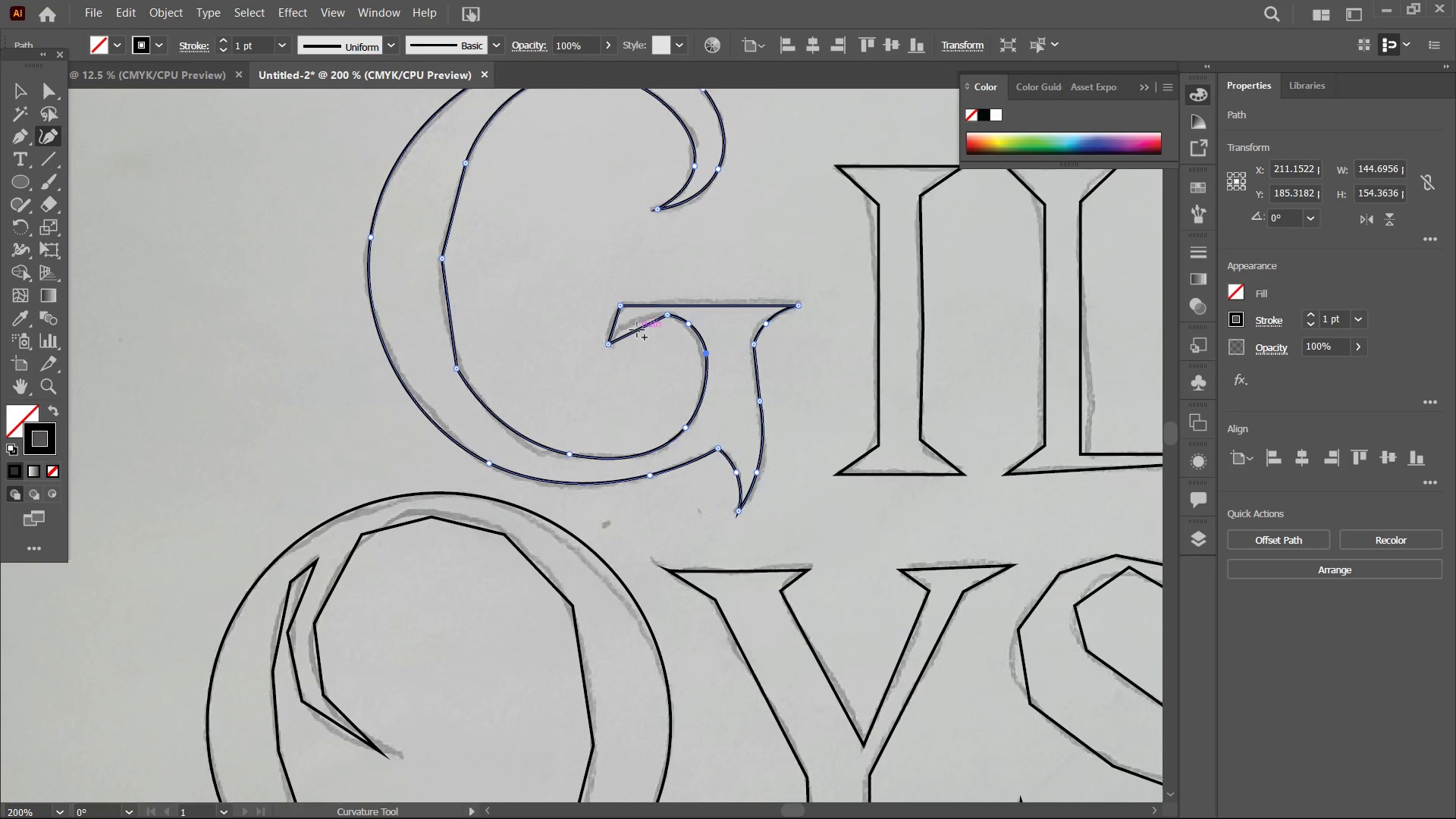 
left_click_drag(start_coordinate=[645, 323], to_coordinate=[642, 317])
 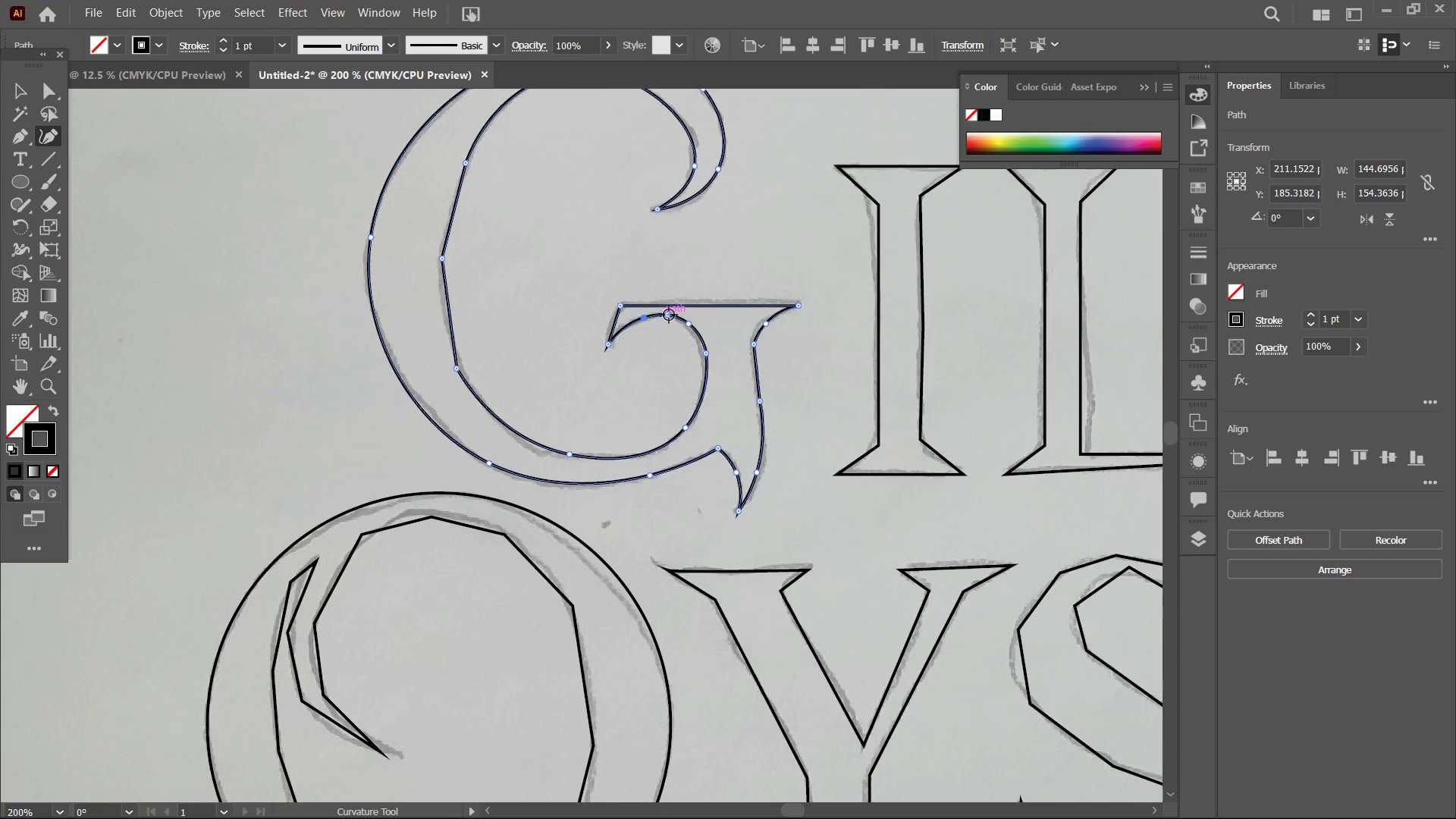 
left_click([669, 315])
 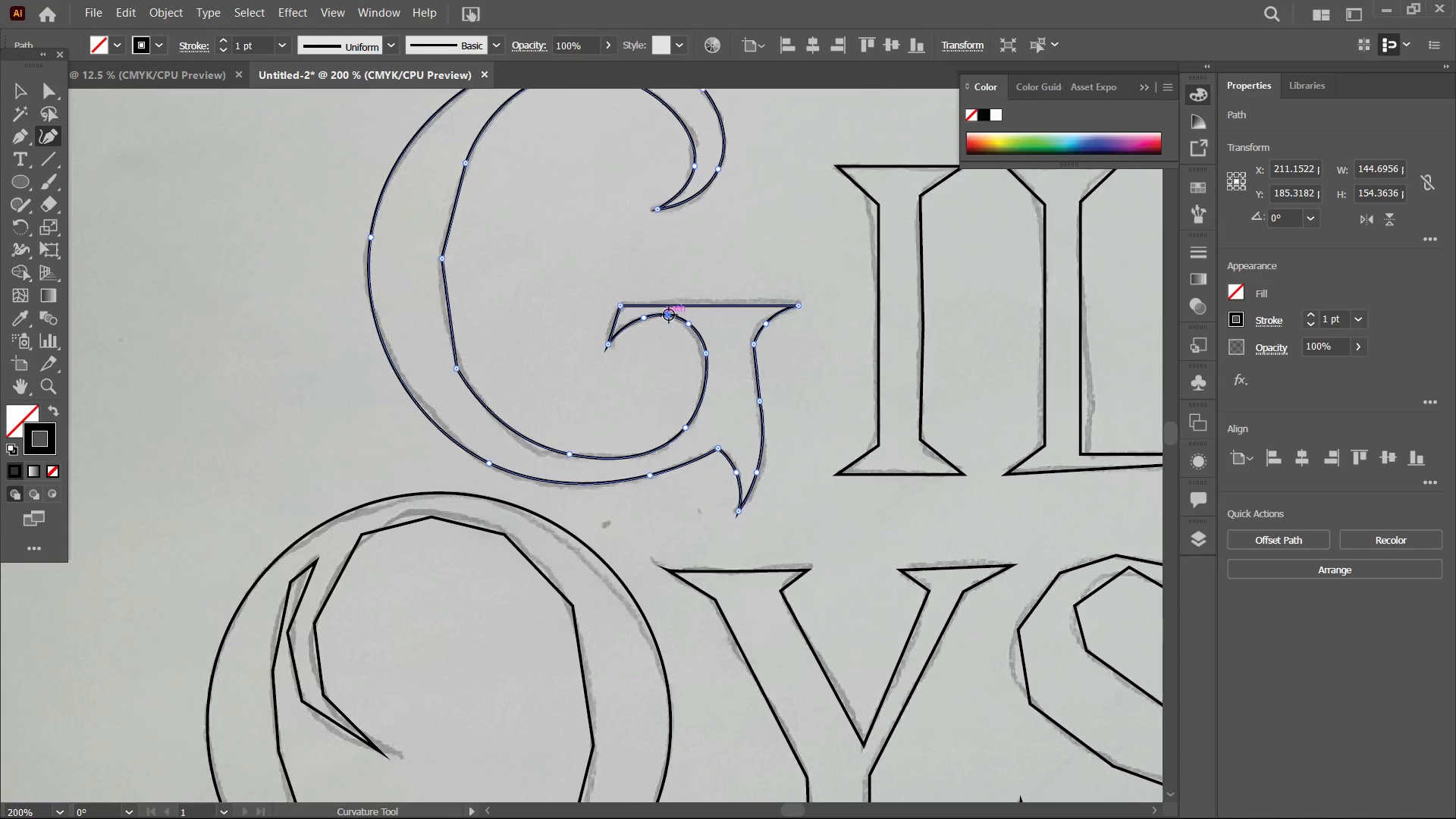 
key(Backspace)
 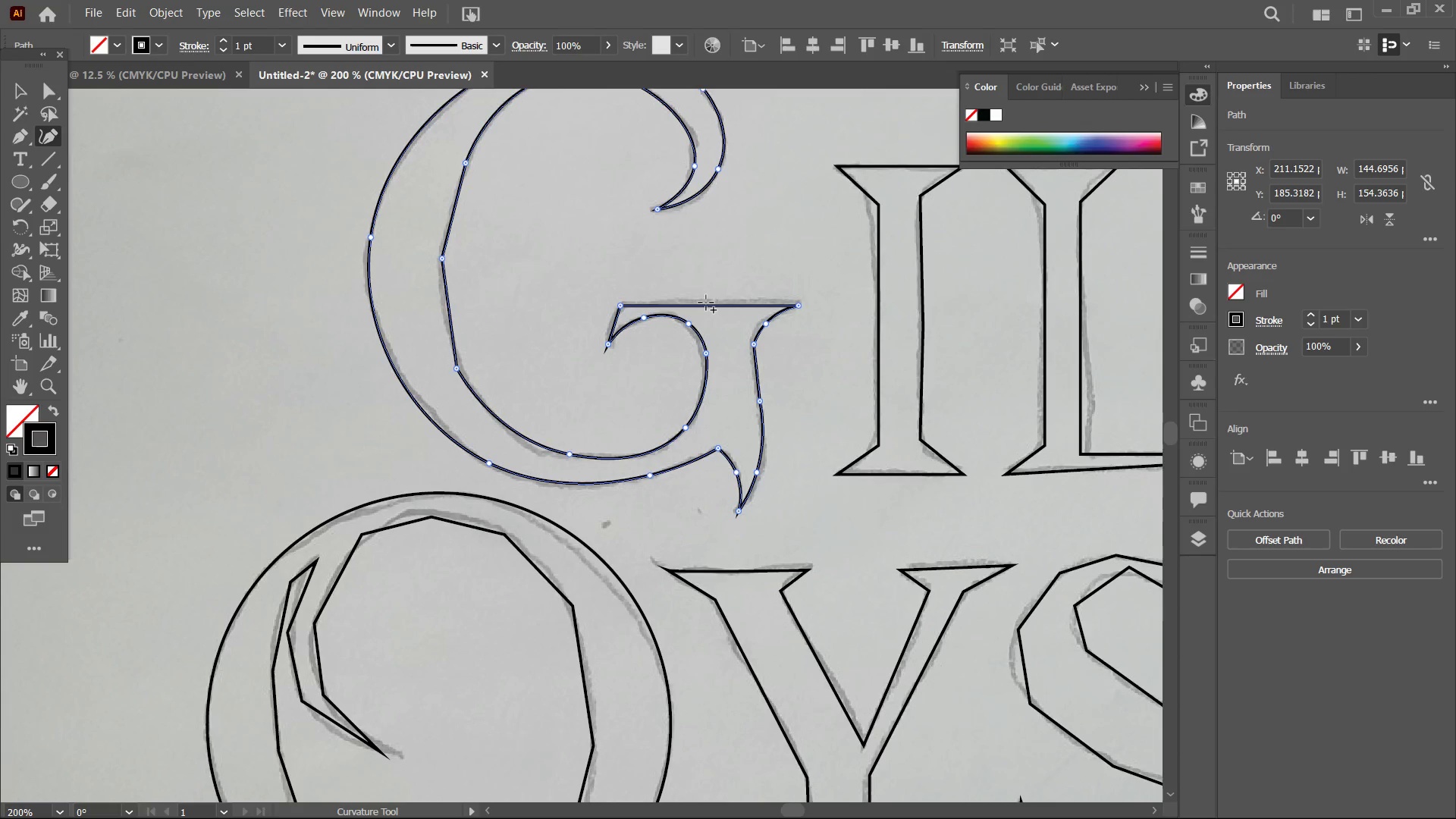 
left_click_drag(start_coordinate=[706, 303], to_coordinate=[706, 296])
 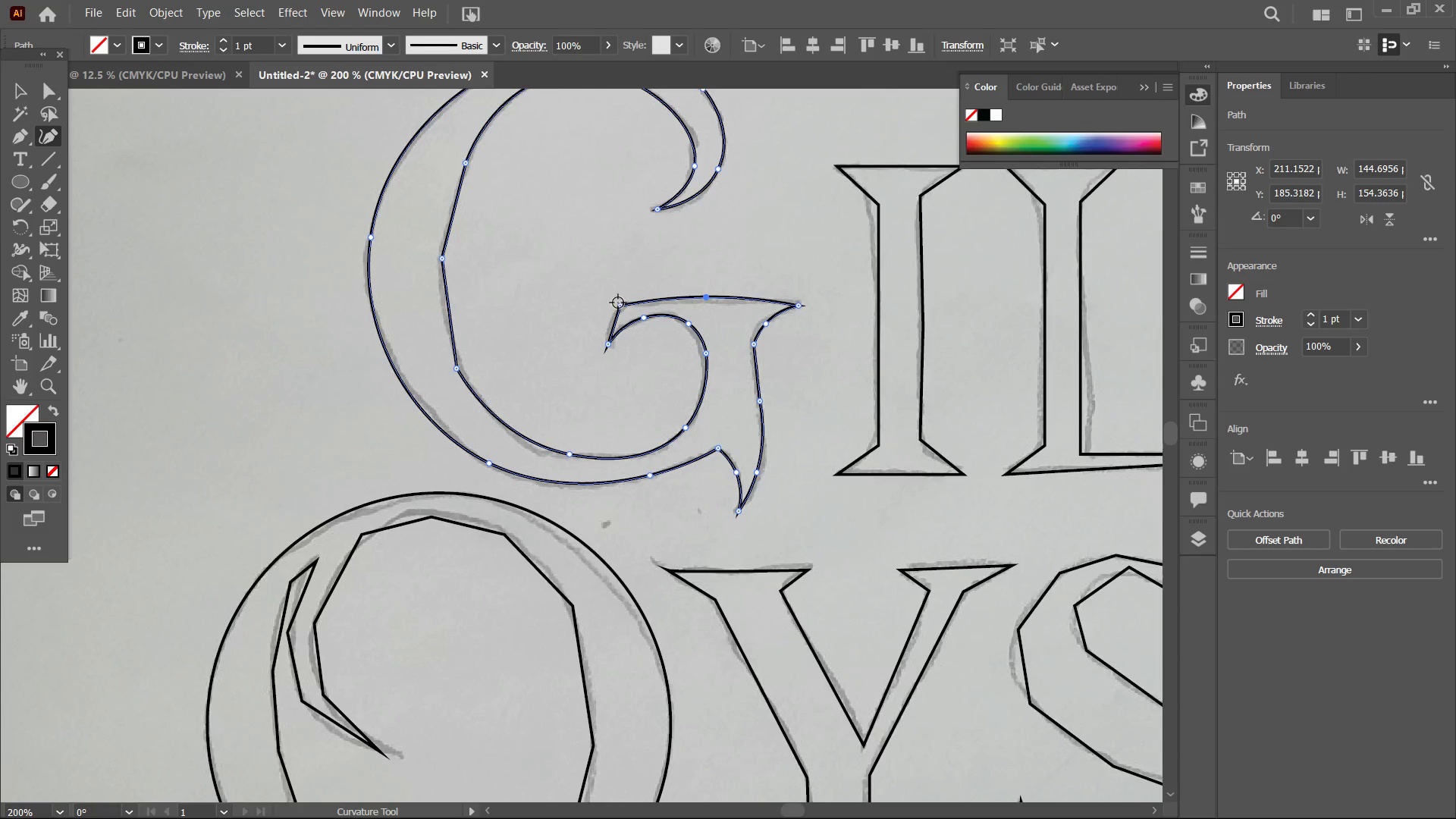 
left_click([618, 304])
 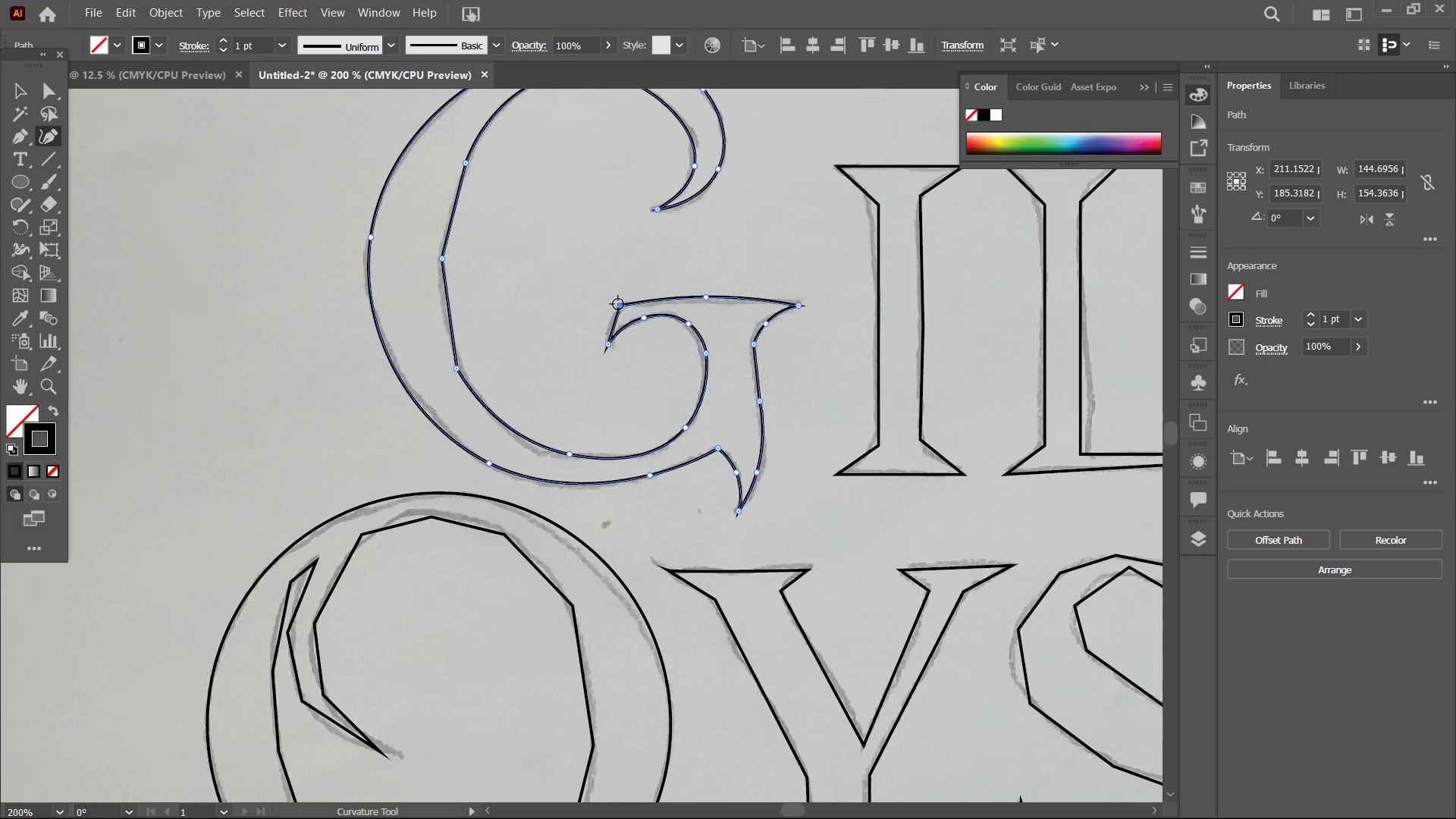 
key(Backspace)
 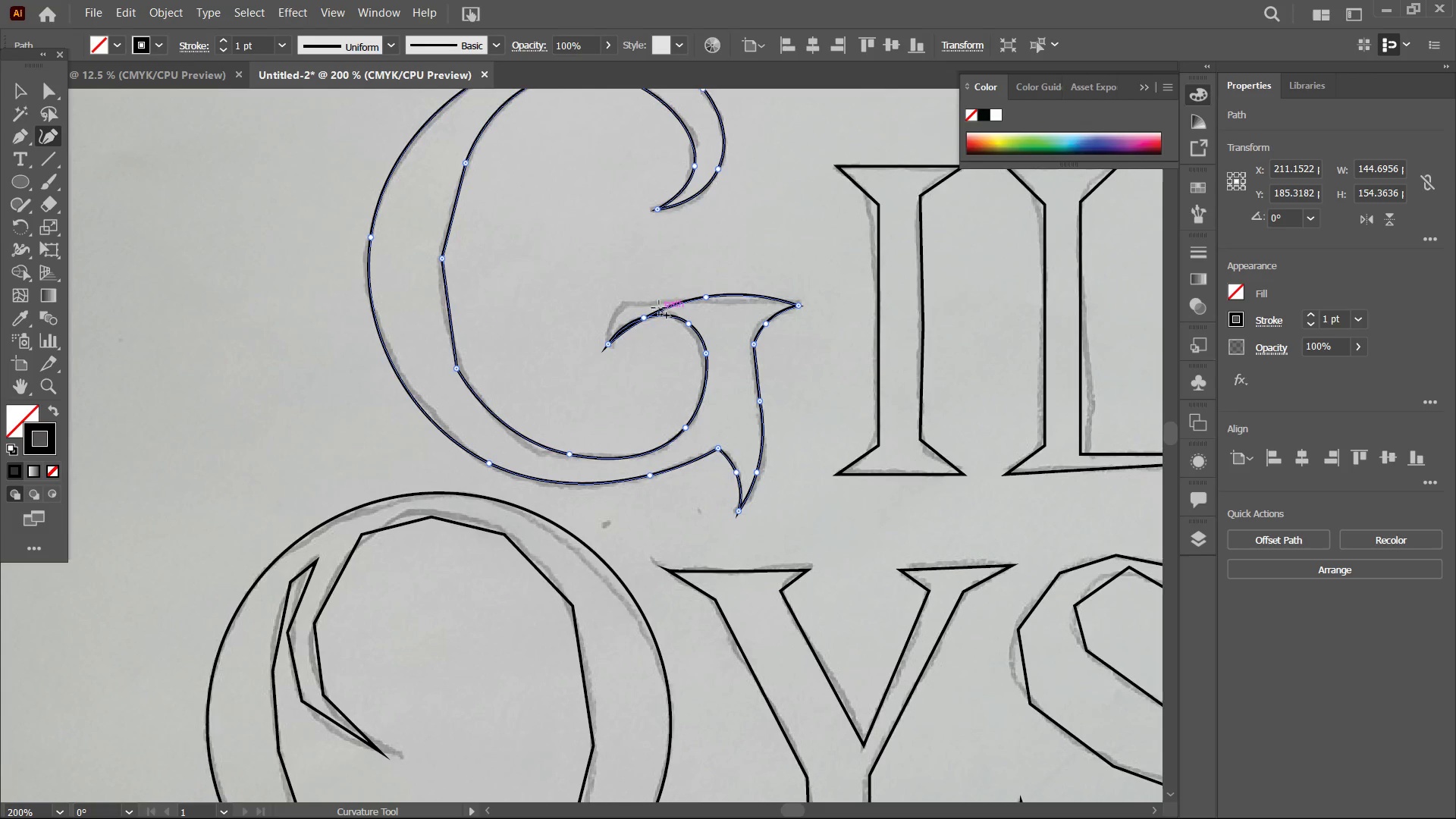 
left_click_drag(start_coordinate=[657, 308], to_coordinate=[621, 308])
 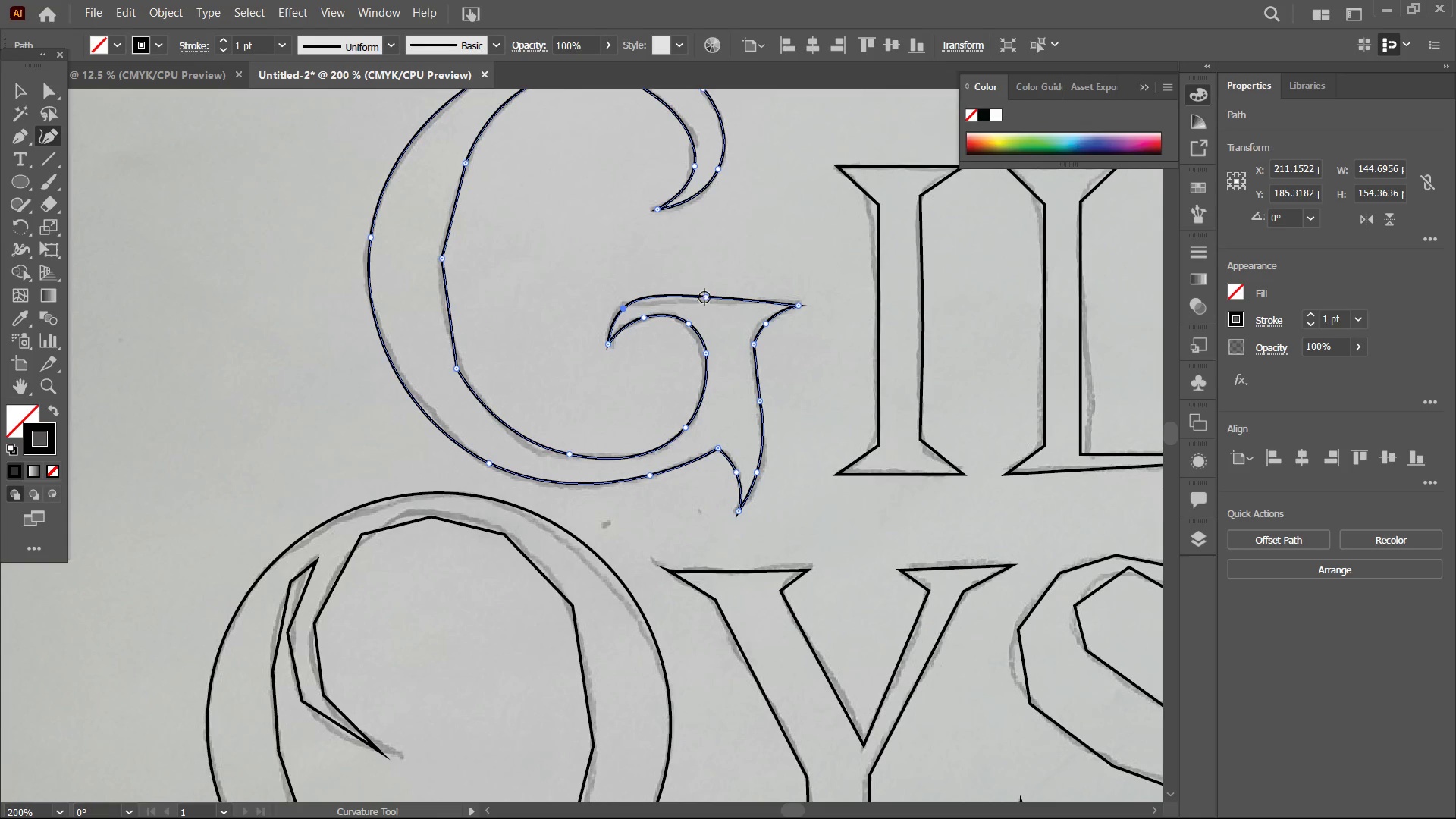 
left_click_drag(start_coordinate=[704, 297], to_coordinate=[731, 297])
 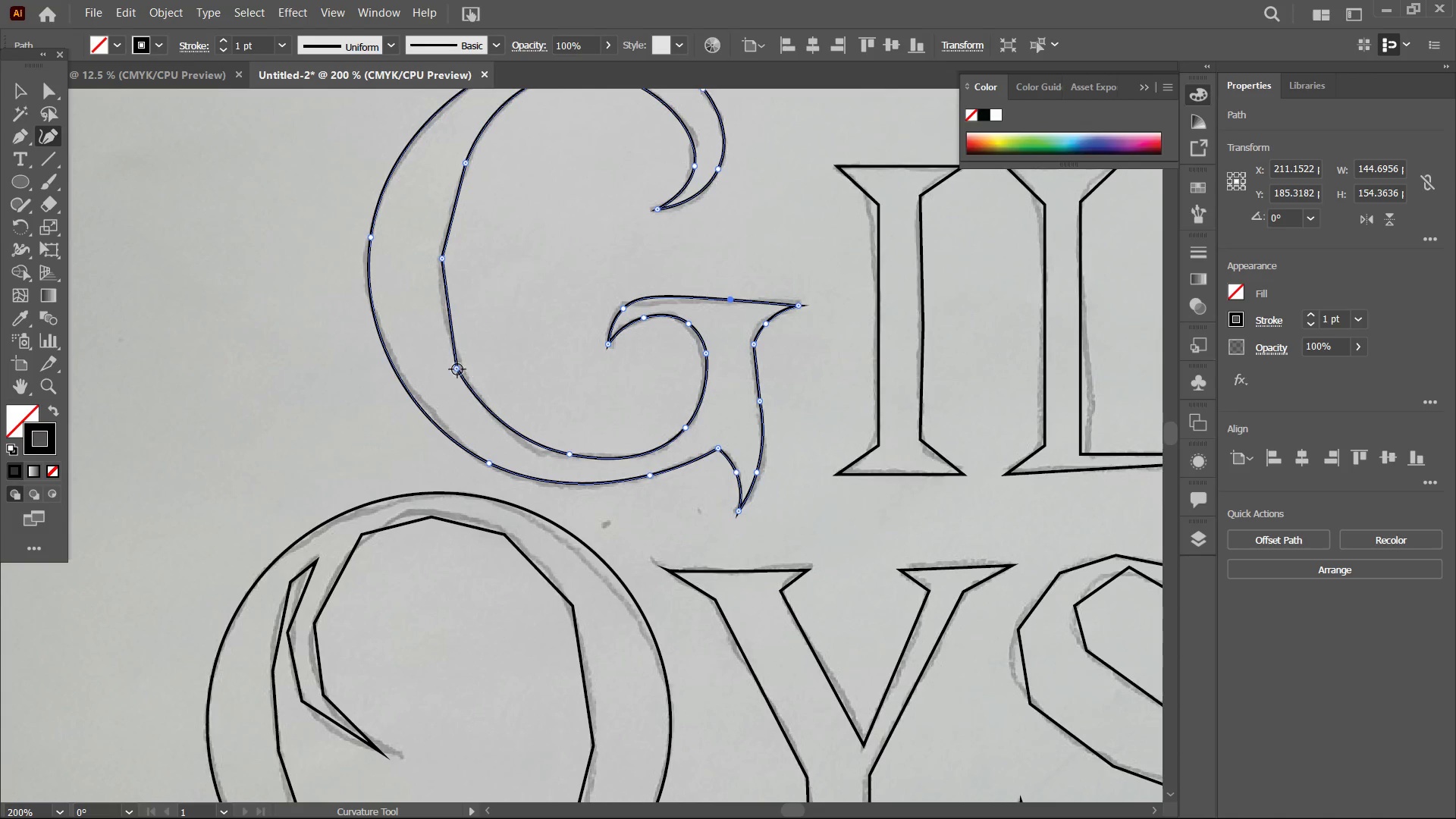 
left_click([456, 369])
 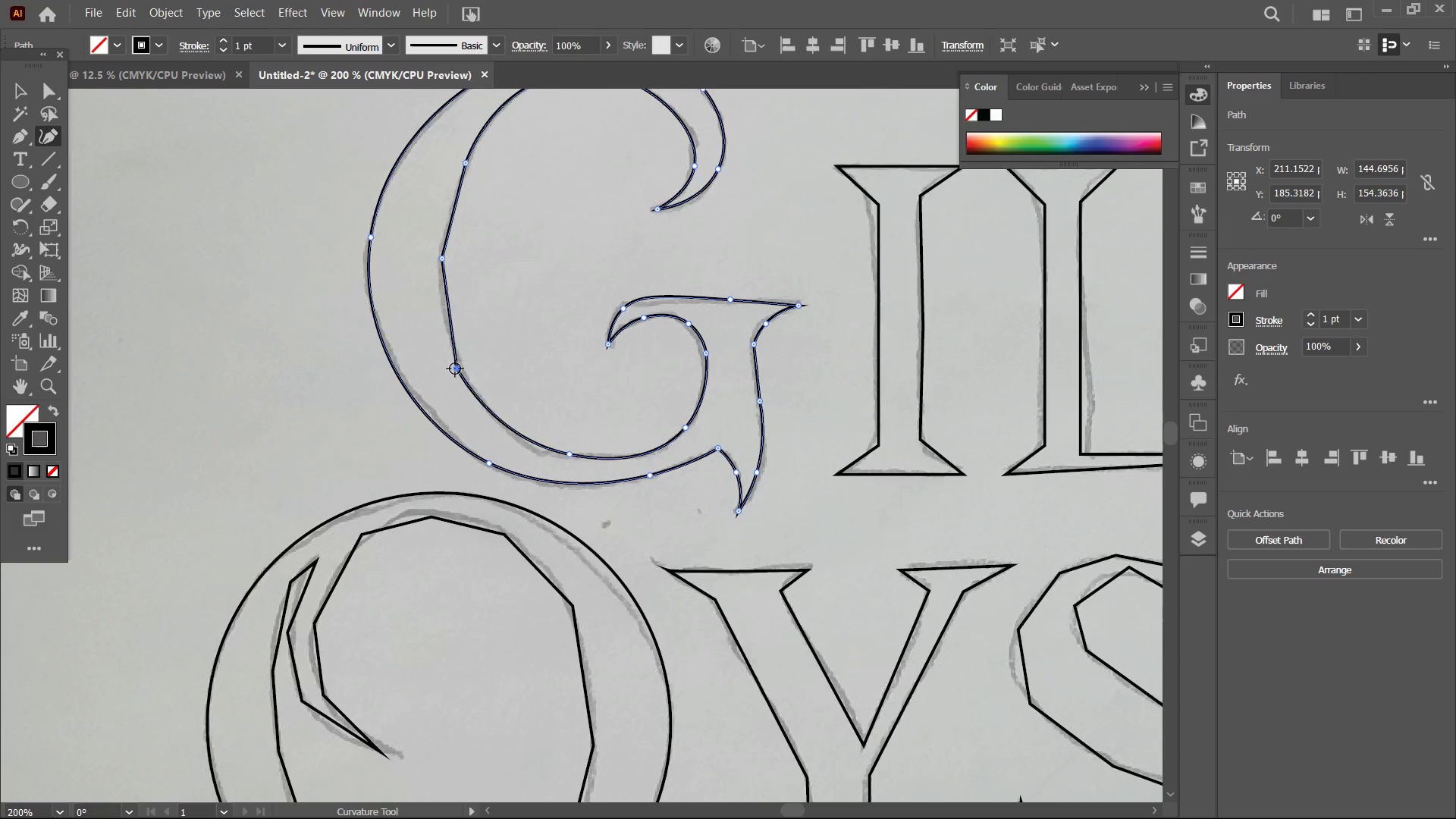 
key(Backspace)
 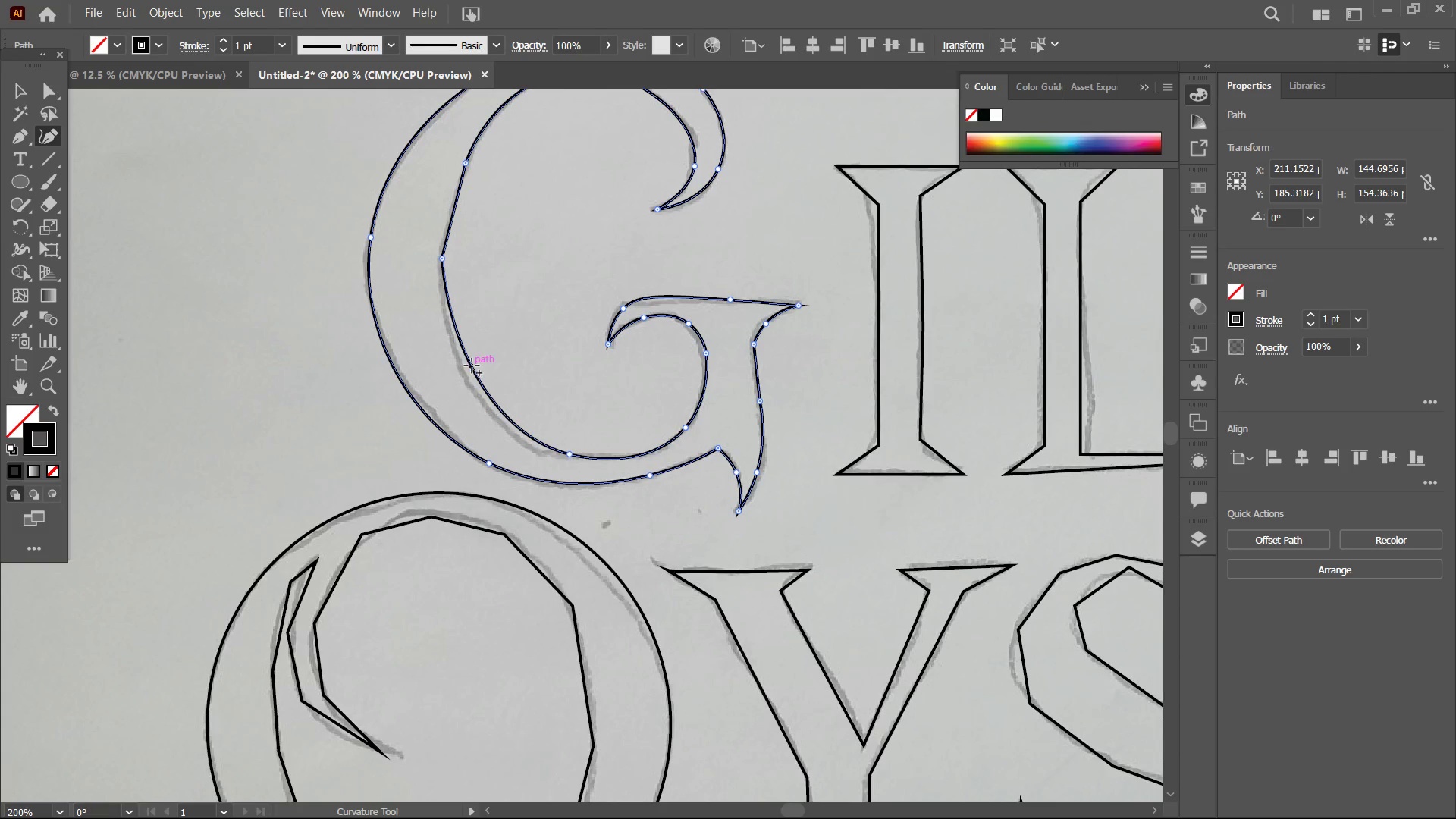 
left_click_drag(start_coordinate=[471, 366], to_coordinate=[460, 366])
 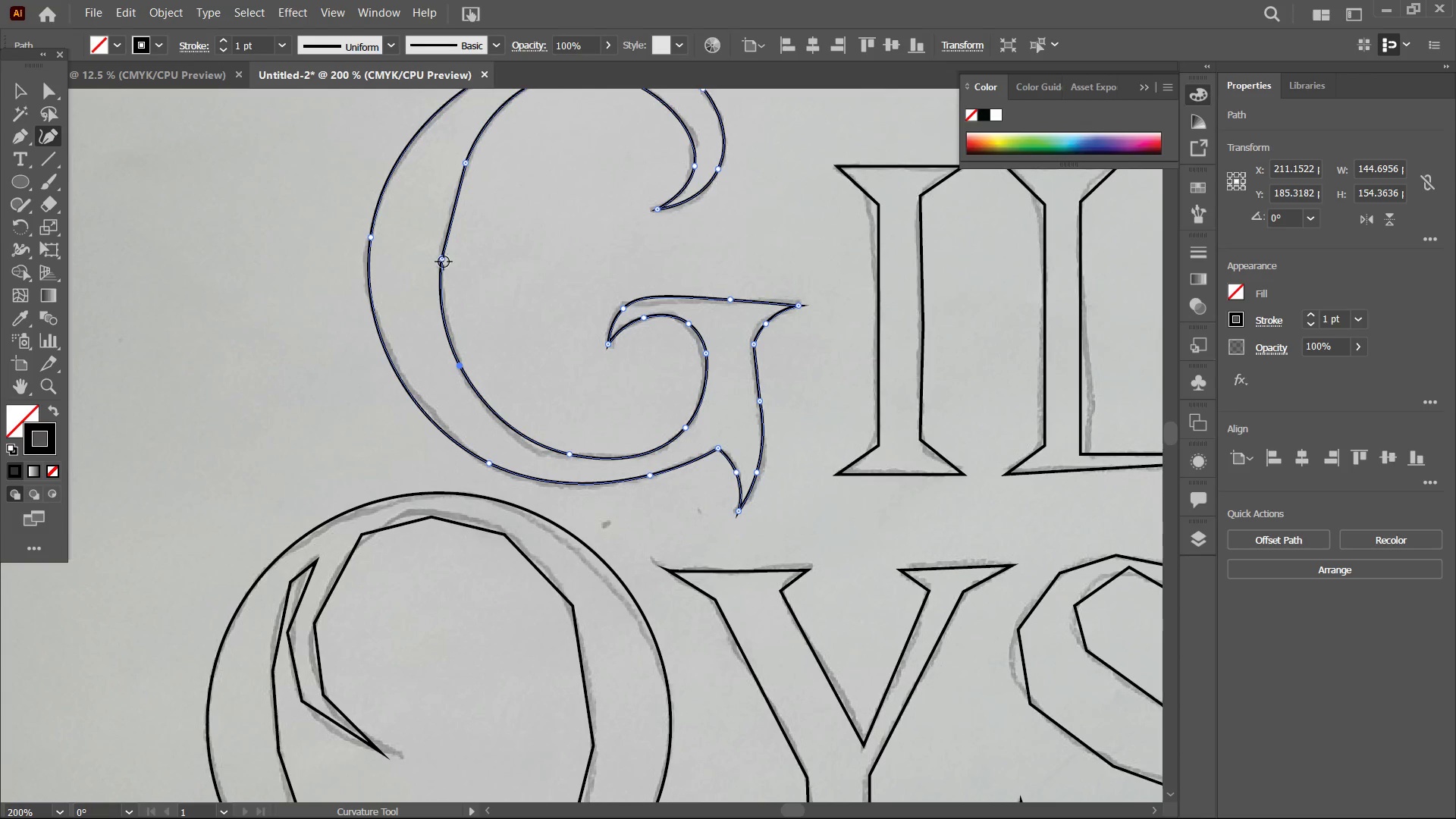 
left_click([441, 260])
 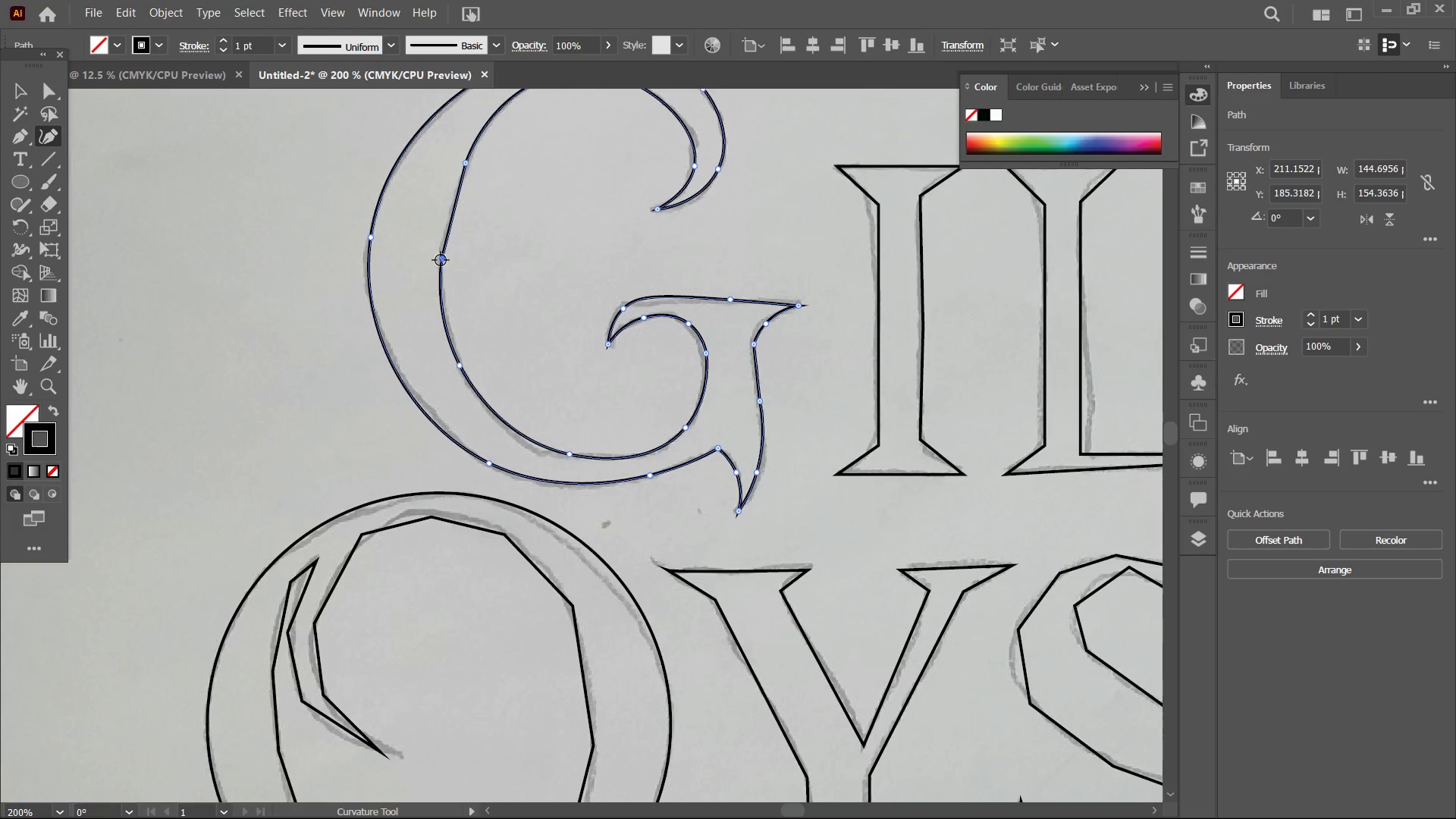 
key(Backspace)
 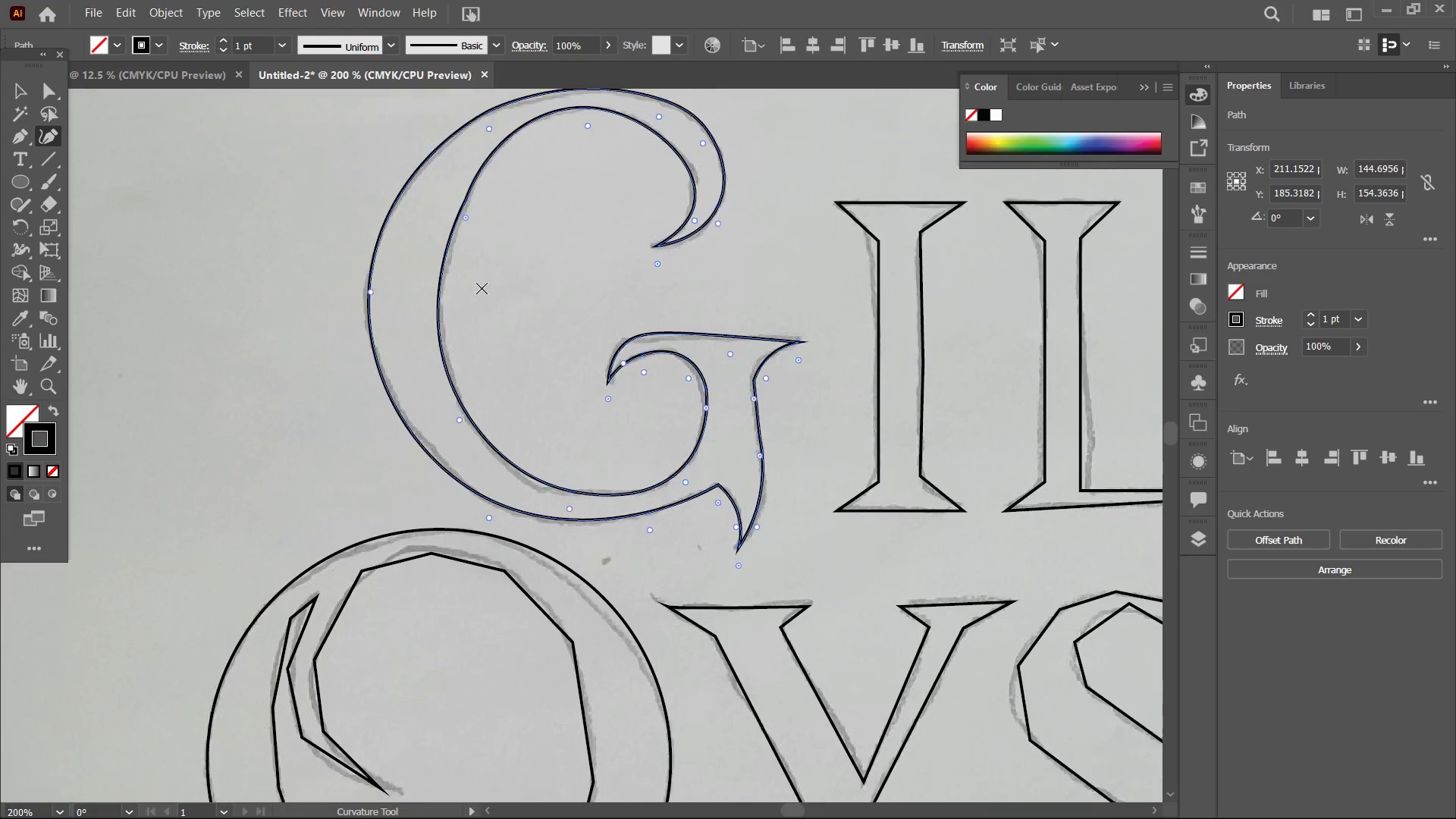 
scroll: coordinate [492, 300], scroll_direction: up, amount: 7.0
 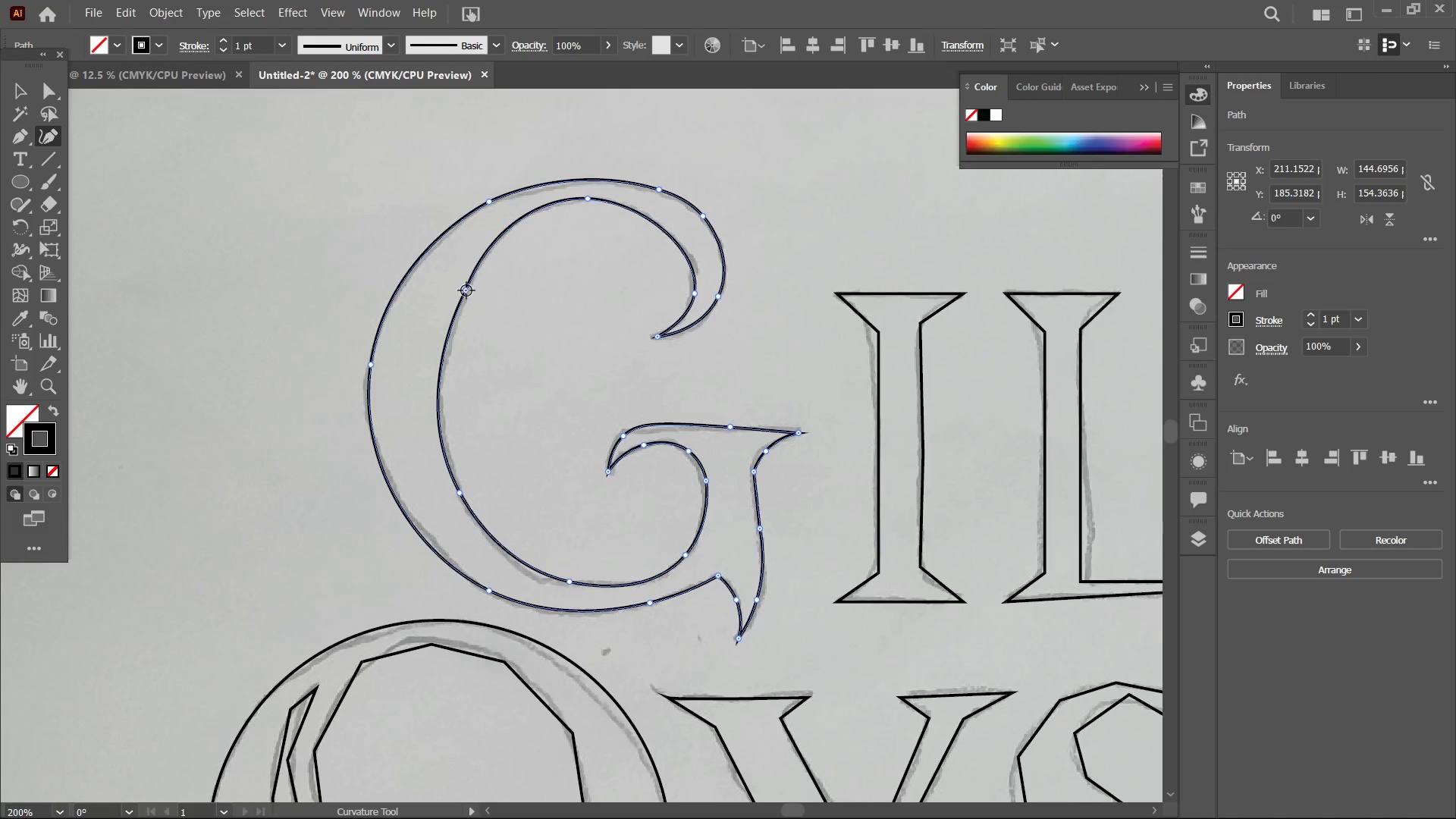 
left_click([466, 290])
 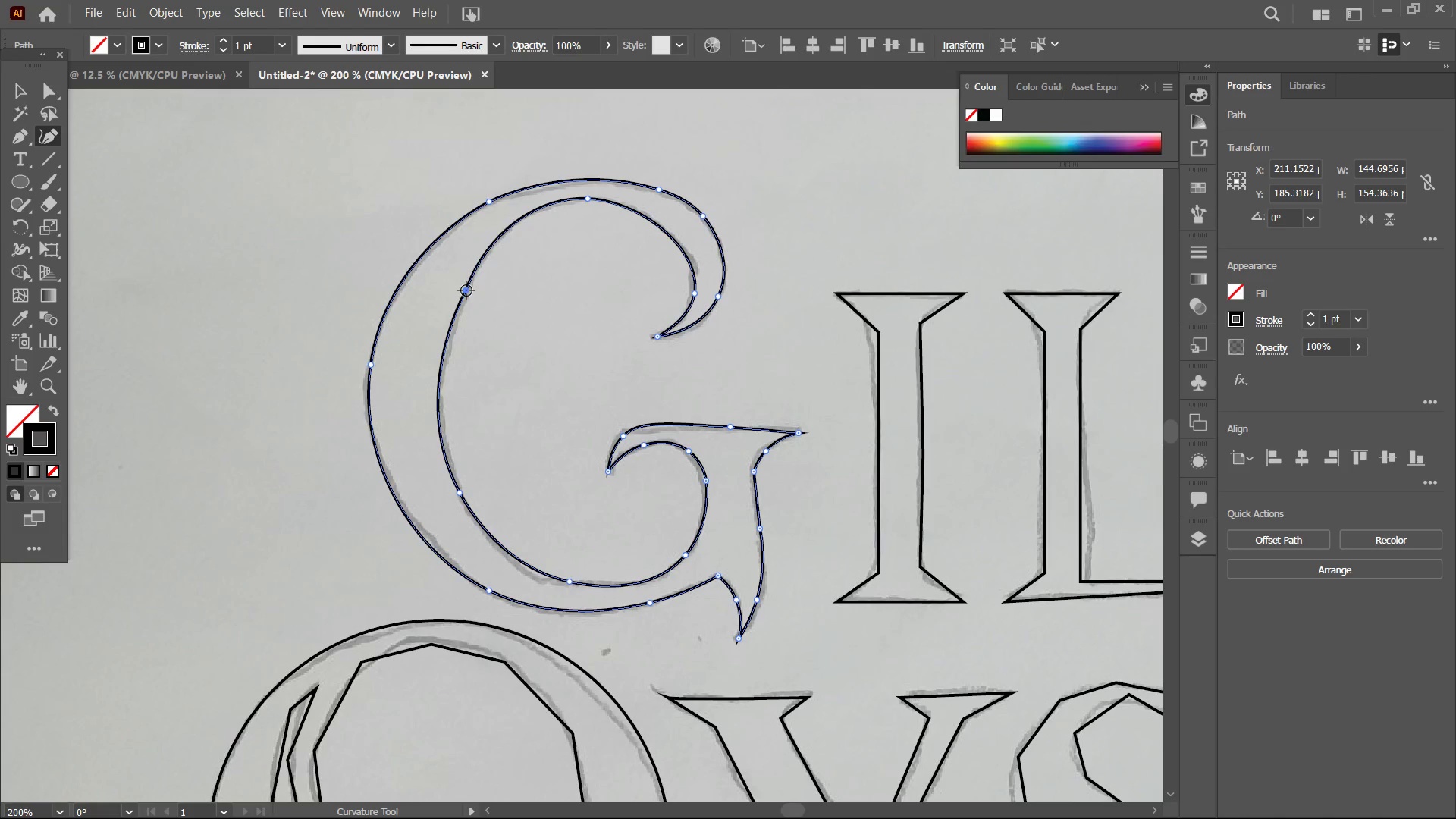 
key(Backspace)
 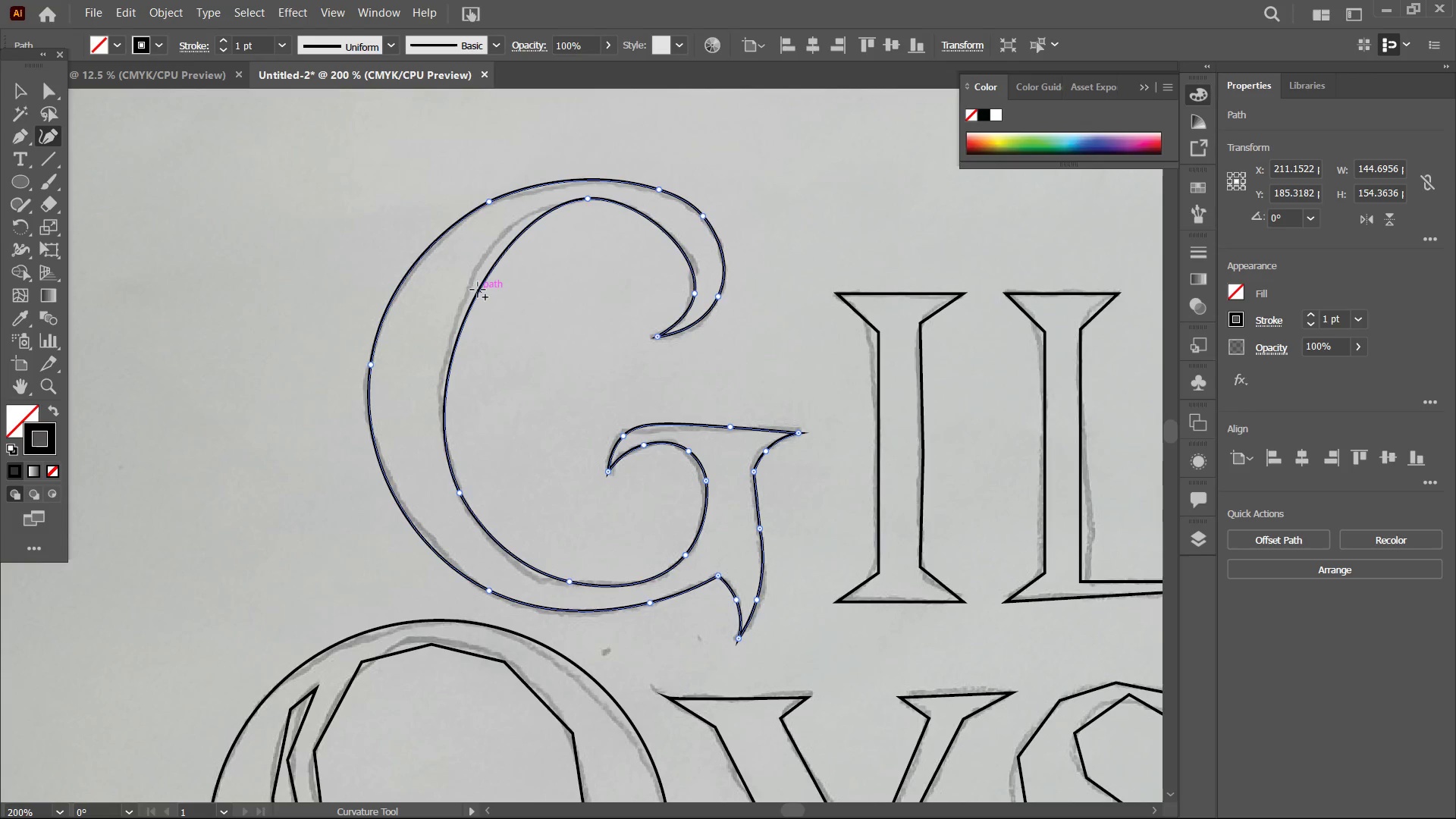 
left_click_drag(start_coordinate=[478, 290], to_coordinate=[468, 289])
 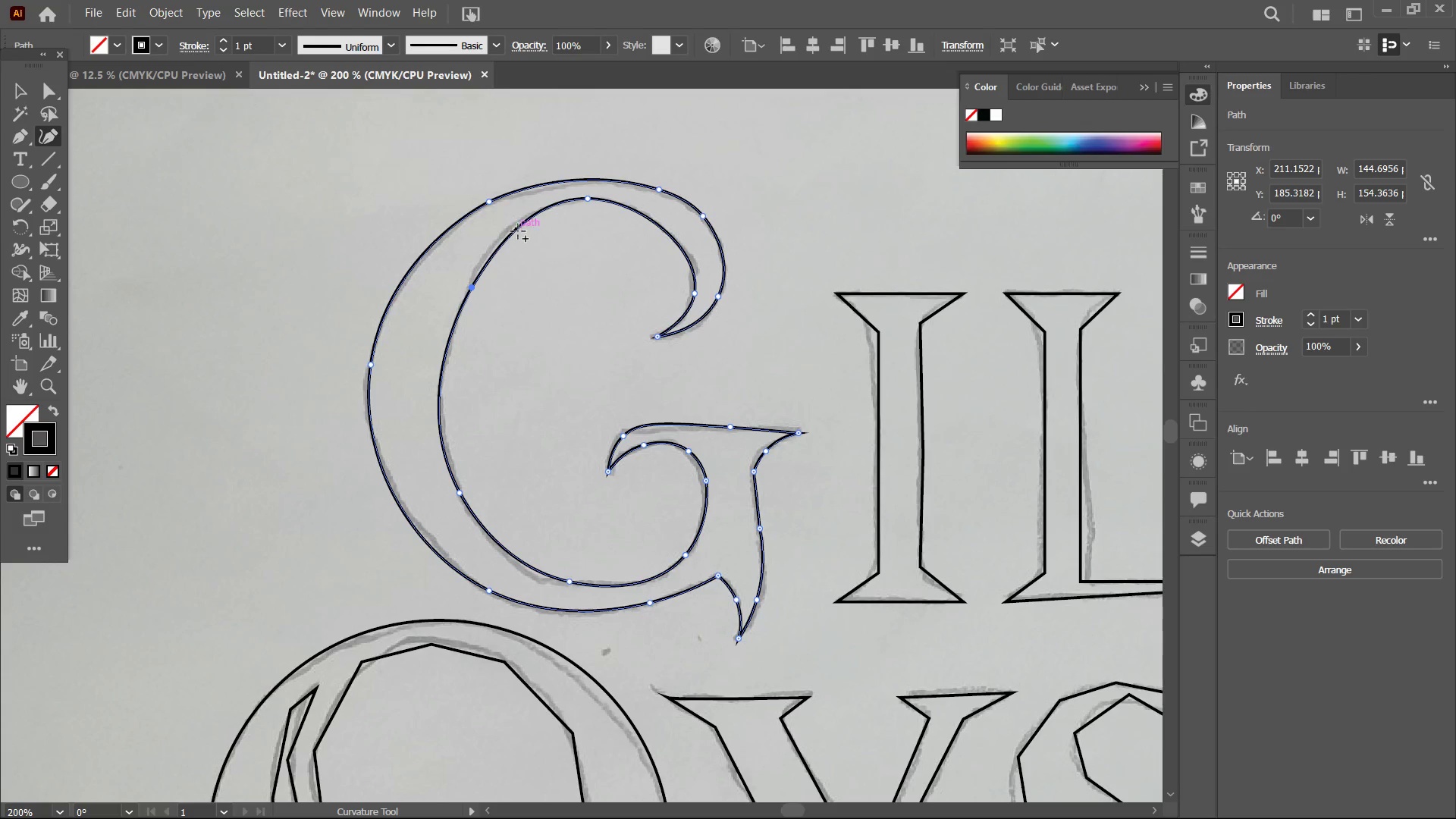 
left_click_drag(start_coordinate=[507, 233], to_coordinate=[498, 233])
 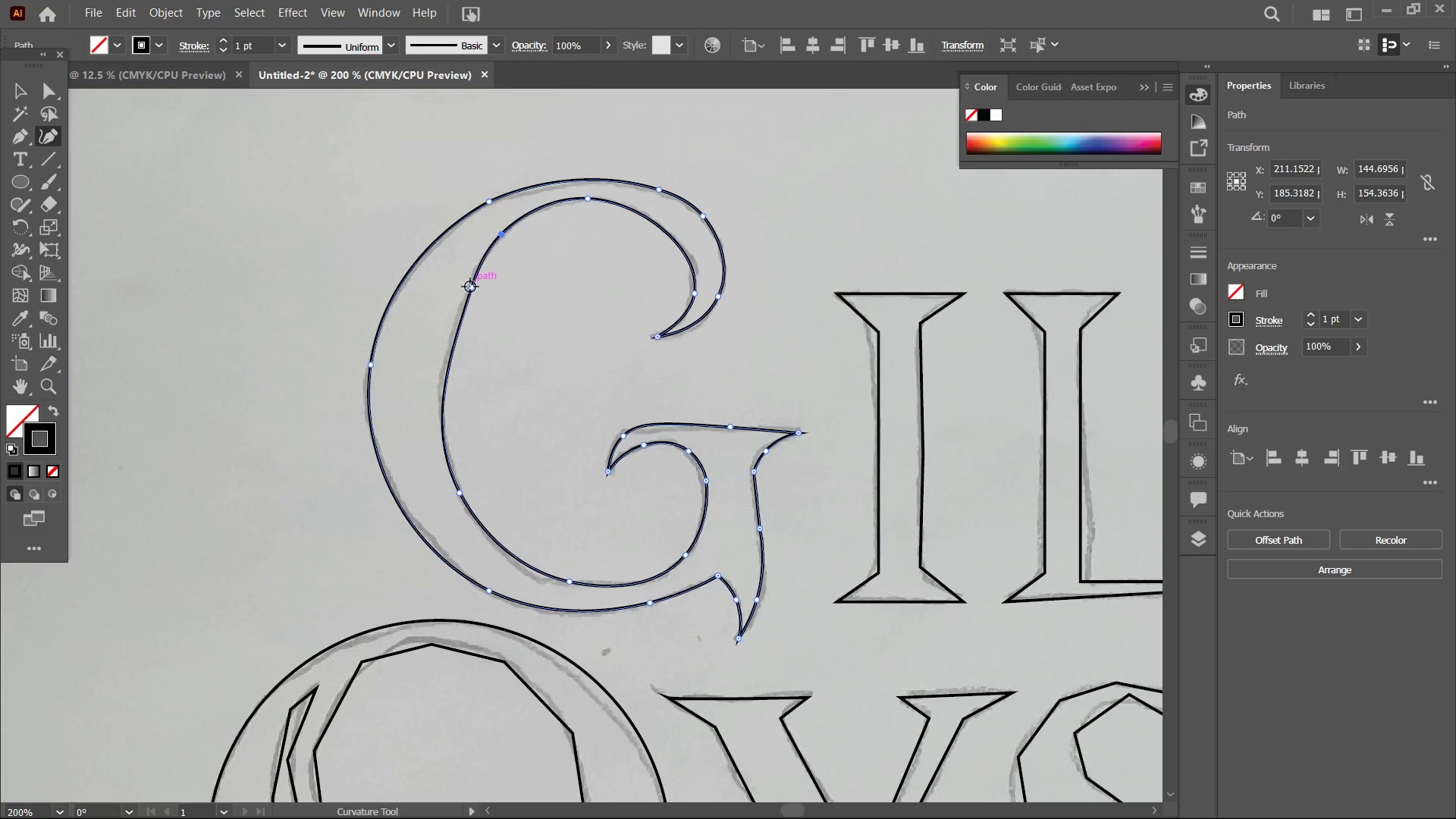 
left_click_drag(start_coordinate=[470, 287], to_coordinate=[461, 298])
 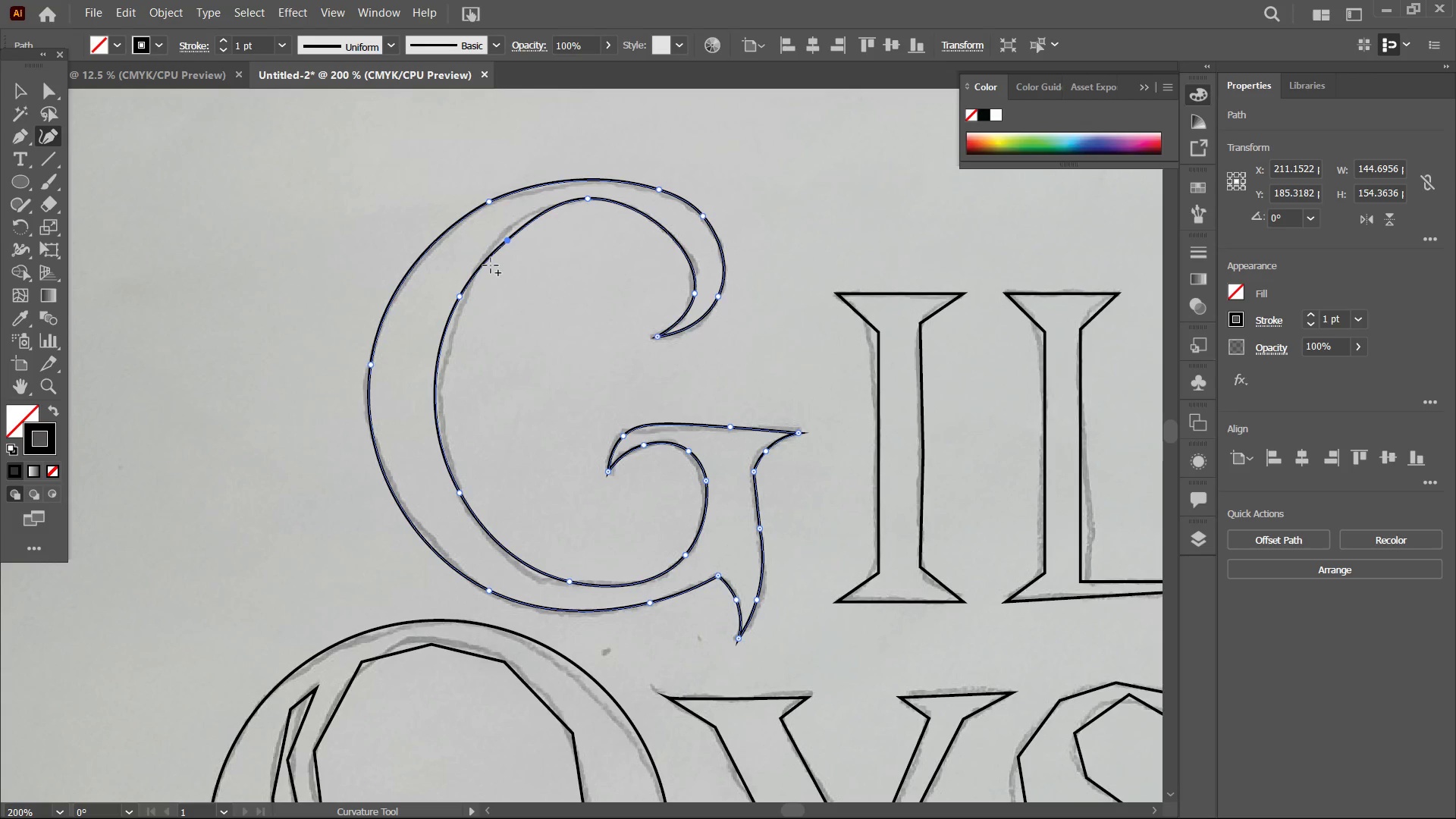 
key(Control+Z)
 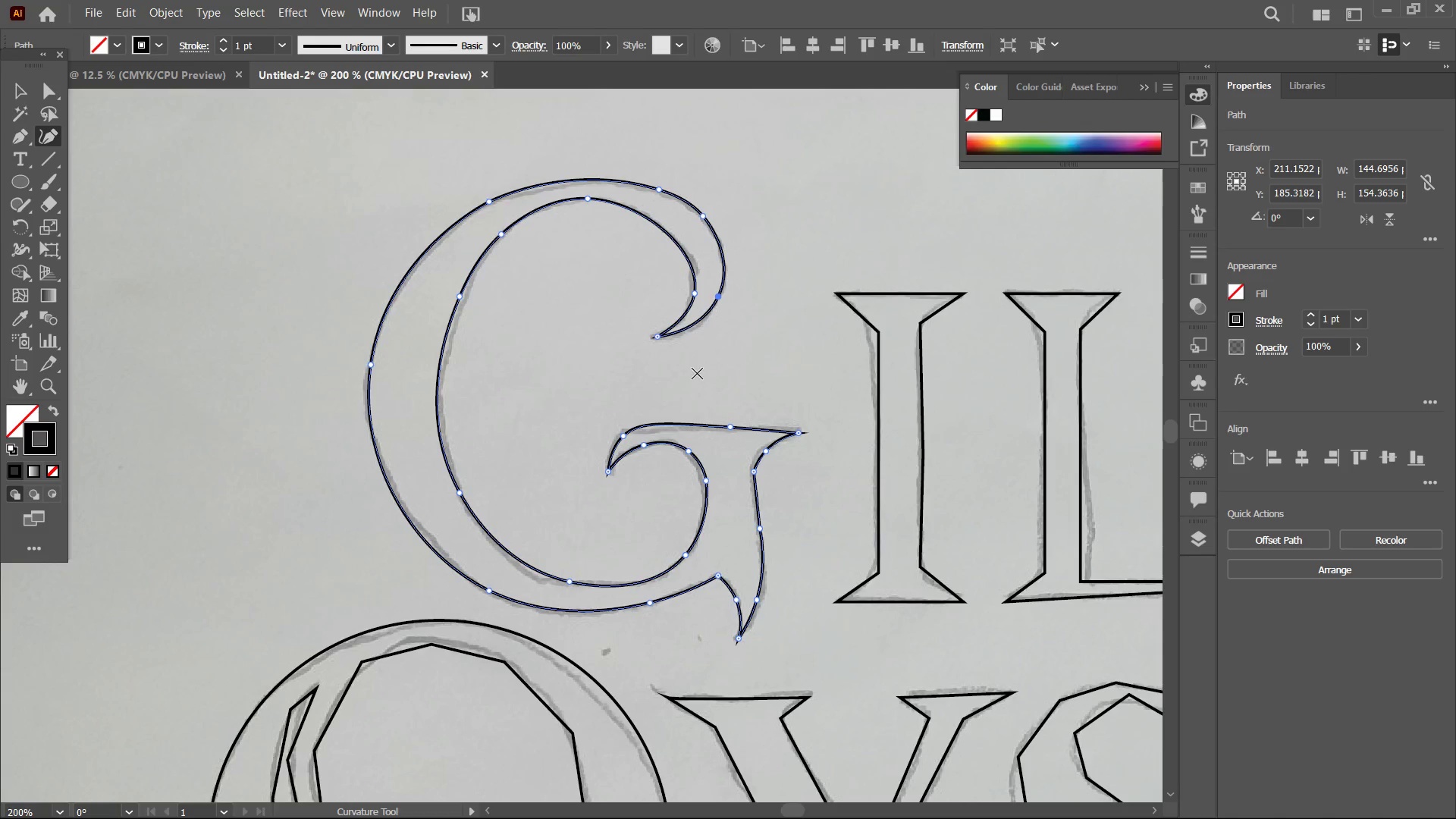 
hold_key(key=Space, duration=1.09)
 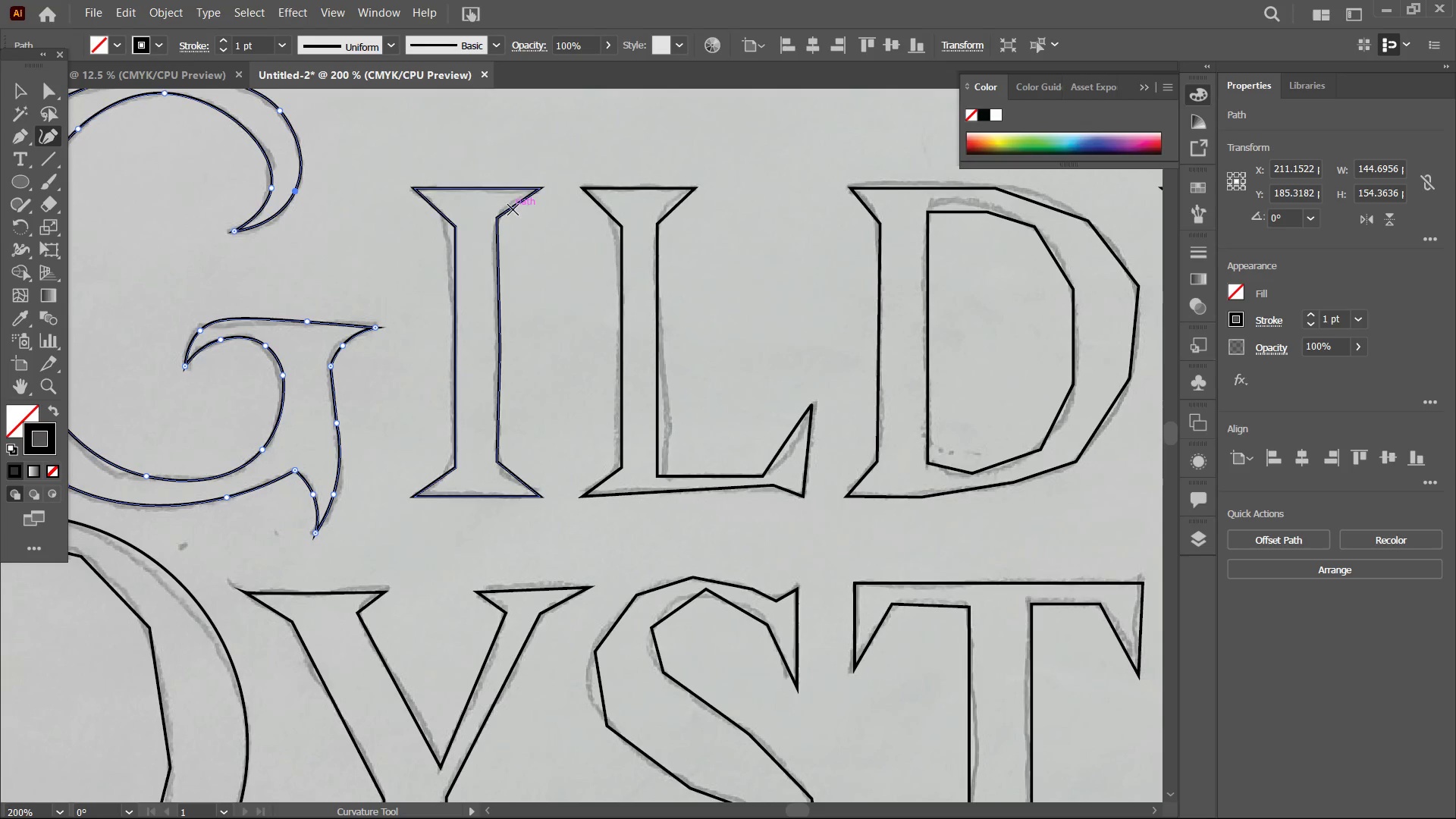 
left_click_drag(start_coordinate=[793, 372], to_coordinate=[422, 291])
 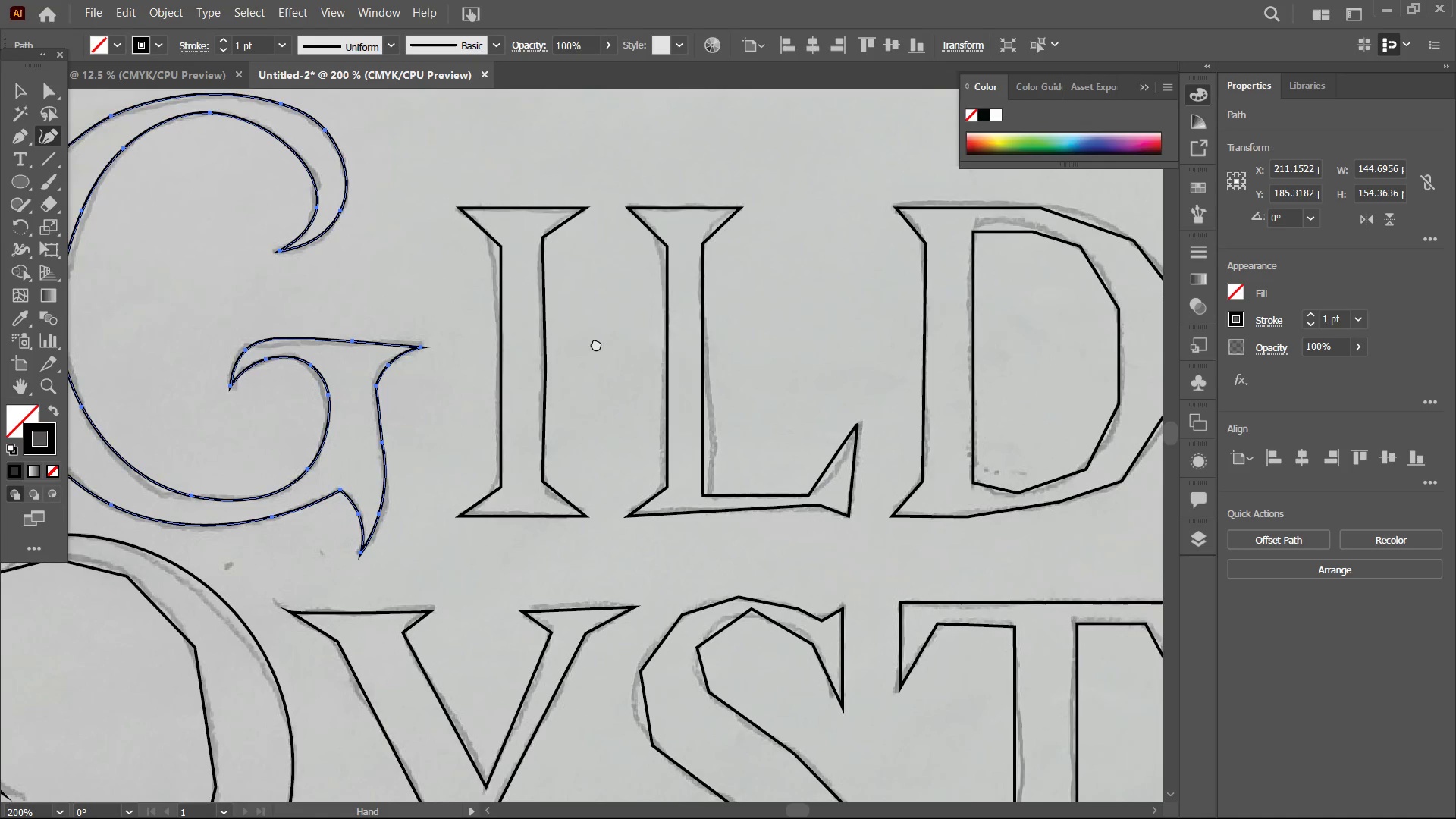 
left_click_drag(start_coordinate=[627, 357], to_coordinate=[572, 331])
 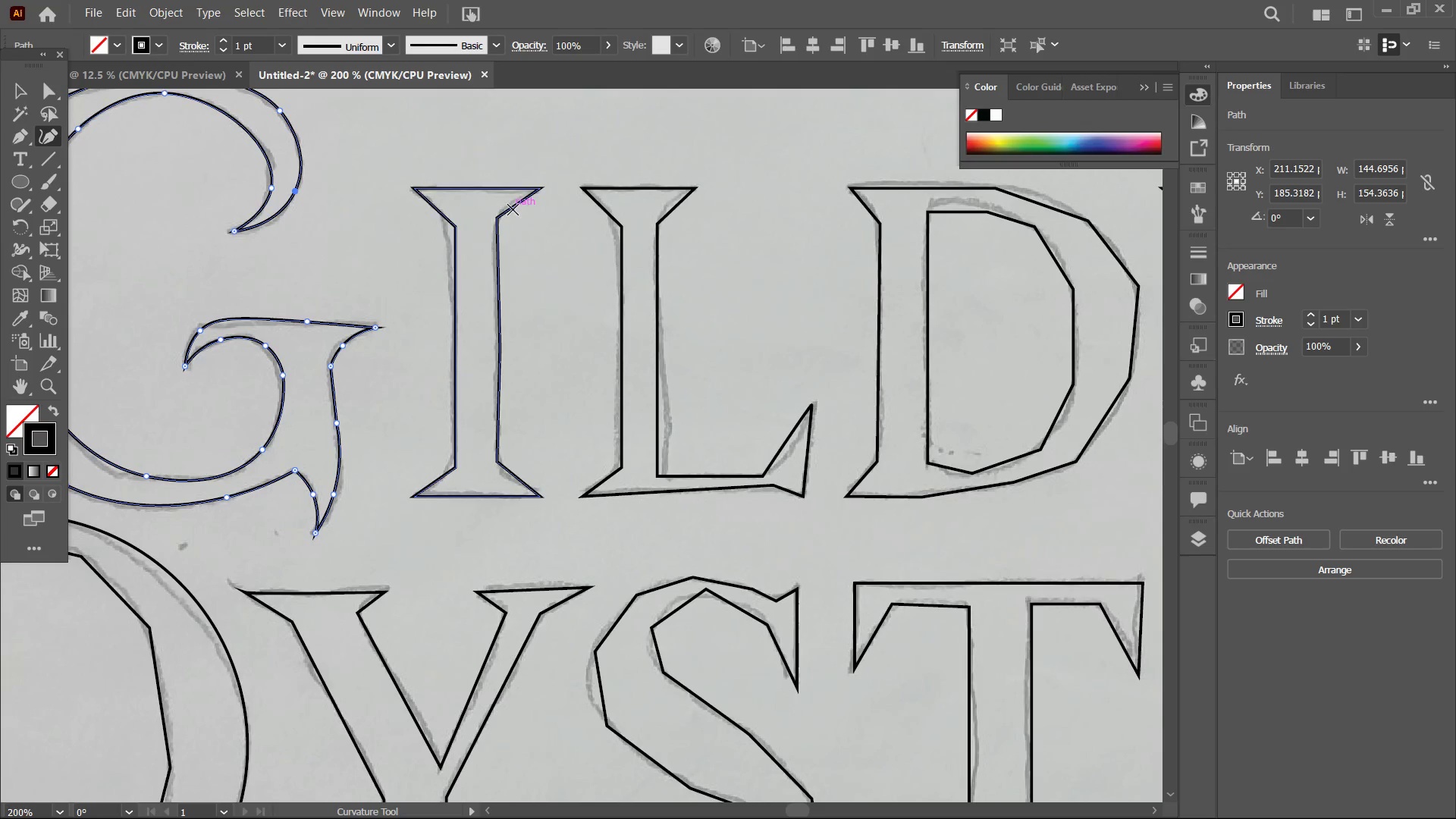 
left_click([513, 209])
 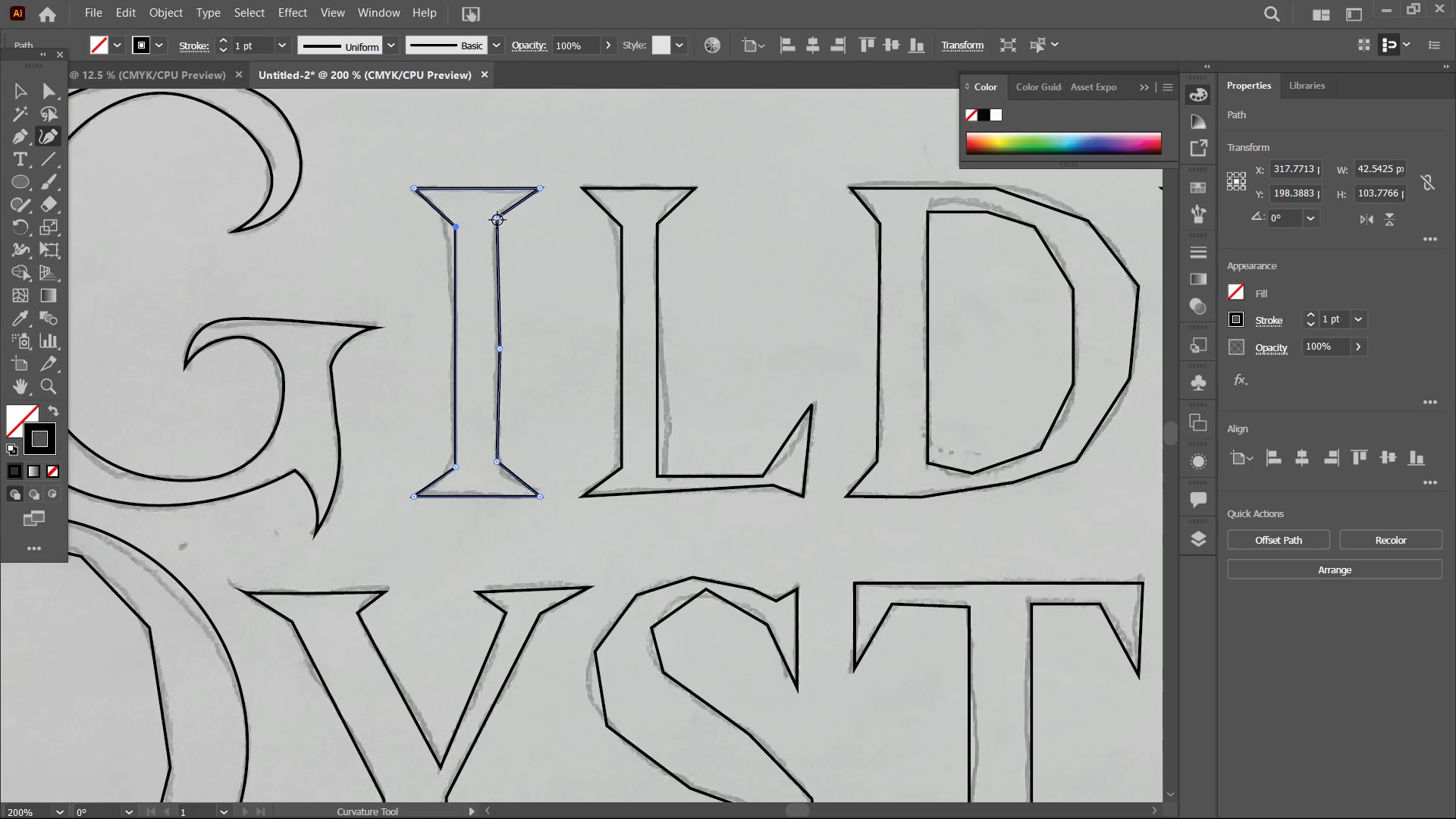 
left_click_drag(start_coordinate=[497, 220], to_coordinate=[496, 237])
 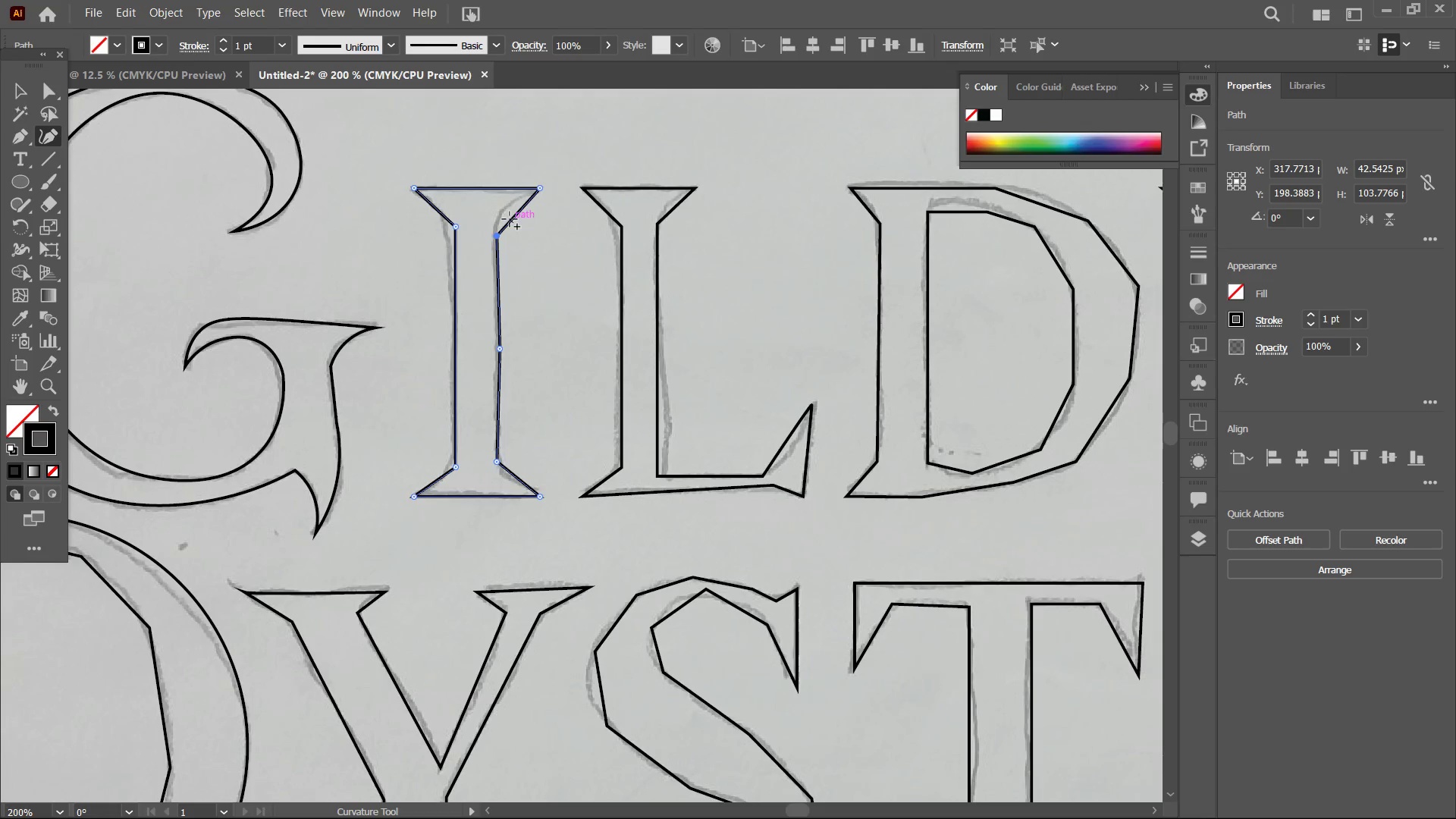 
left_click_drag(start_coordinate=[510, 219], to_coordinate=[504, 212])
 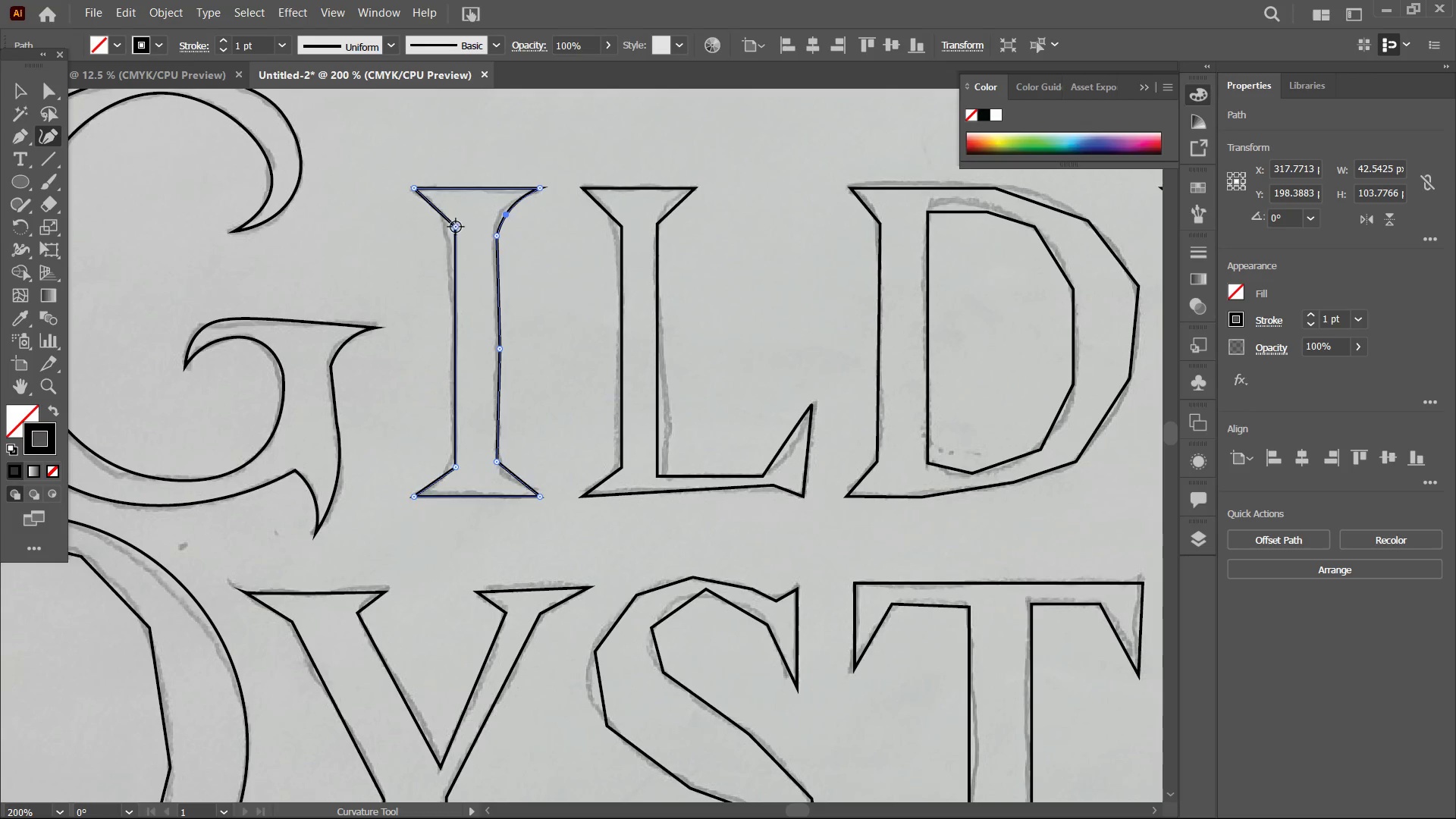 
left_click_drag(start_coordinate=[455, 227], to_coordinate=[455, 233])
 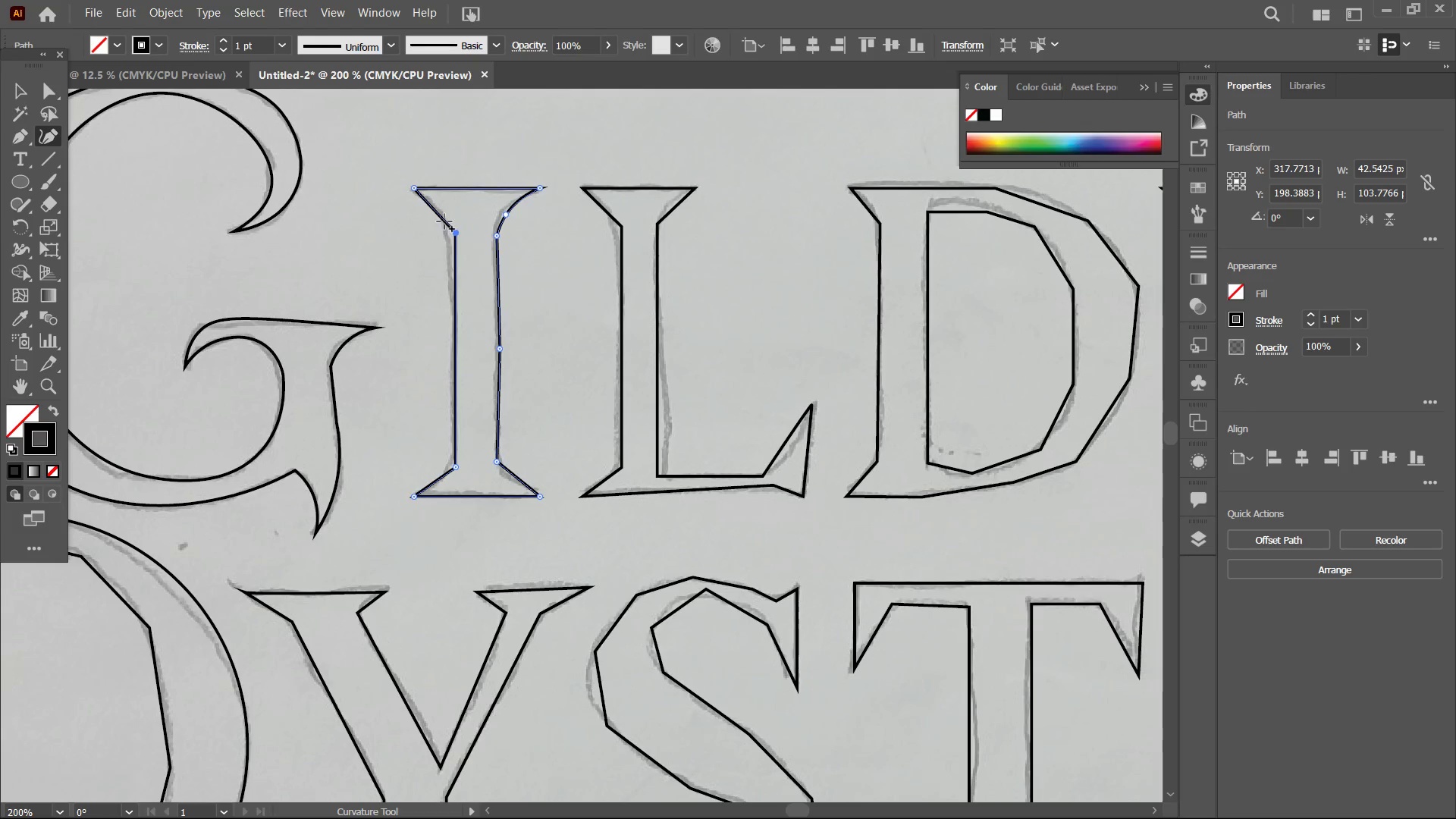 
left_click_drag(start_coordinate=[444, 221], to_coordinate=[445, 215])
 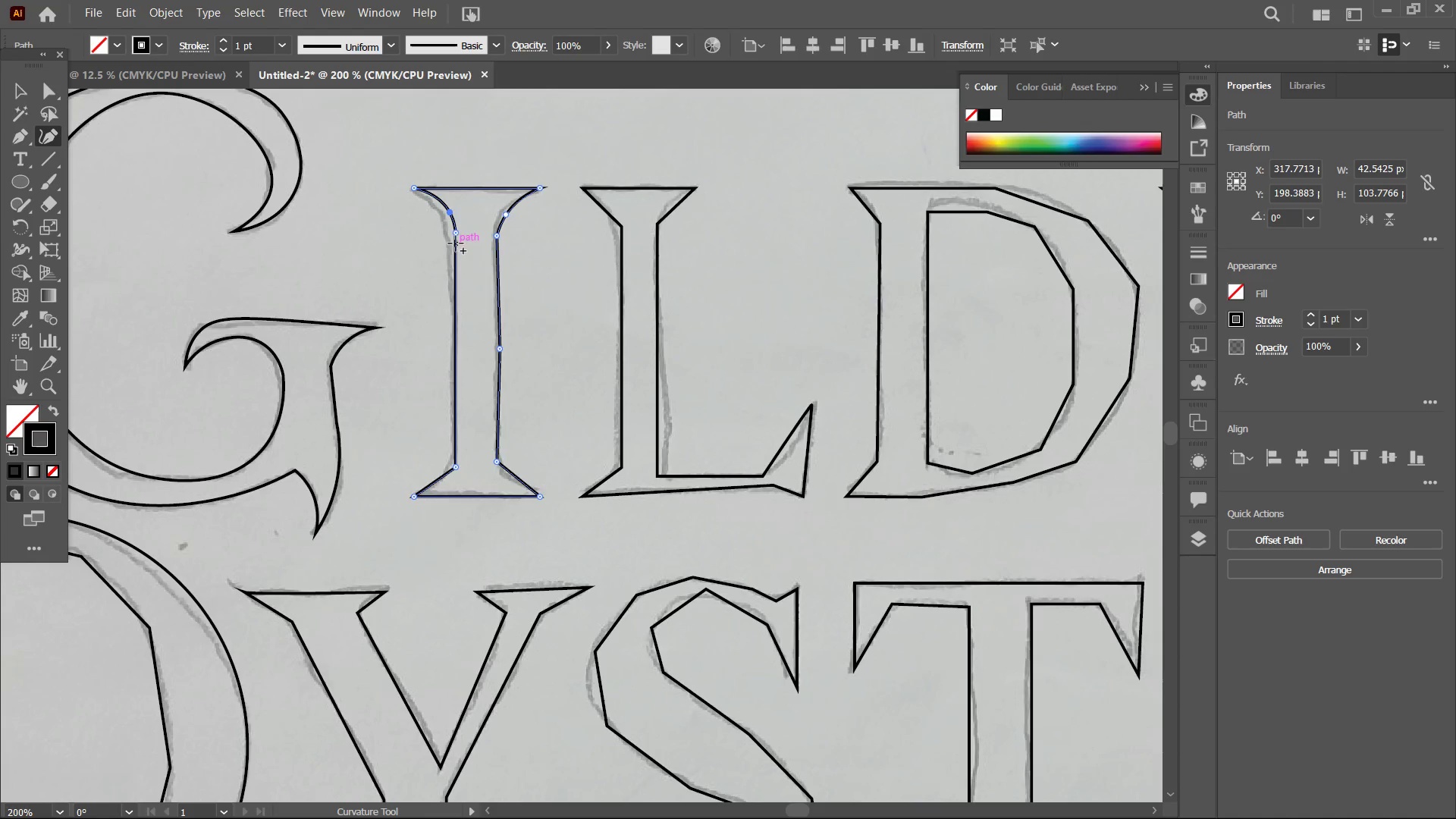 
left_click_drag(start_coordinate=[457, 237], to_coordinate=[455, 243])
 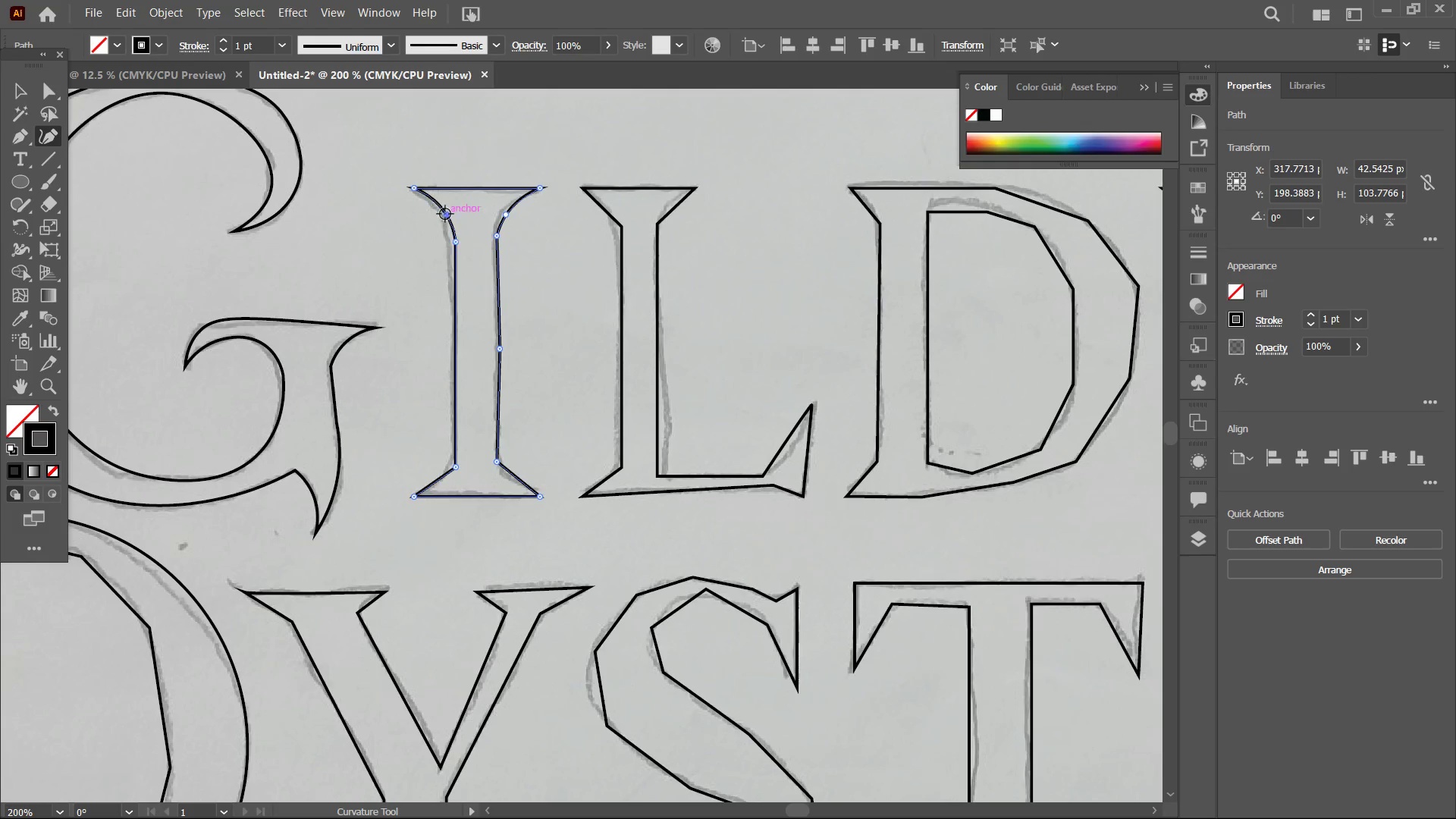 
scroll: coordinate [485, 293], scroll_direction: down, amount: 6.0
 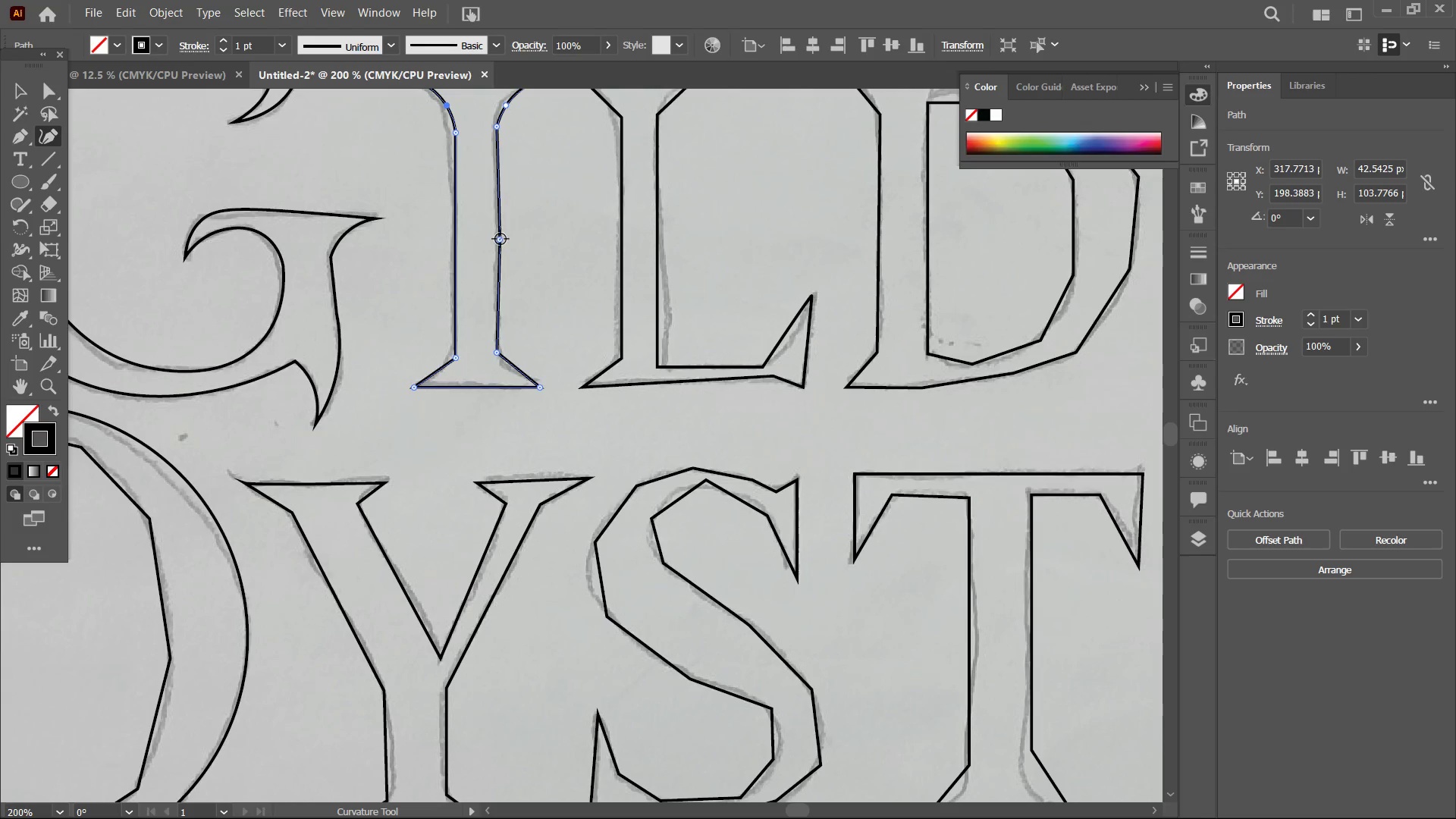 
left_click([500, 239])
 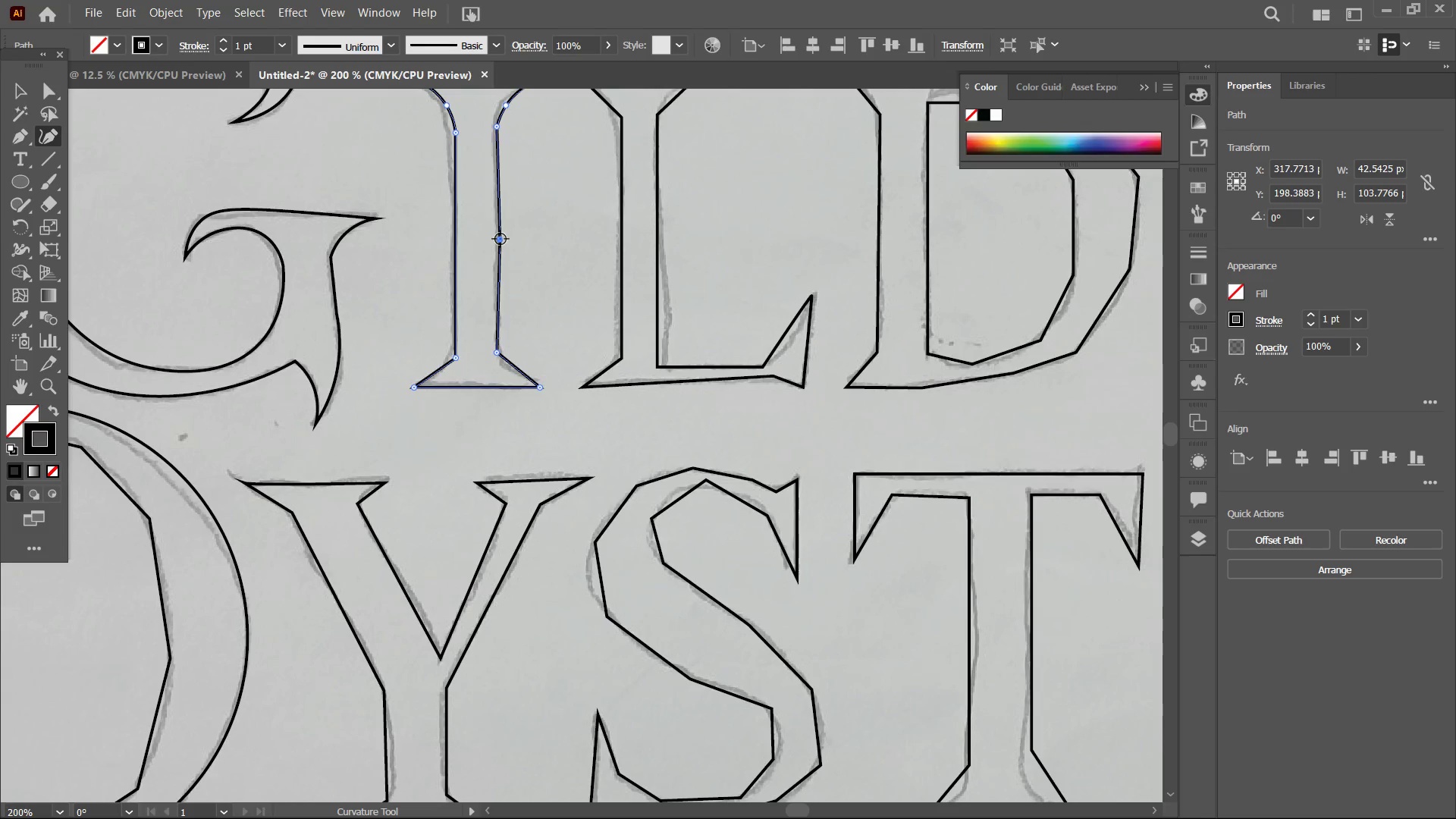 
key(Backspace)
 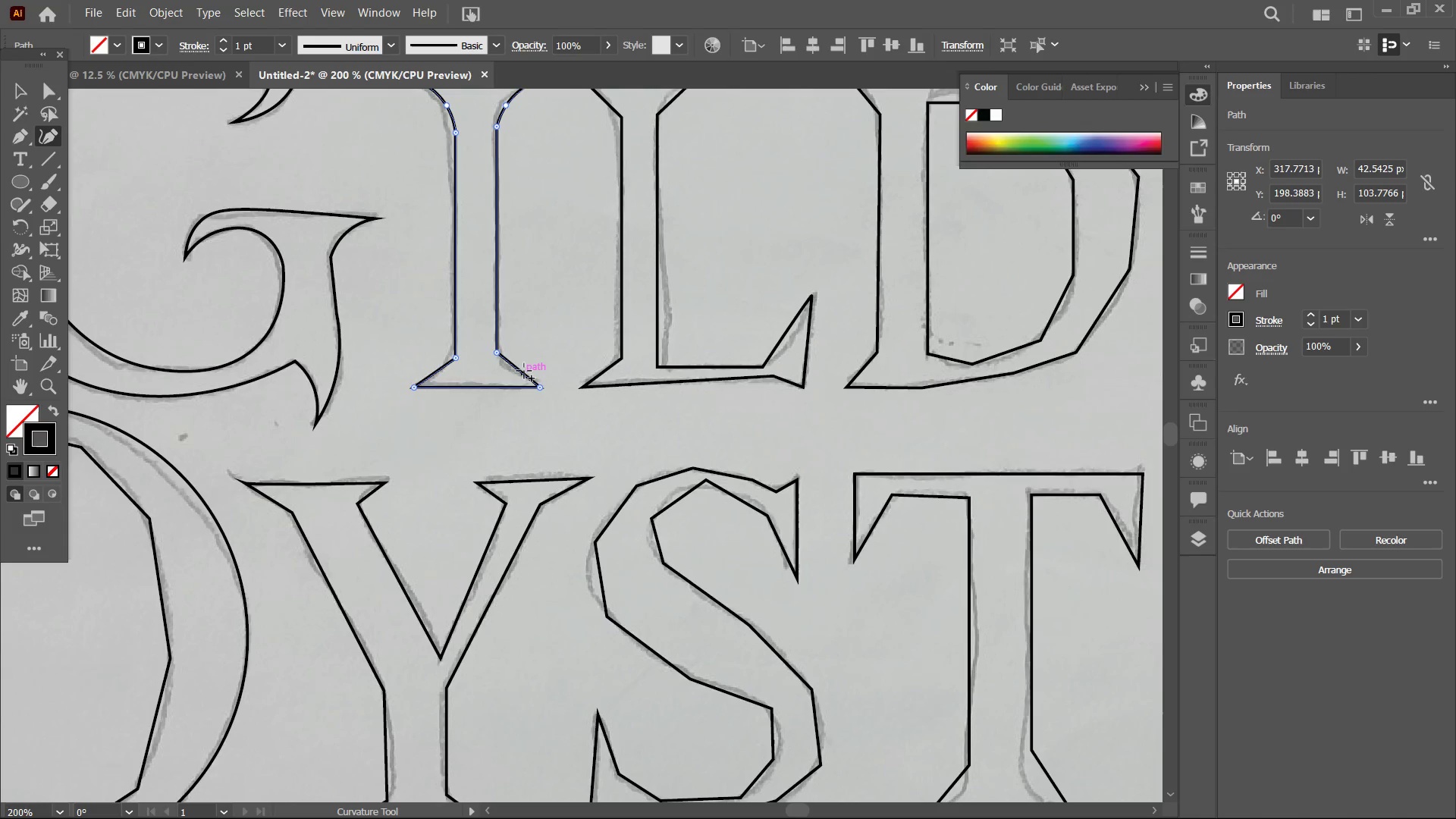 
left_click_drag(start_coordinate=[519, 370], to_coordinate=[511, 370])
 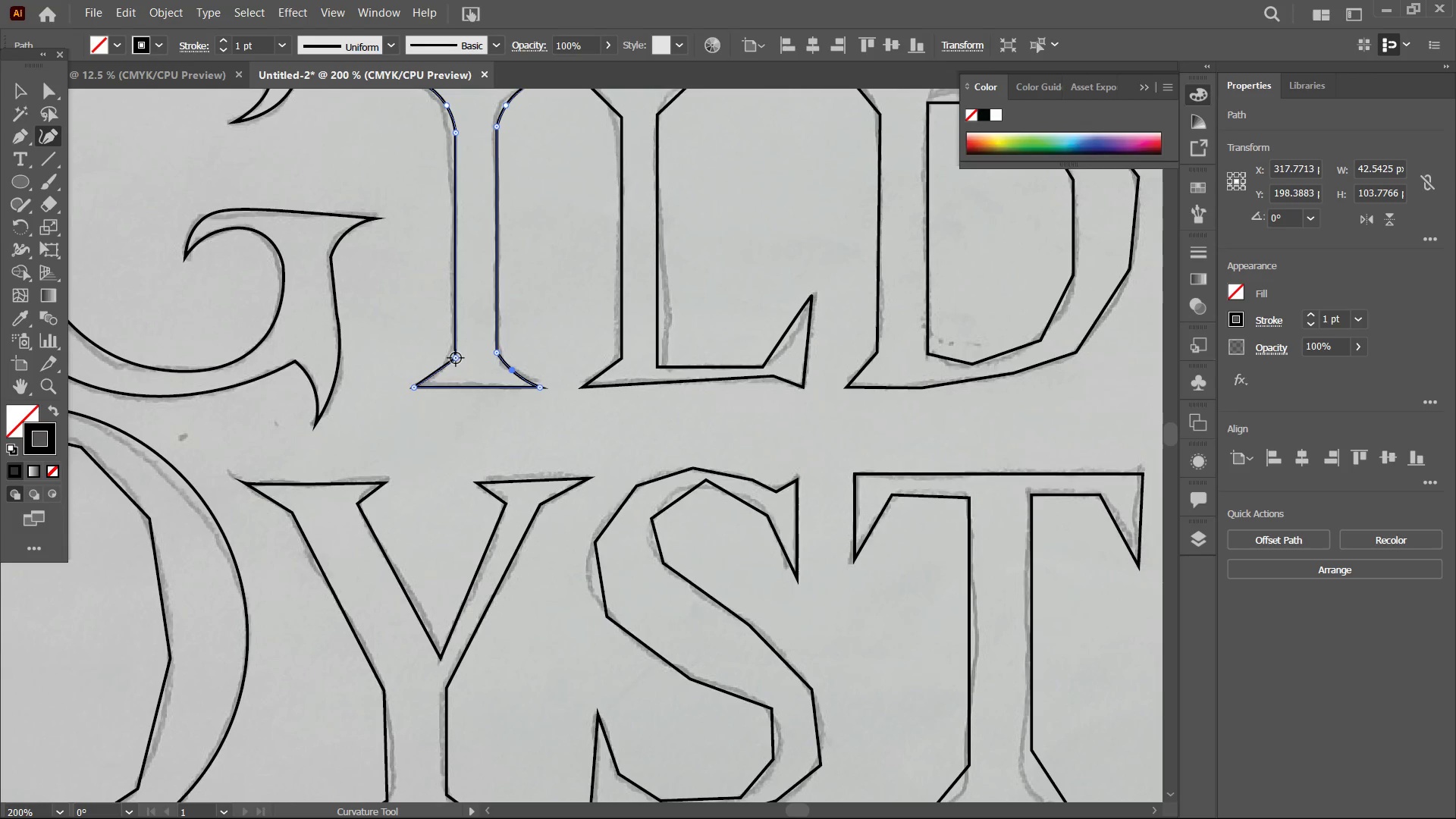 
left_click_drag(start_coordinate=[456, 358], to_coordinate=[456, 350])
 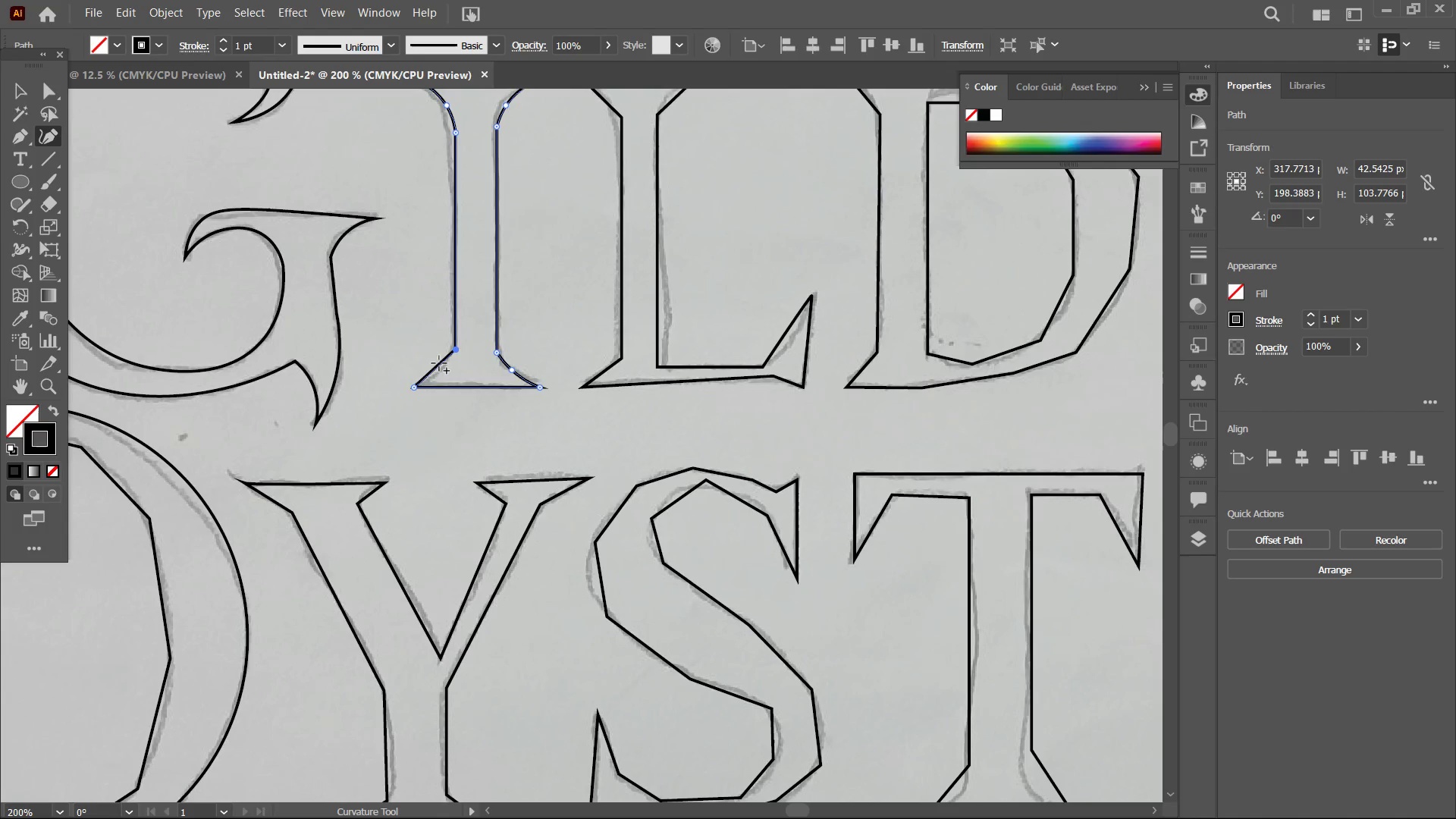 
left_click_drag(start_coordinate=[439, 363], to_coordinate=[443, 369])
 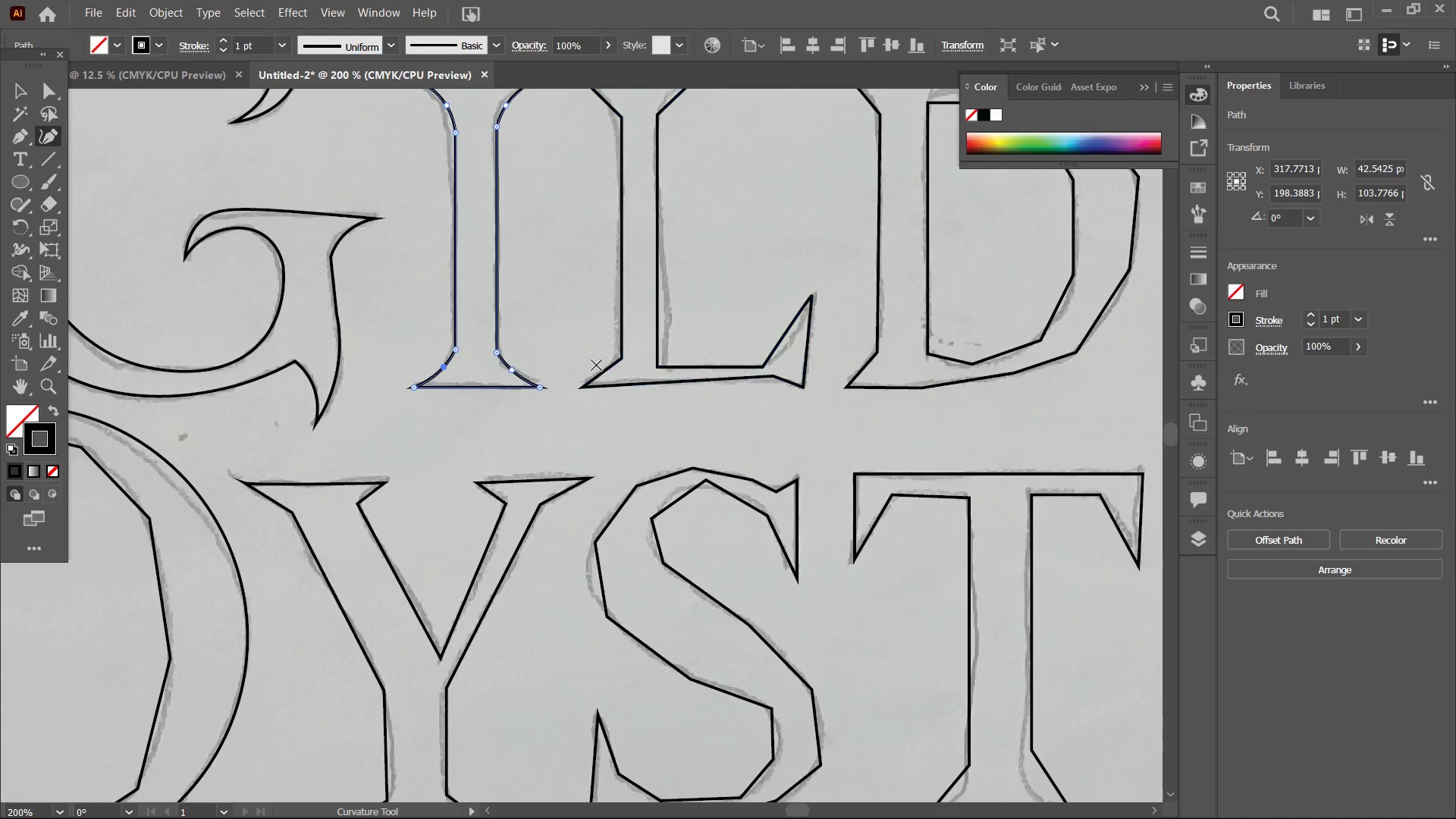 
scroll: coordinate [585, 363], scroll_direction: up, amount: 7.0
 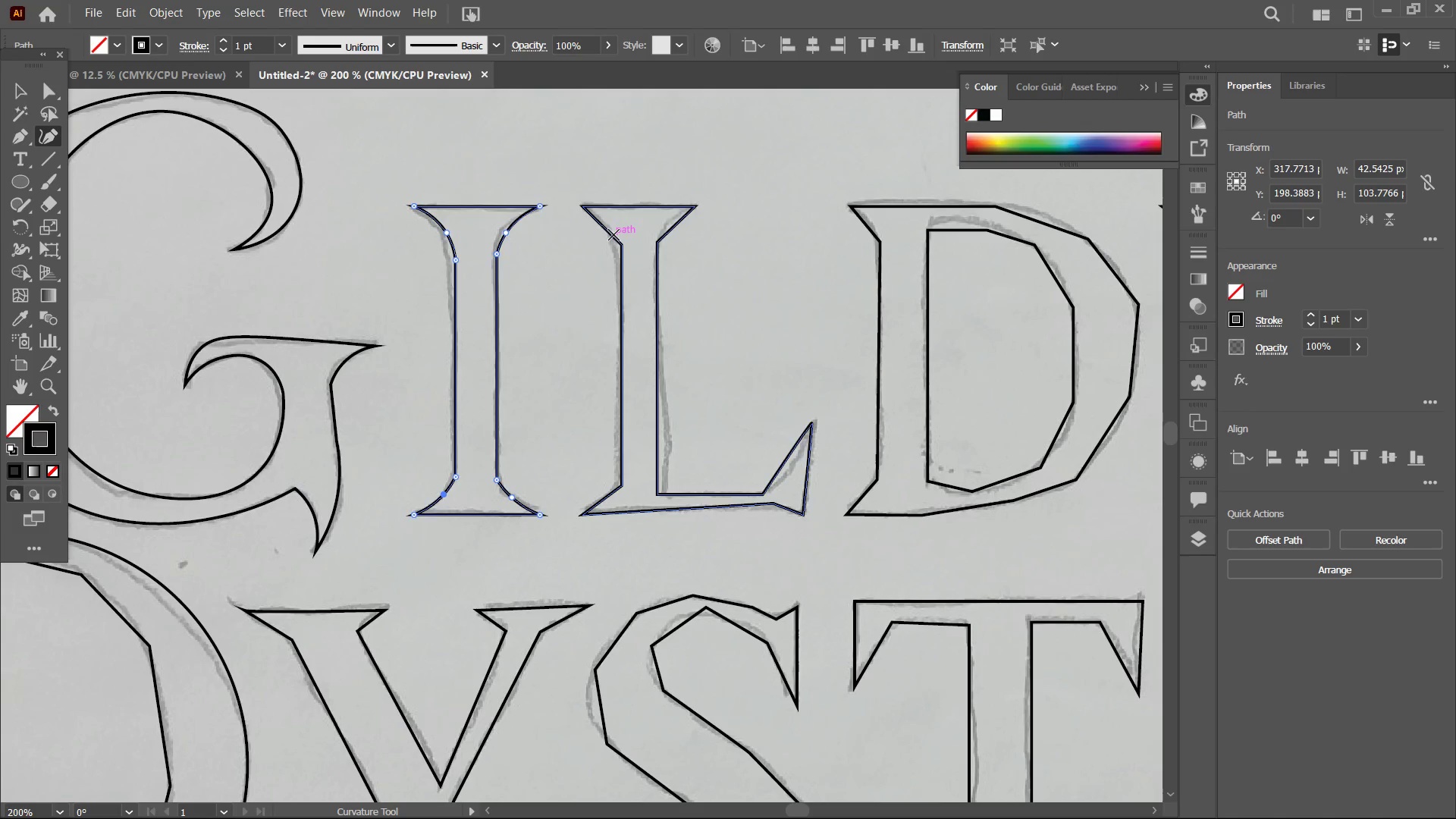 
left_click([613, 235])
 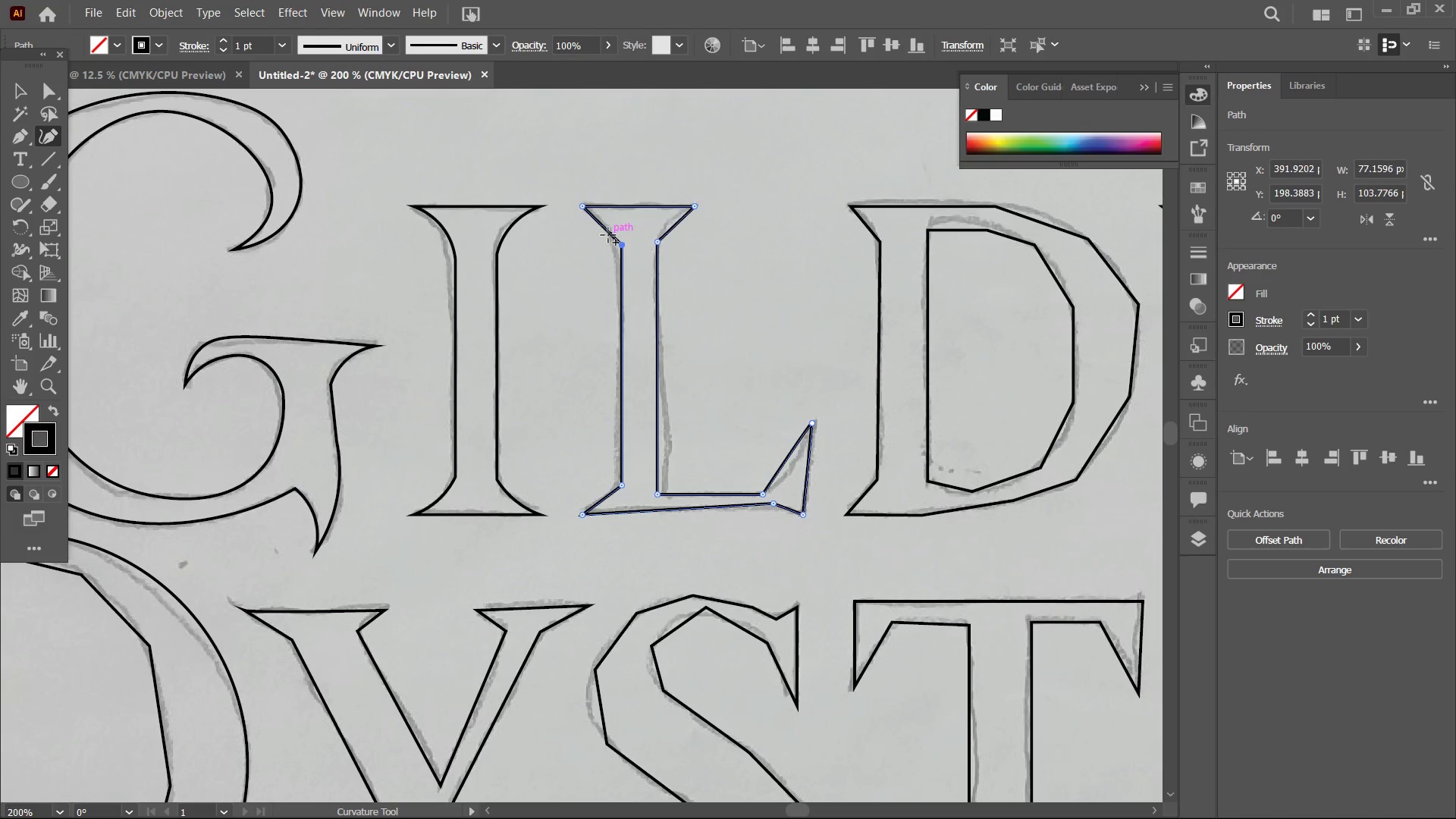 
left_click_drag(start_coordinate=[608, 235], to_coordinate=[612, 228])
 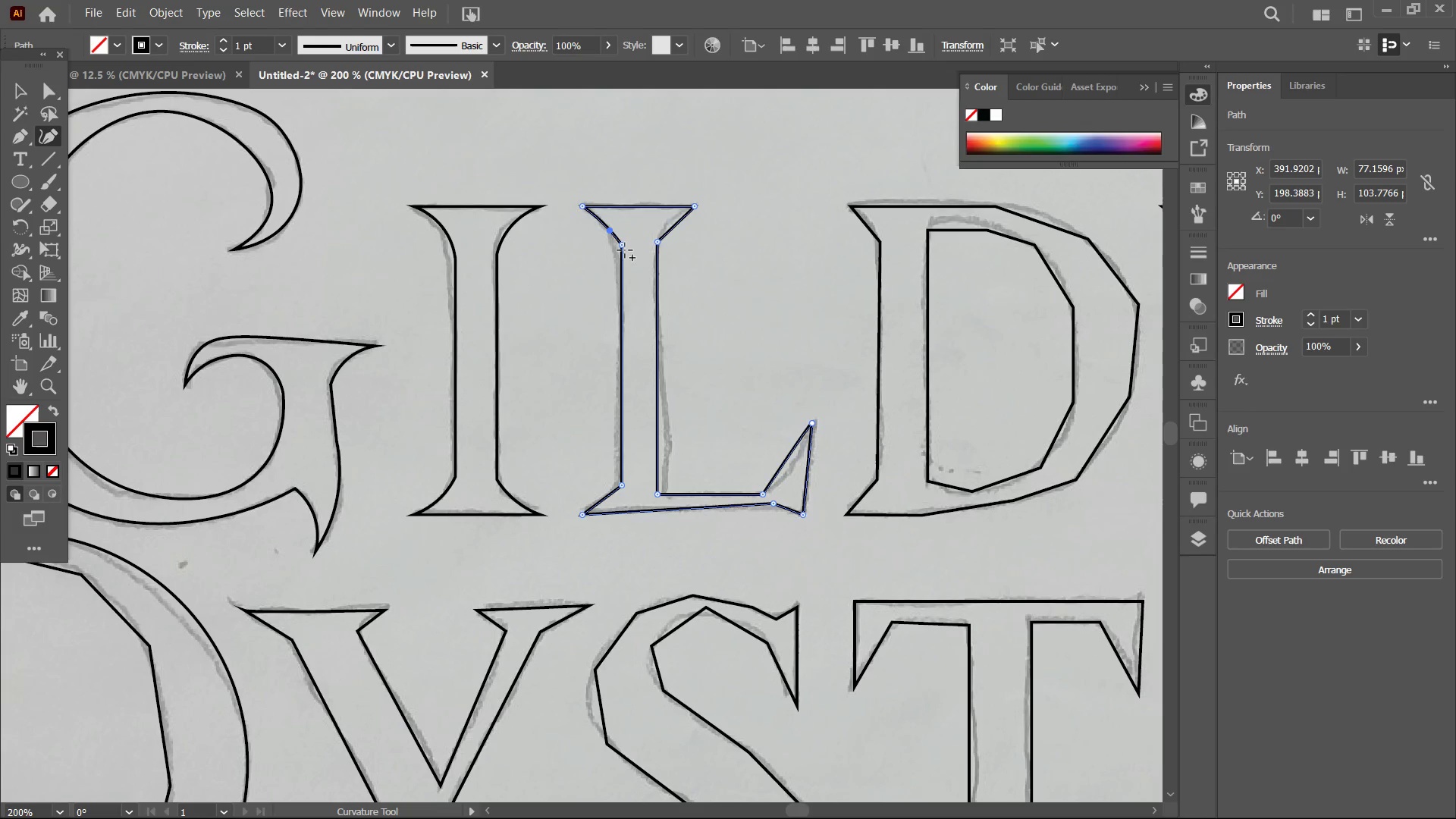 
left_click_drag(start_coordinate=[625, 246], to_coordinate=[625, 258])
 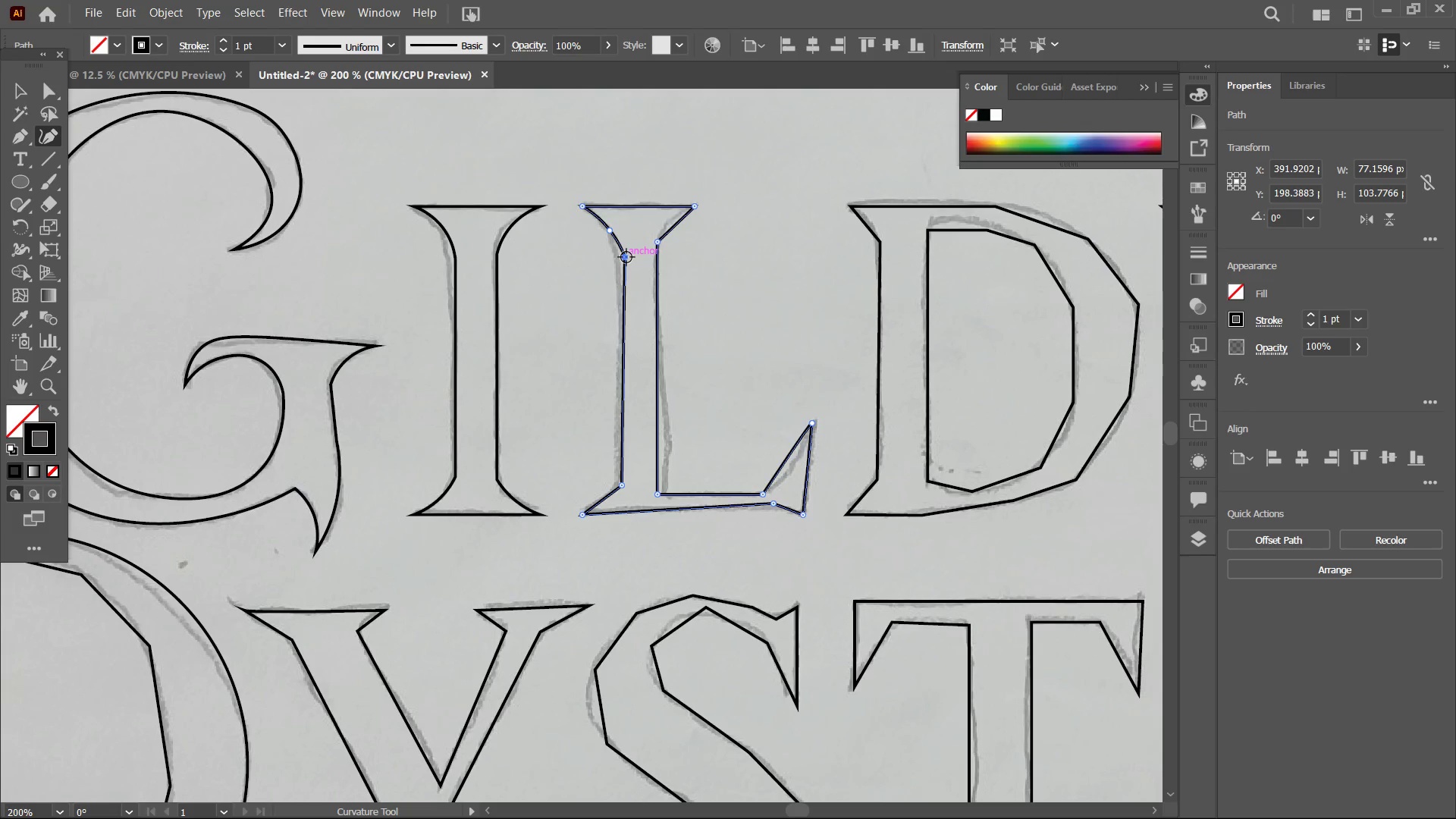 
left_click_drag(start_coordinate=[626, 257], to_coordinate=[620, 258])
 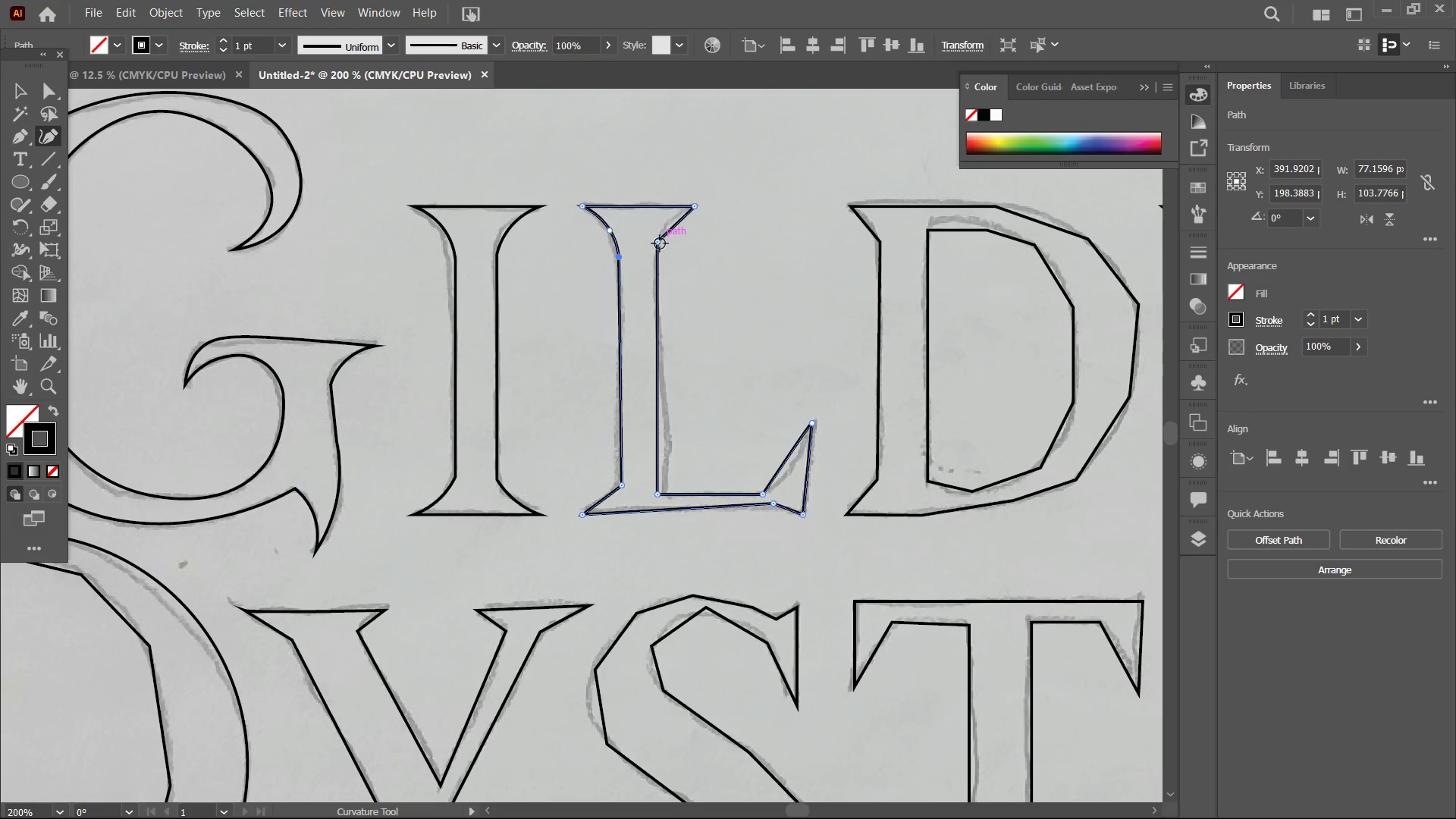 
left_click_drag(start_coordinate=[660, 243], to_coordinate=[659, 255])
 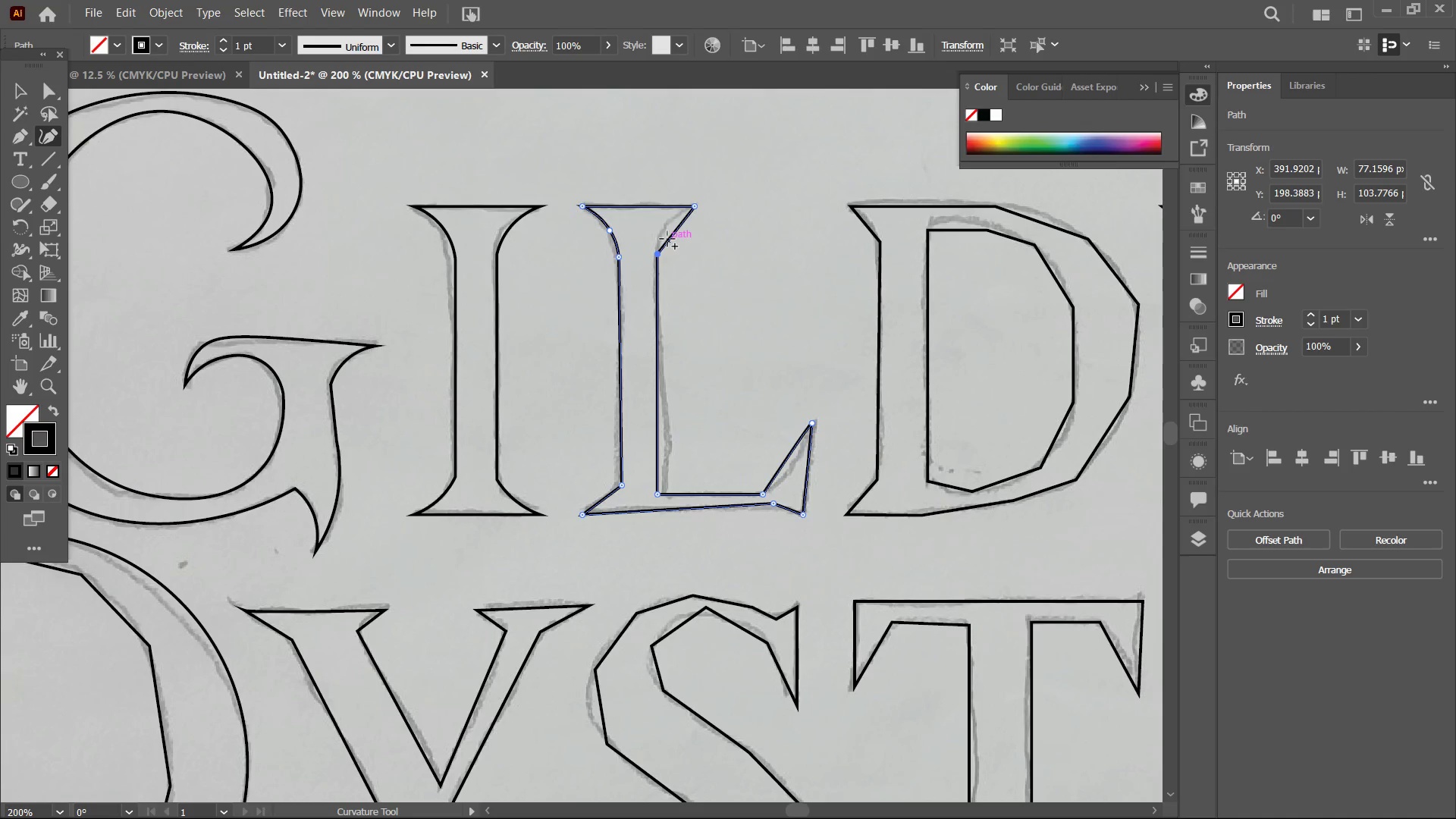 
left_click_drag(start_coordinate=[667, 239], to_coordinate=[661, 229])
 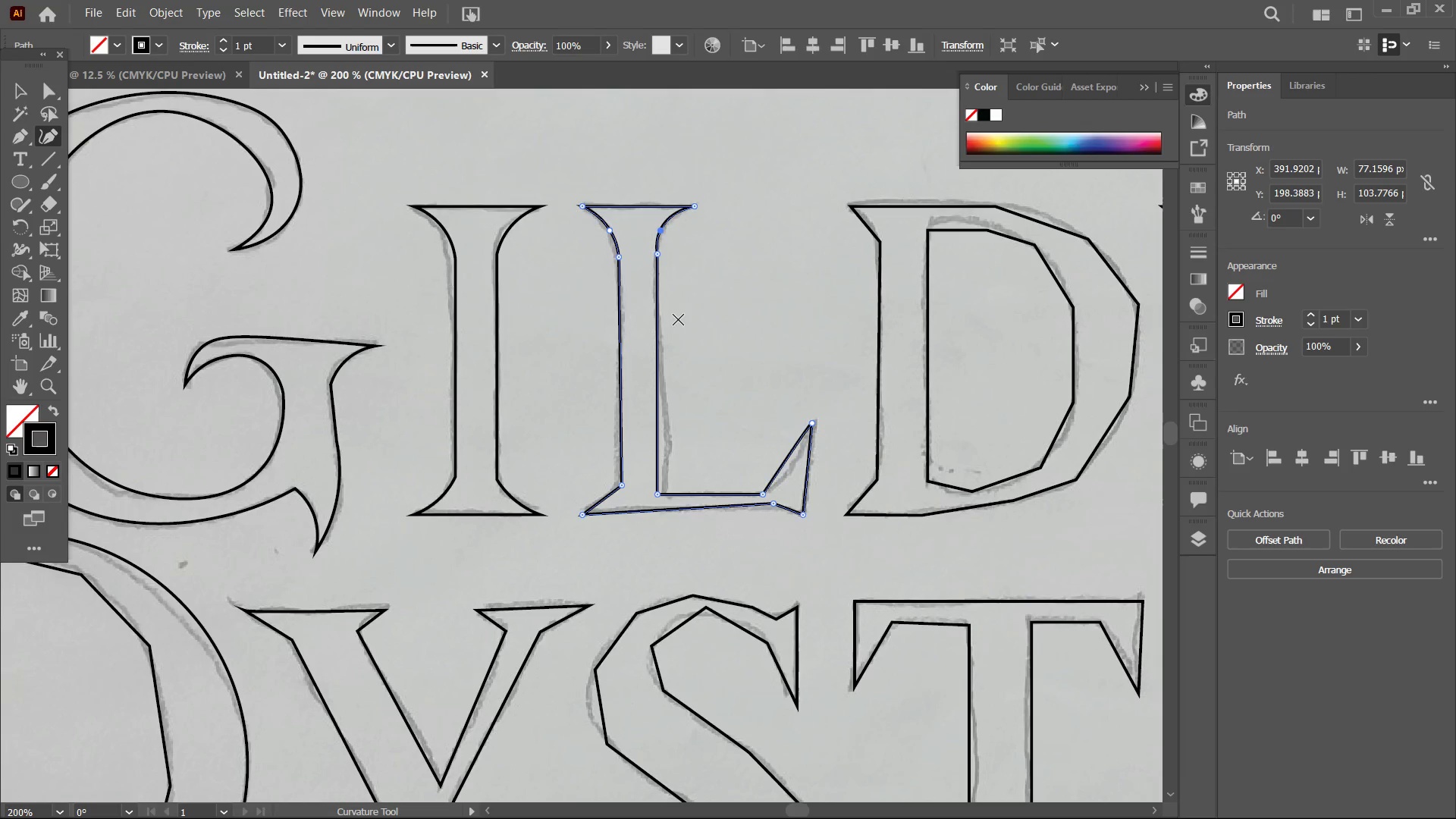 
scroll: coordinate [673, 347], scroll_direction: down, amount: 5.0
 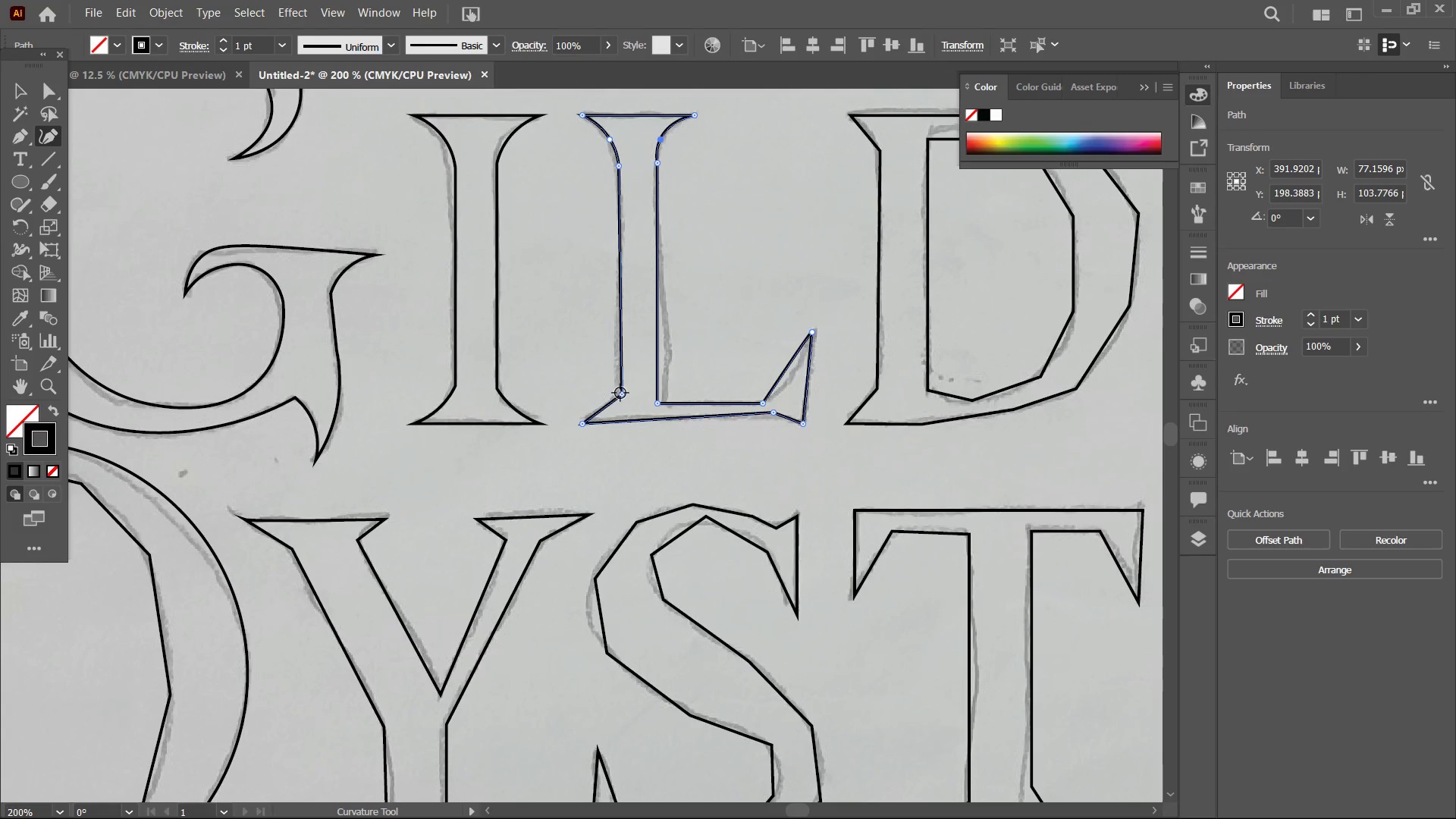 
left_click_drag(start_coordinate=[620, 392], to_coordinate=[618, 375])
 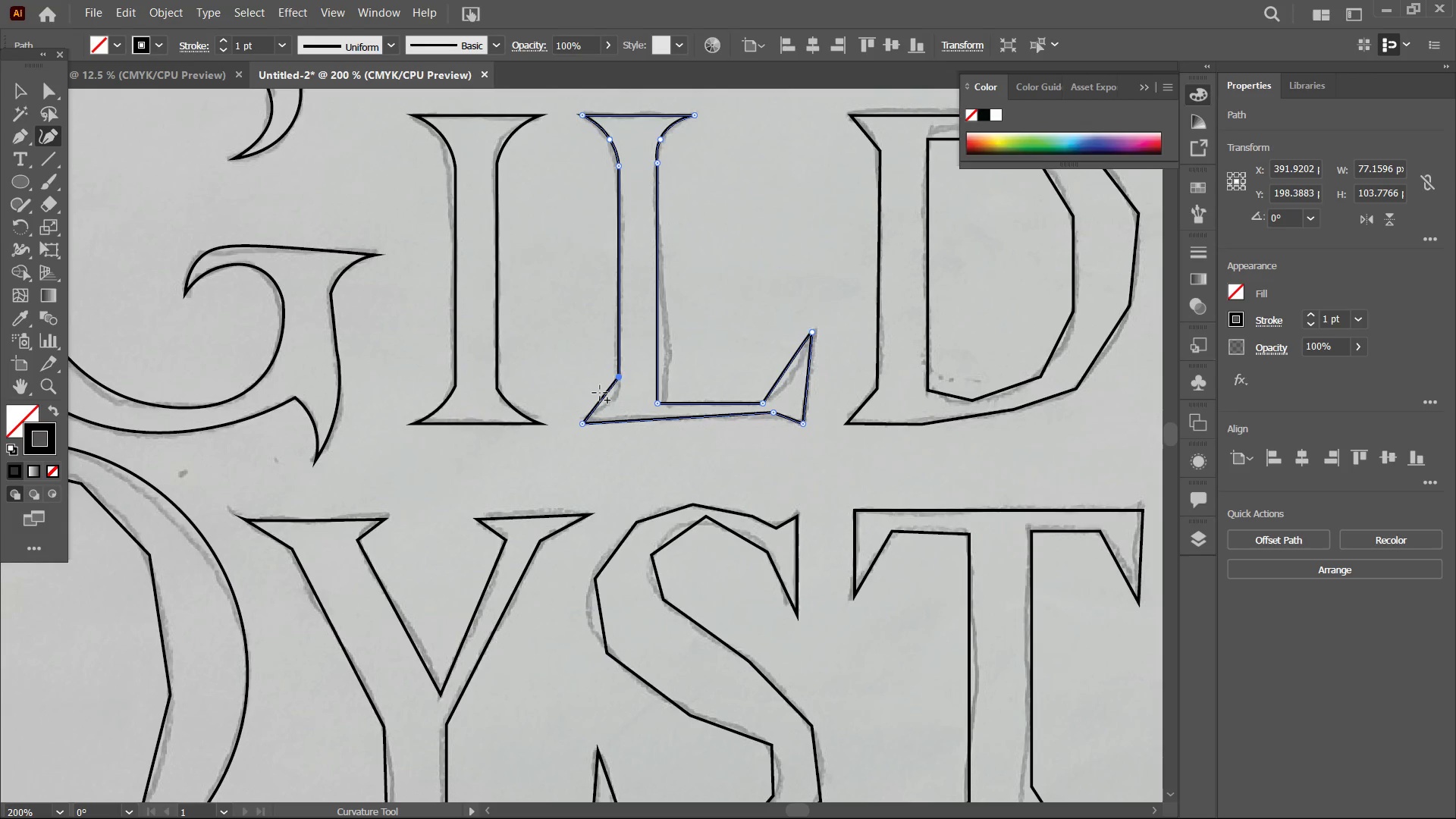 
left_click_drag(start_coordinate=[601, 394], to_coordinate=[612, 400])
 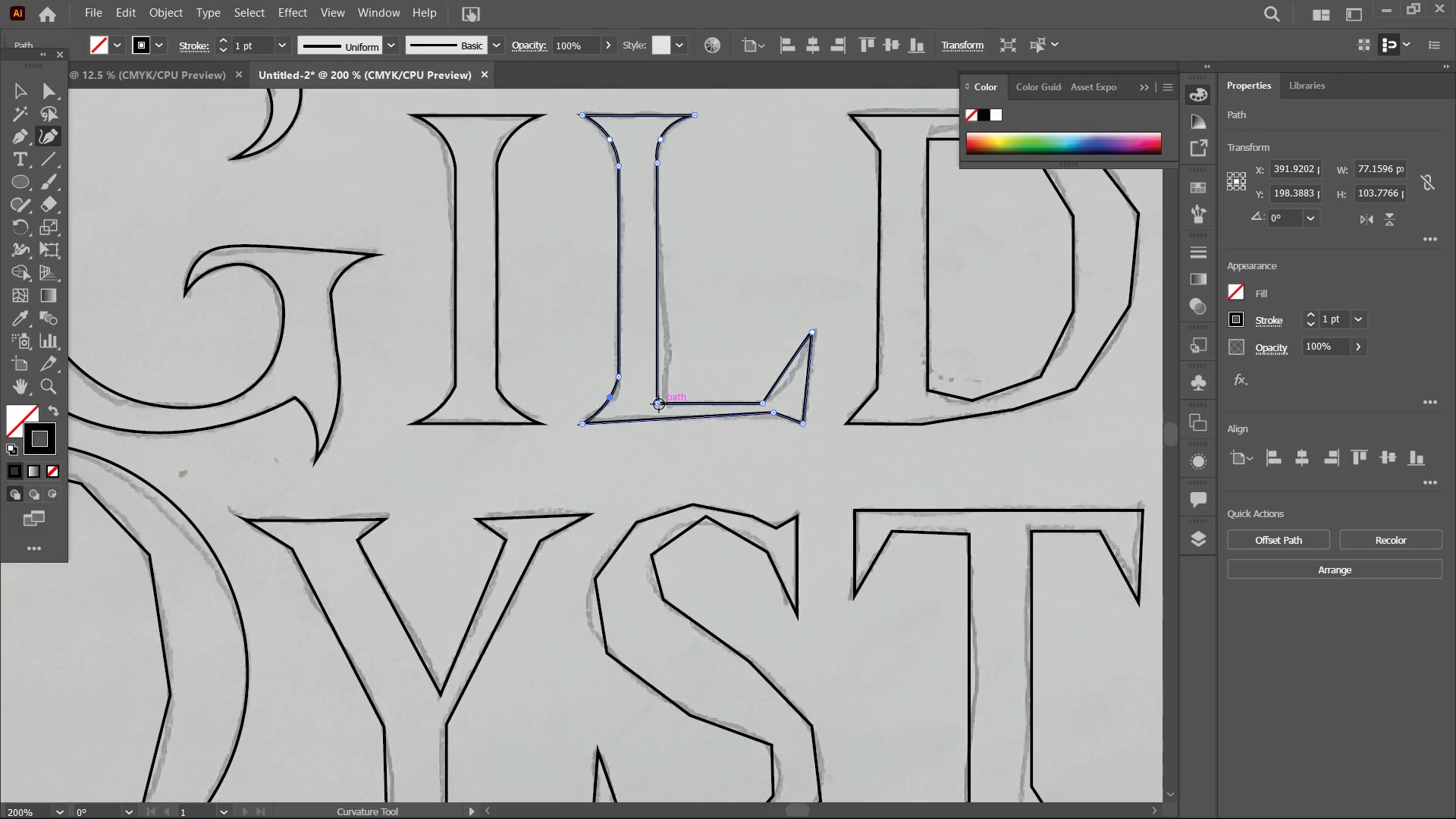 
left_click_drag(start_coordinate=[659, 404], to_coordinate=[659, 394])
 